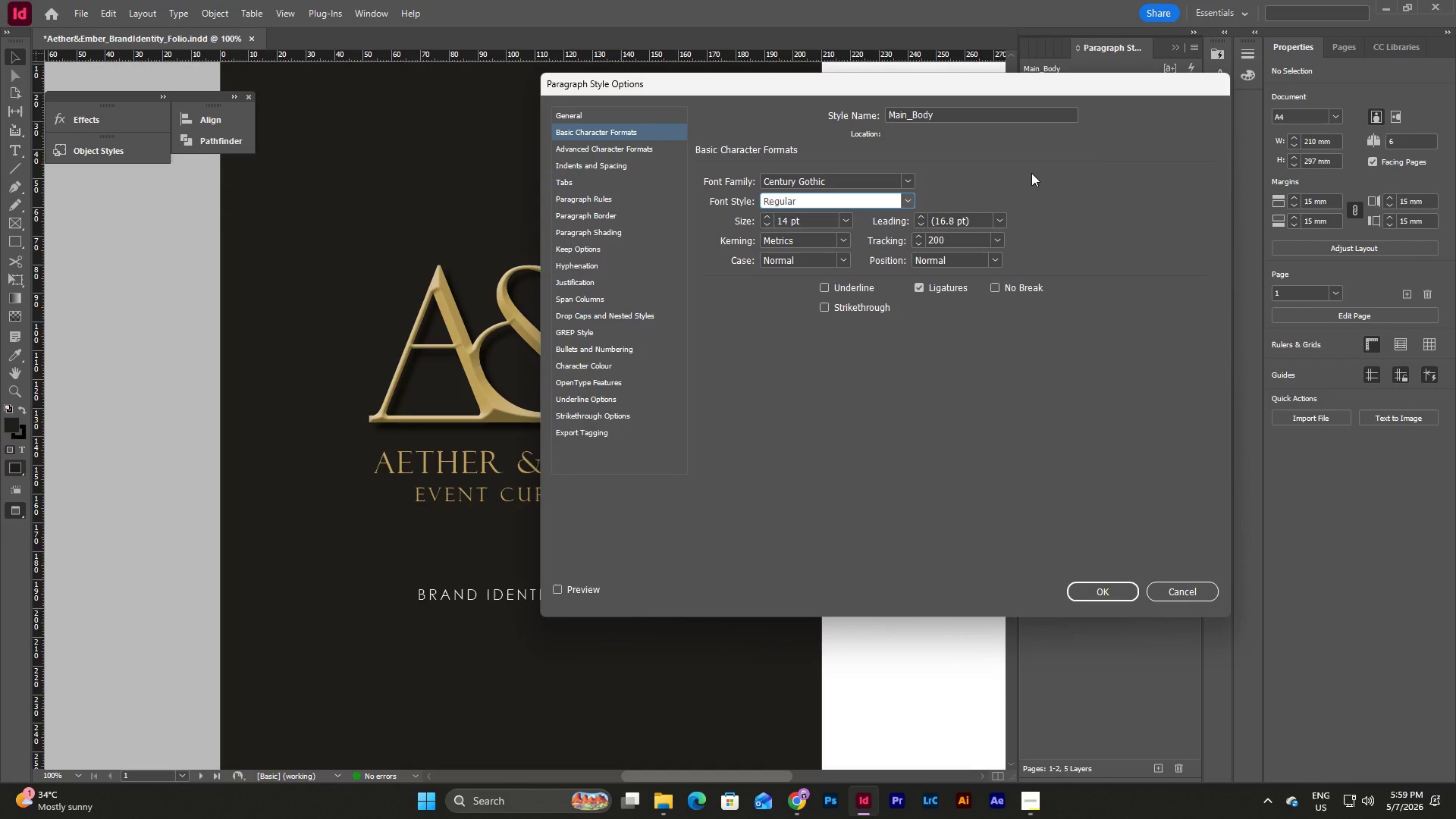 
left_click([1031, 173])
 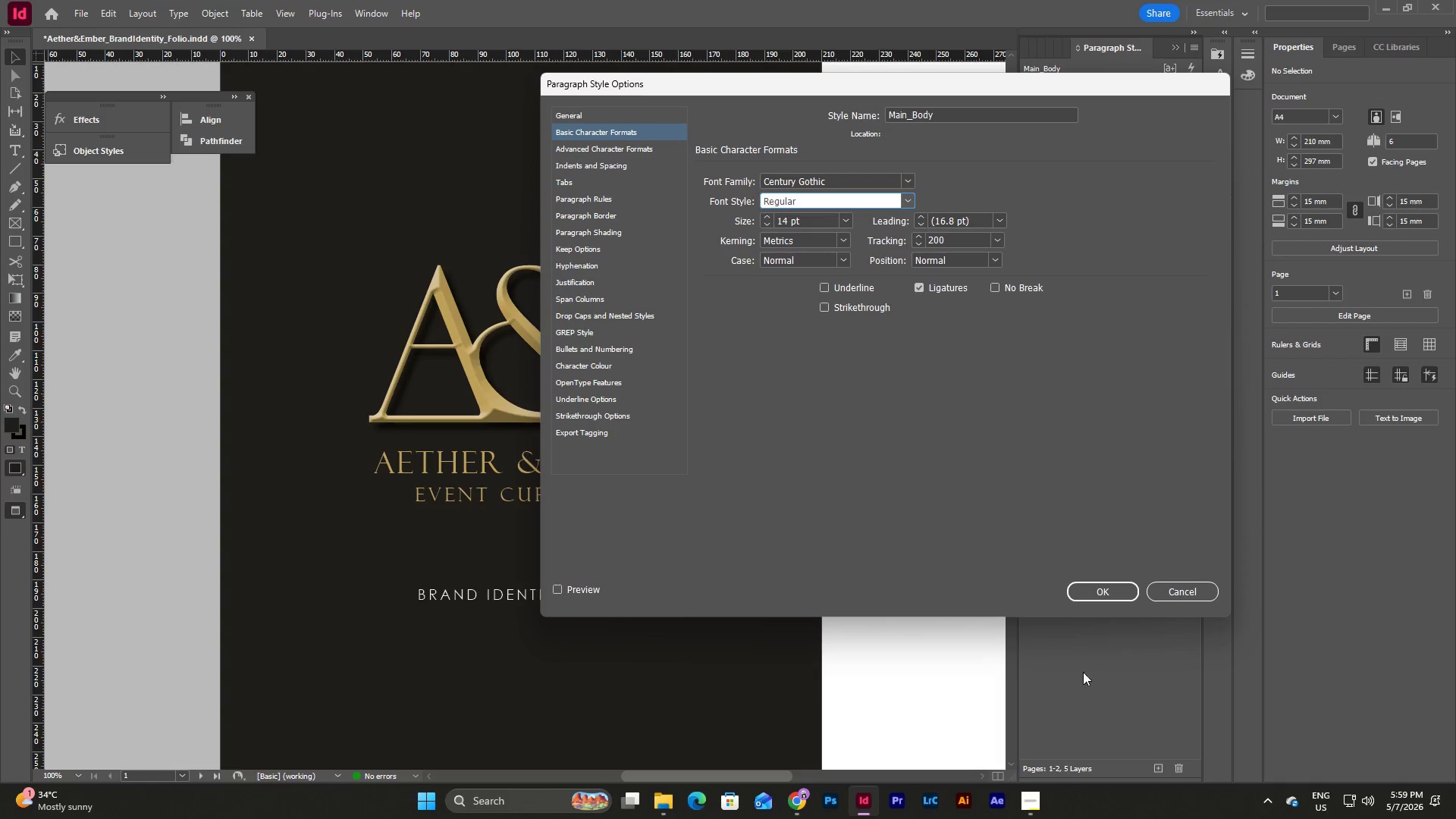 
left_click([1098, 582])
 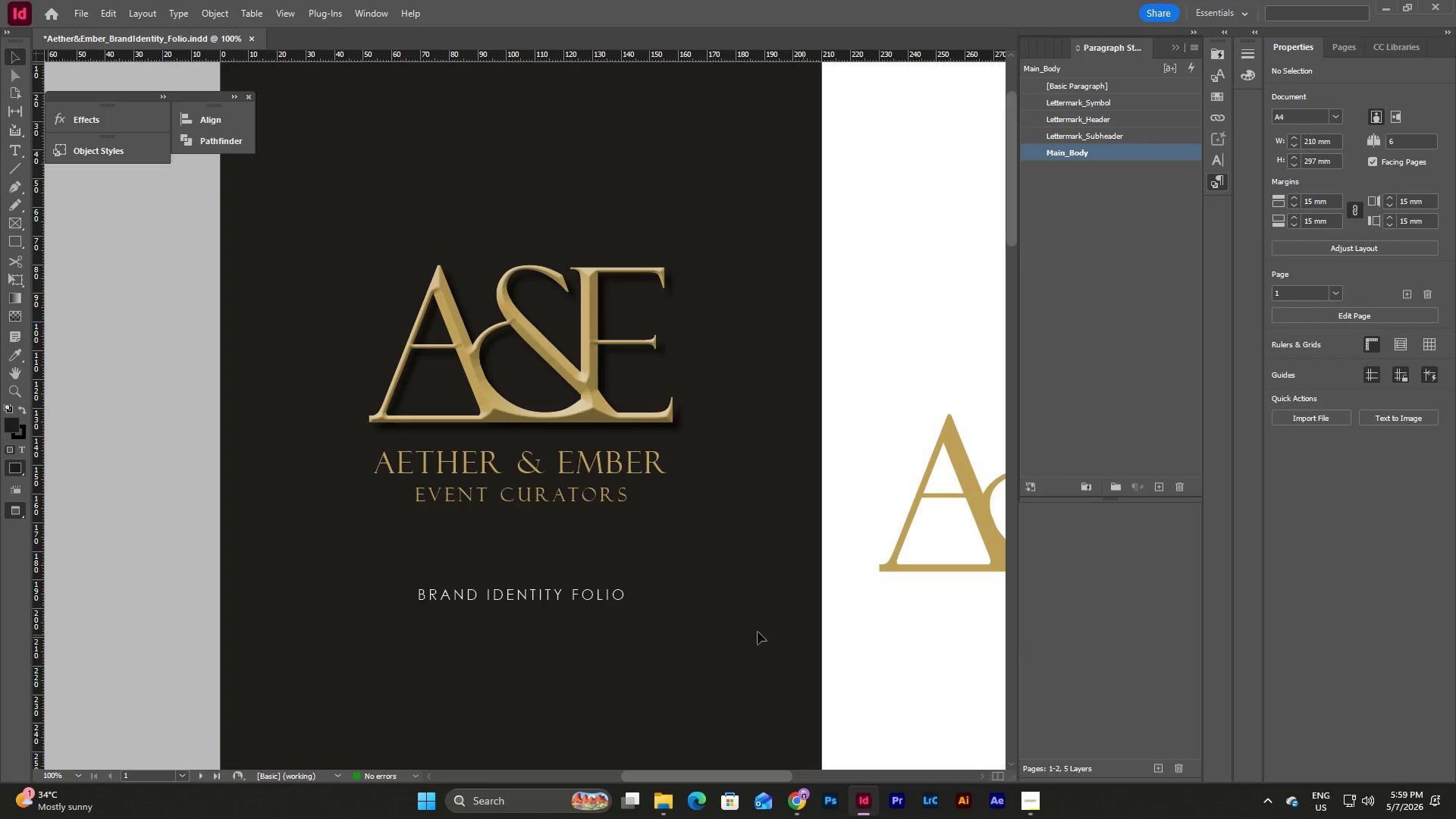 
left_click([756, 582])
 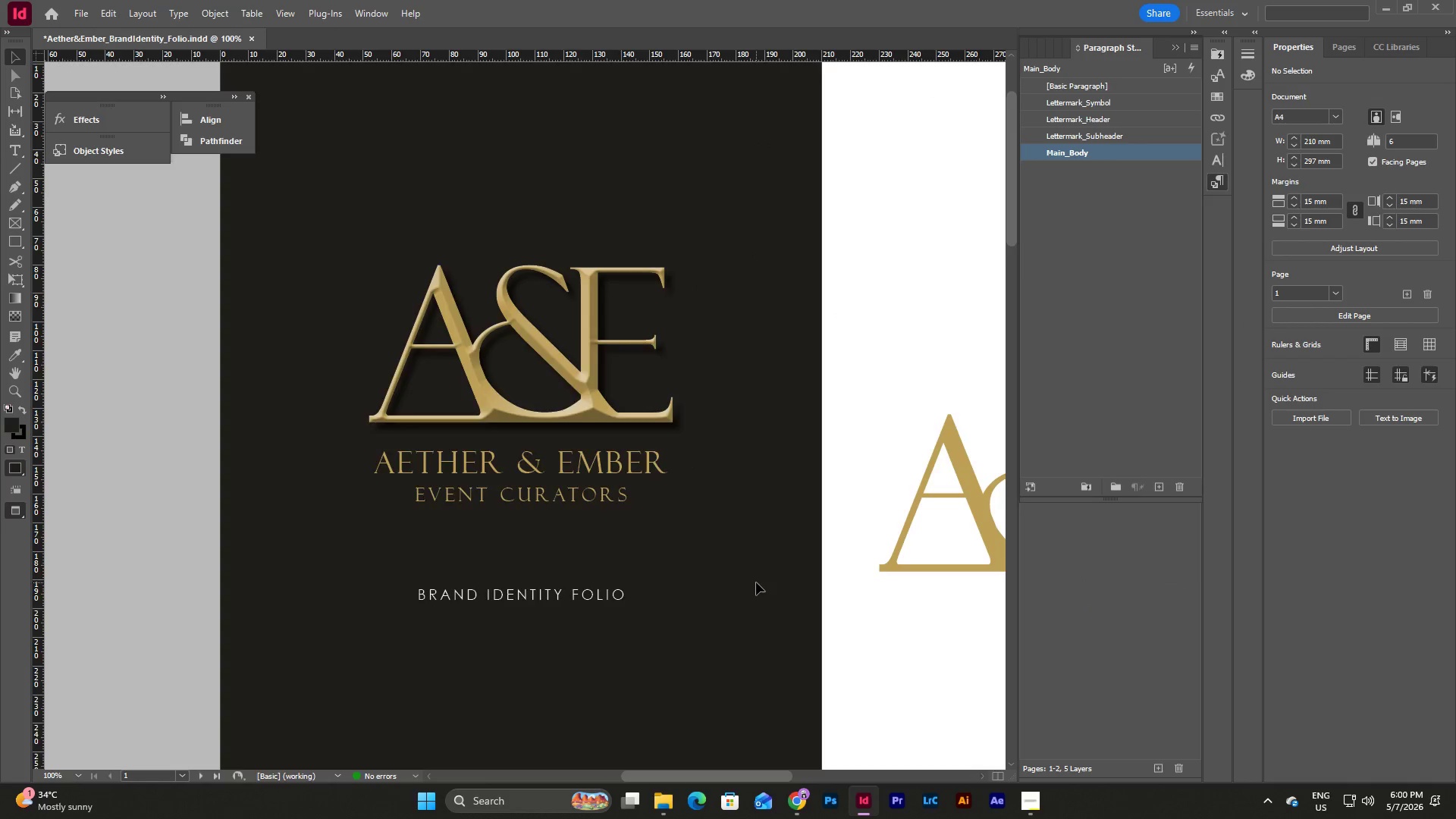 
scroll: coordinate [756, 582], scroll_direction: down, amount: 3.0
 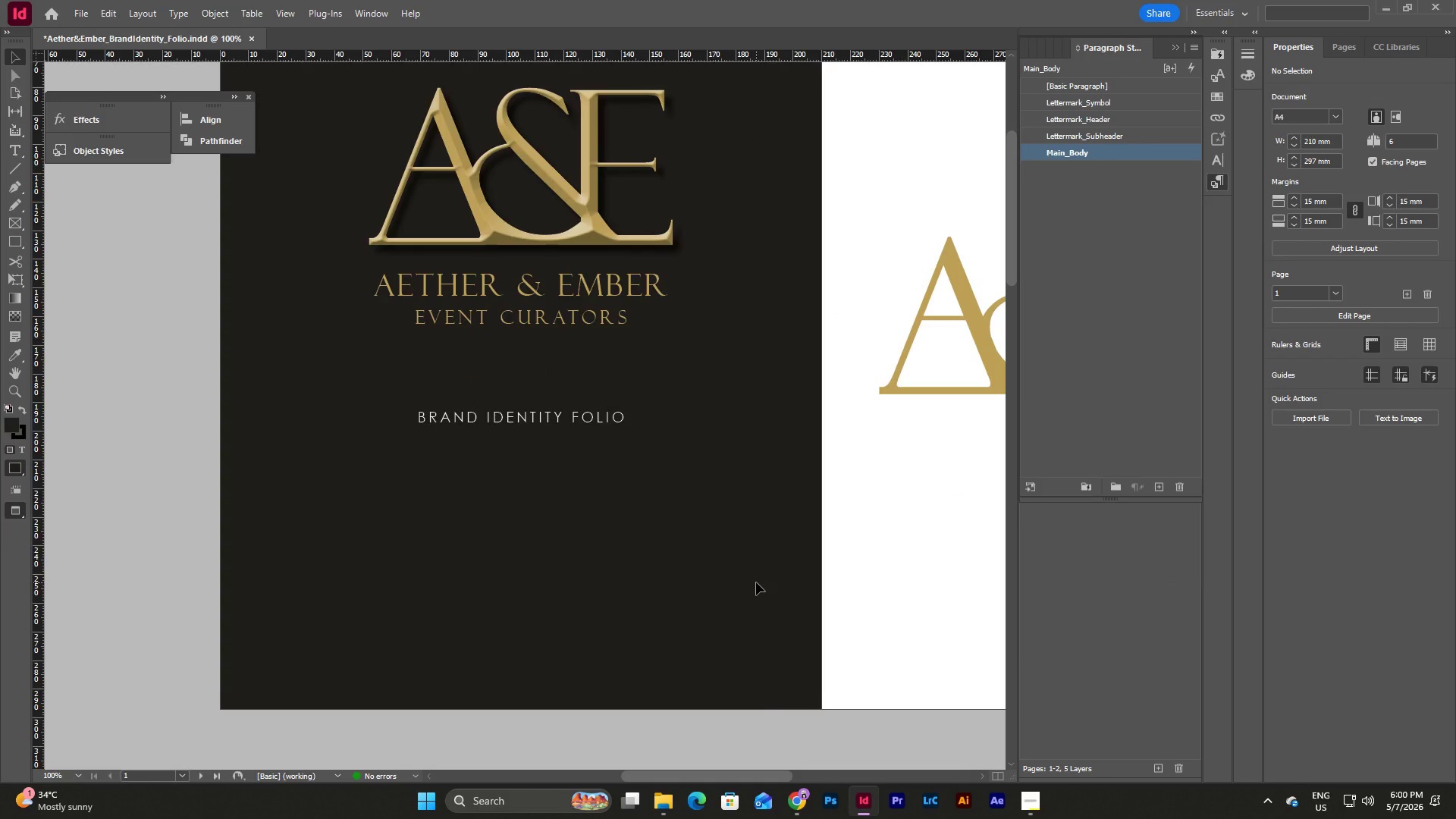 
scroll: coordinate [756, 582], scroll_direction: up, amount: 6.0
 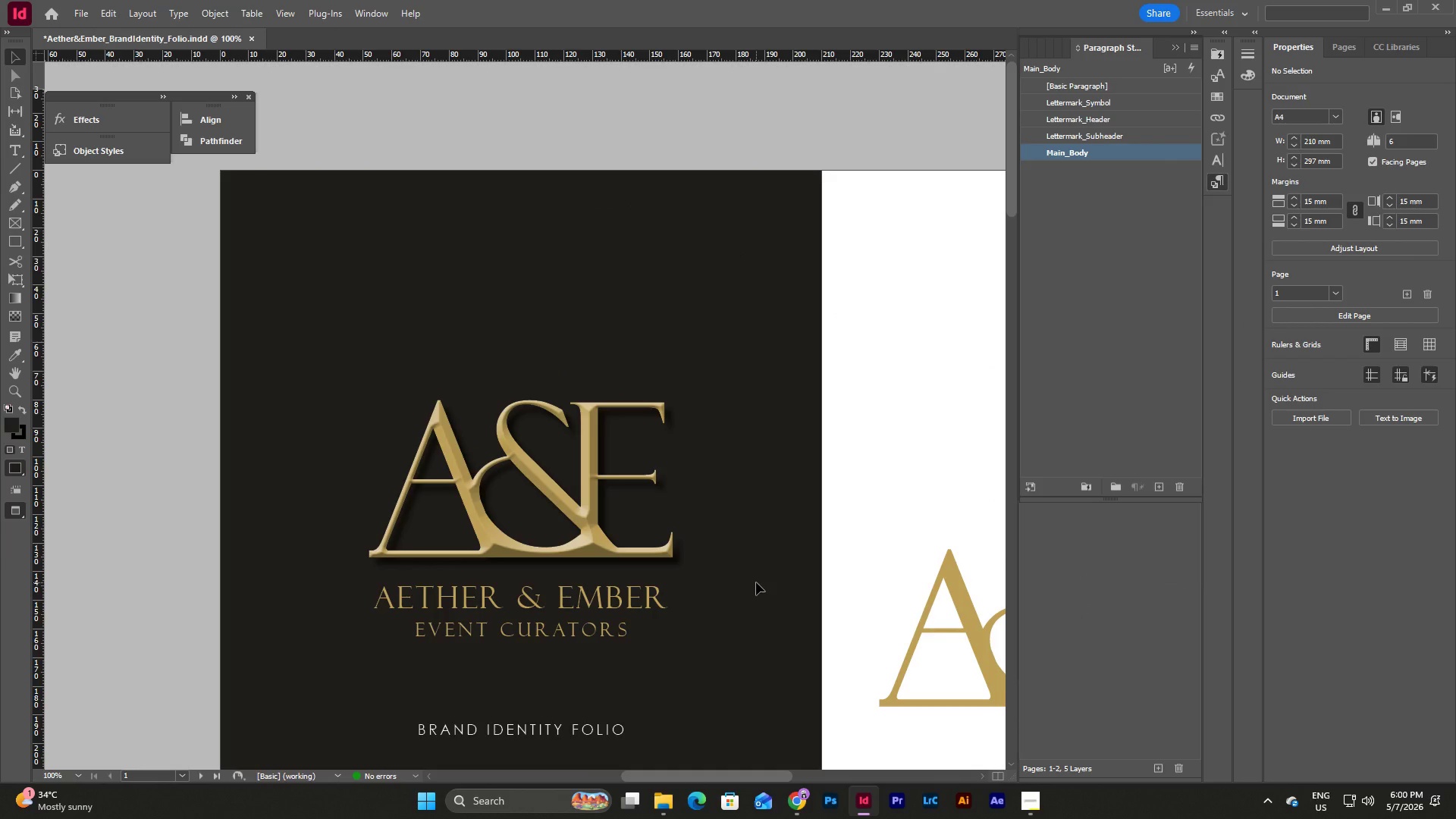 
scroll: coordinate [756, 582], scroll_direction: down, amount: 3.0
 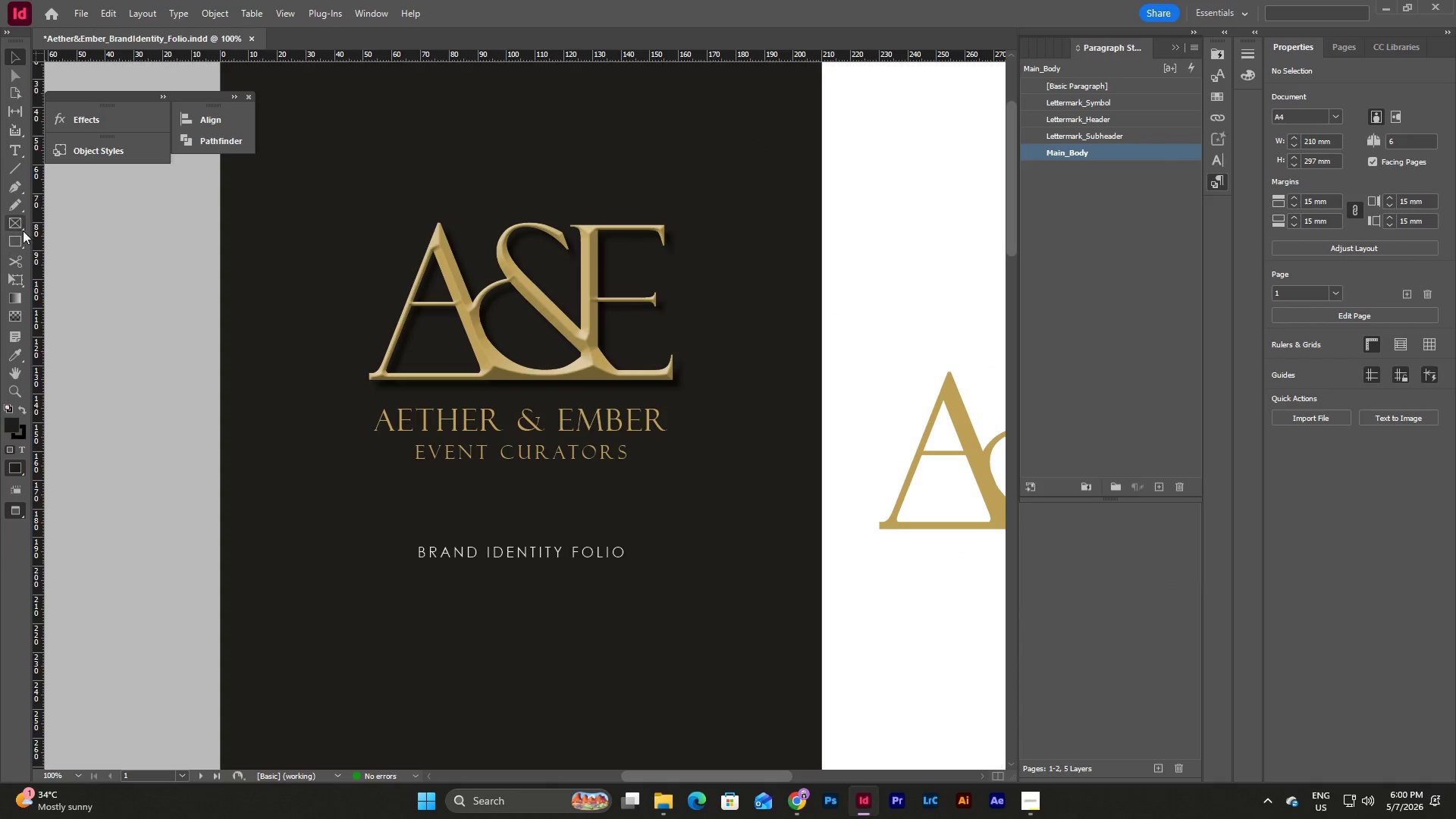 
key(W)
 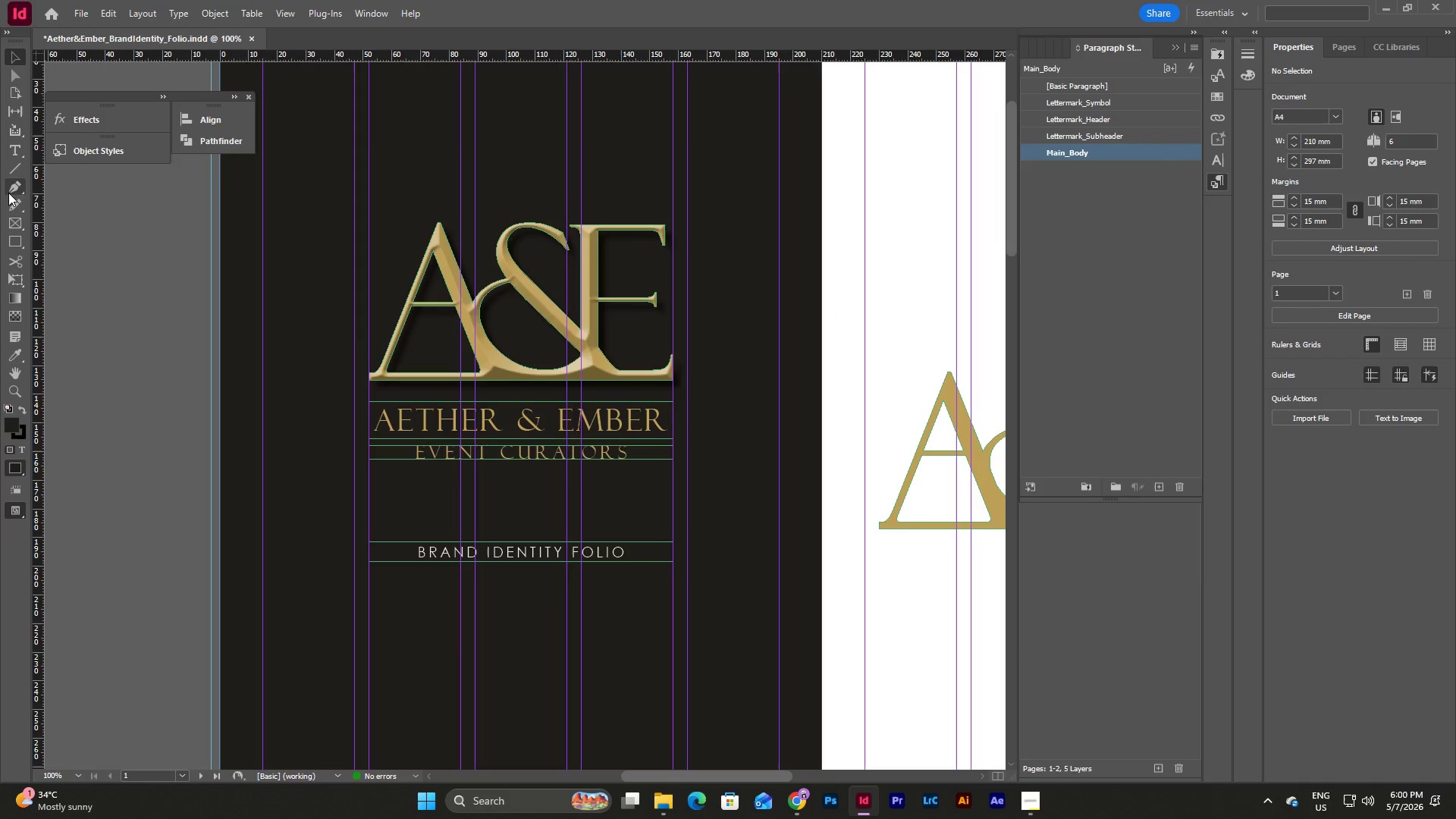 
left_click([18, 166])
 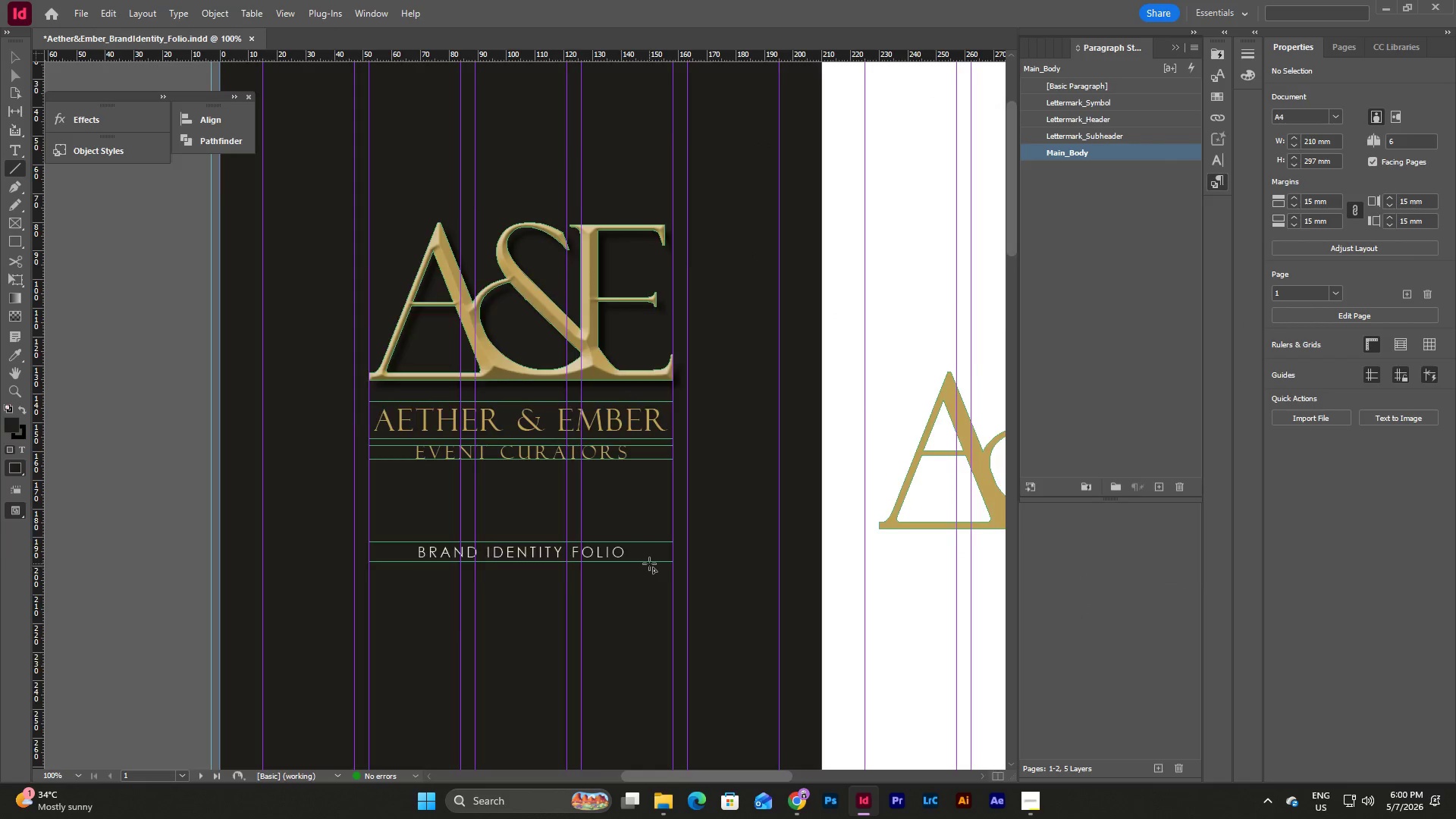 
scroll: coordinate [648, 562], scroll_direction: down, amount: 1.0
 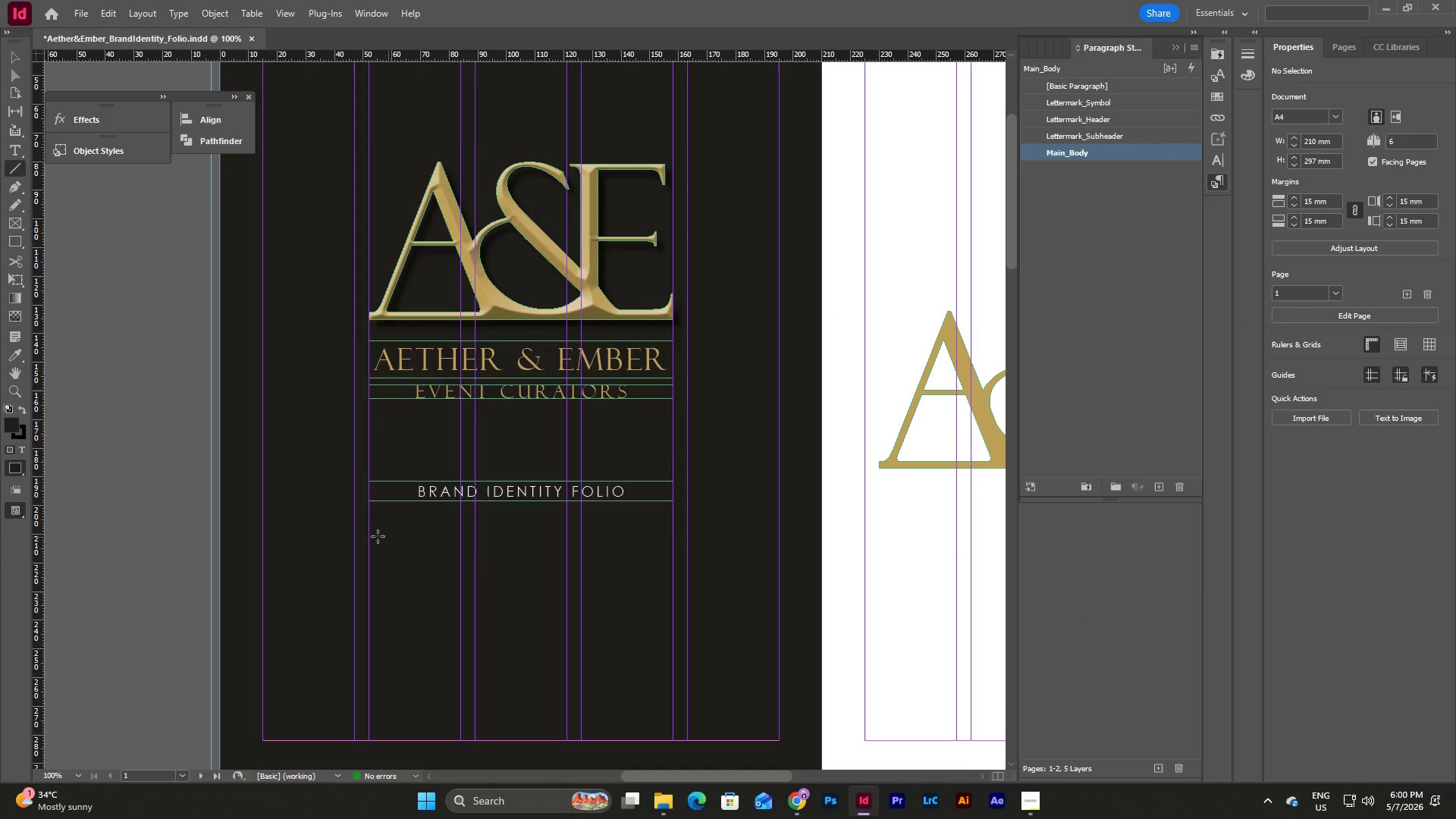 
hold_key(key=ShiftLeft, duration=6.31)
left_click_drag(start_coordinate=[376, 536], to_coordinate=[670, 548])
 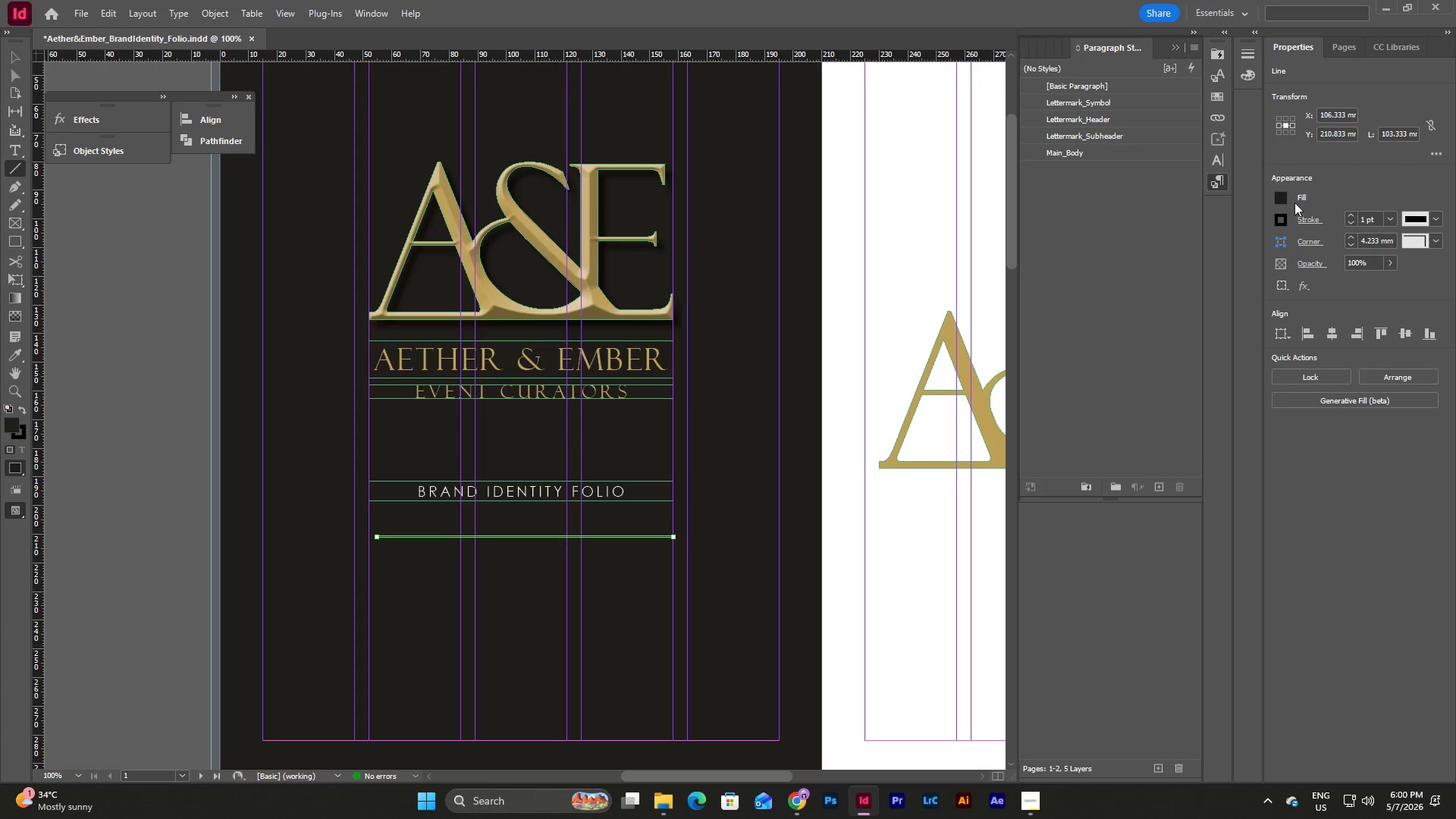 
left_click([1281, 196])
 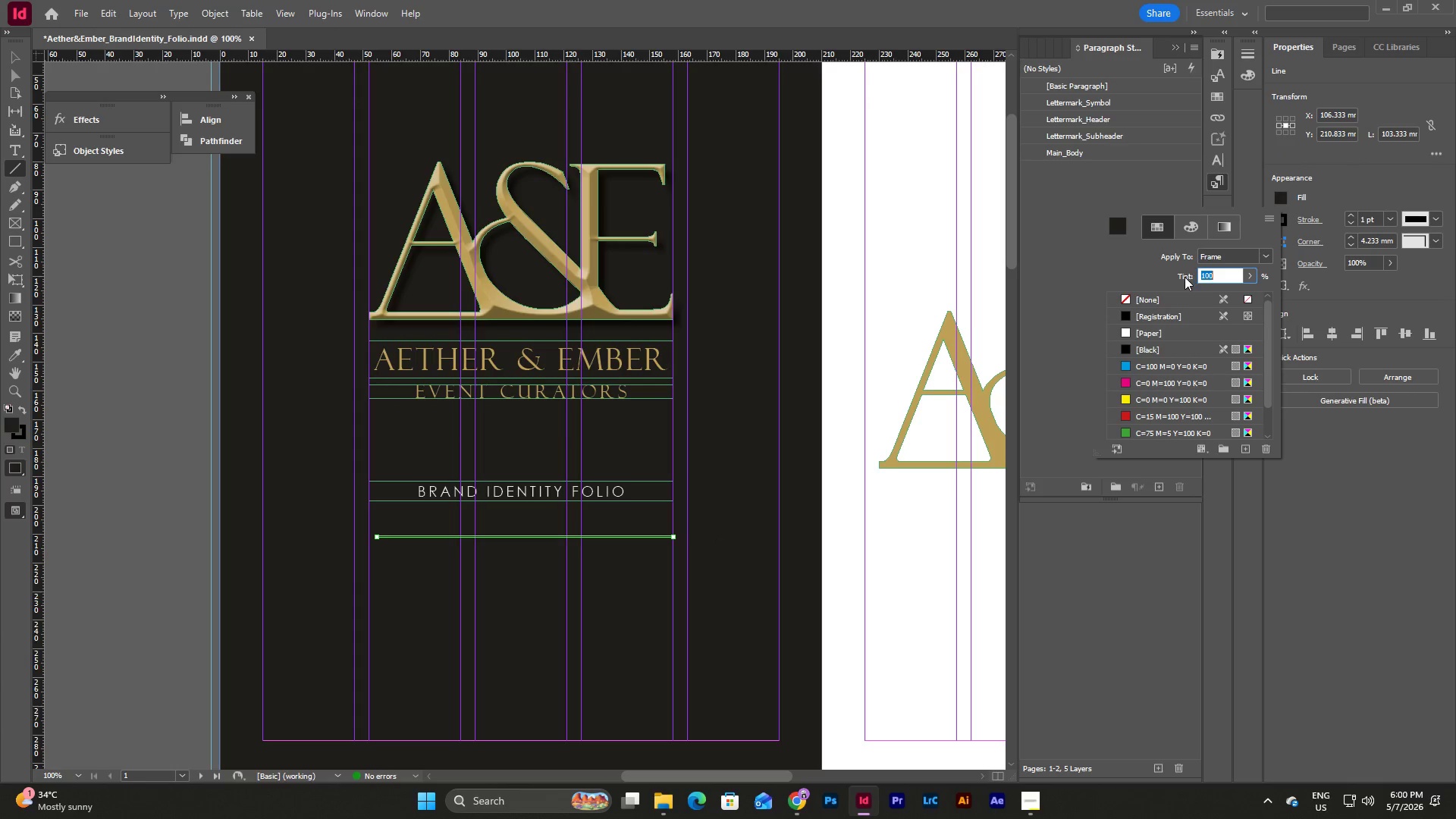 
left_click([1182, 300])
 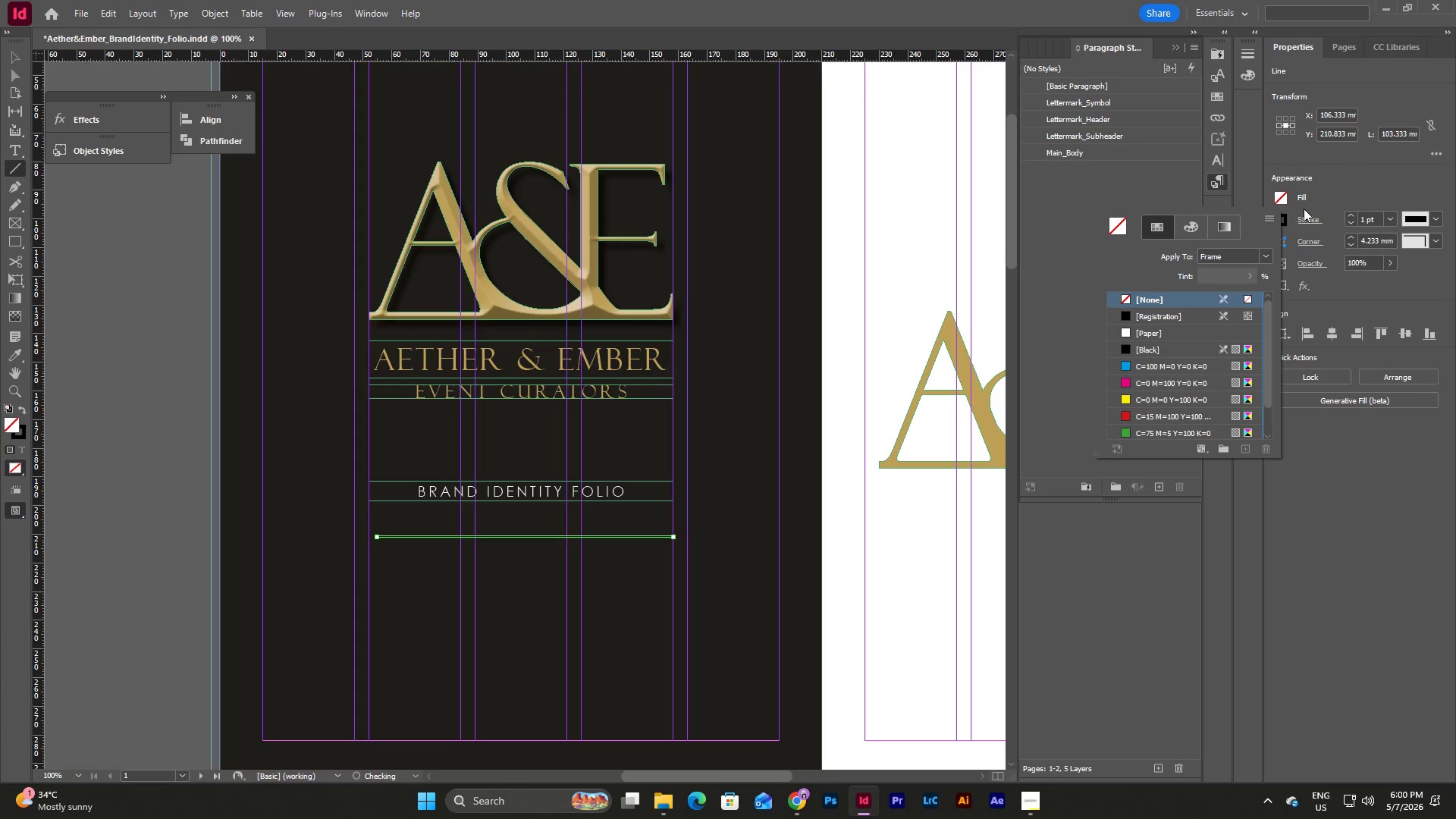 
scroll: coordinate [1185, 278], scroll_direction: up, amount: 4.0
 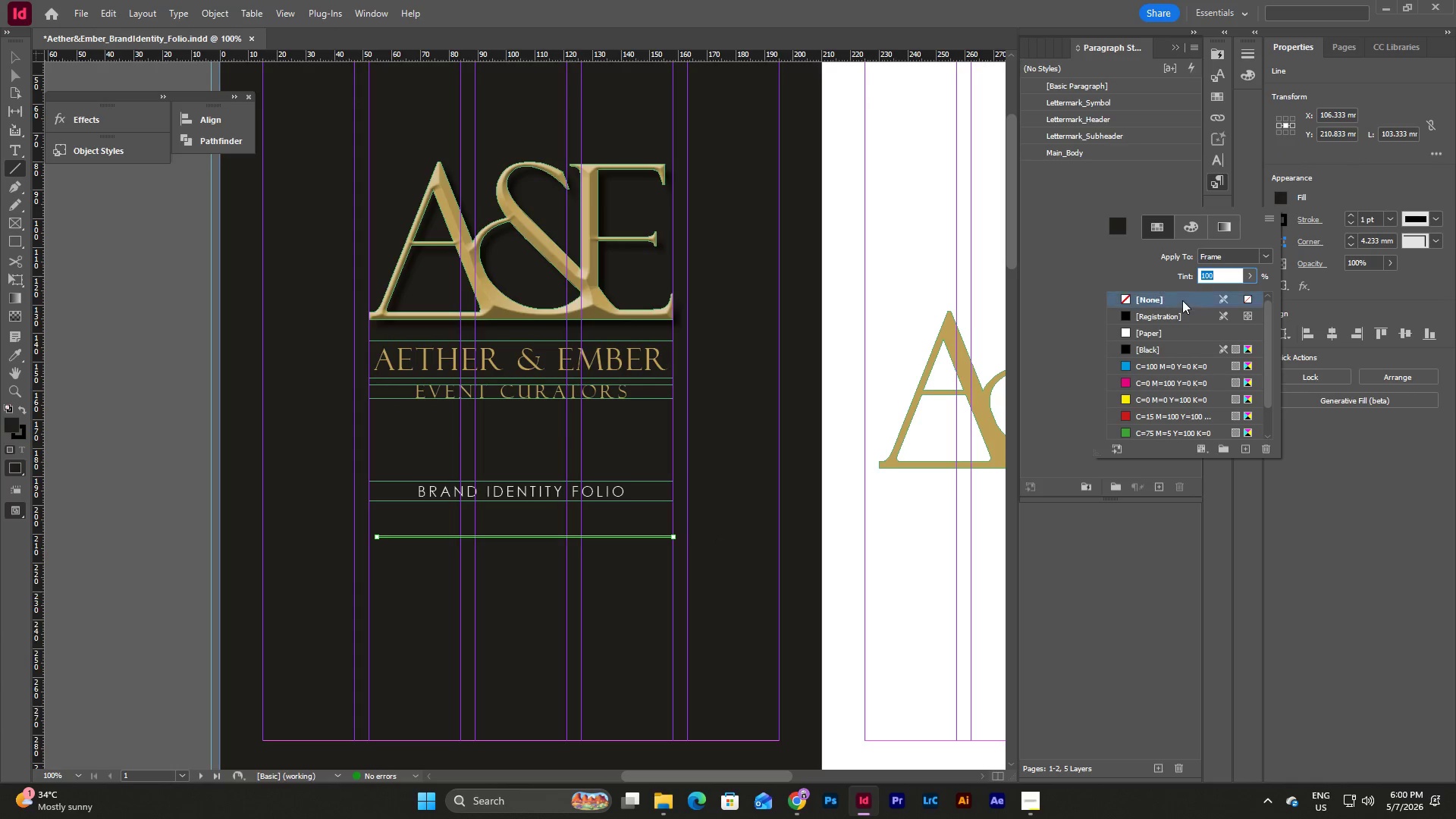 
left_click([1303, 209])
 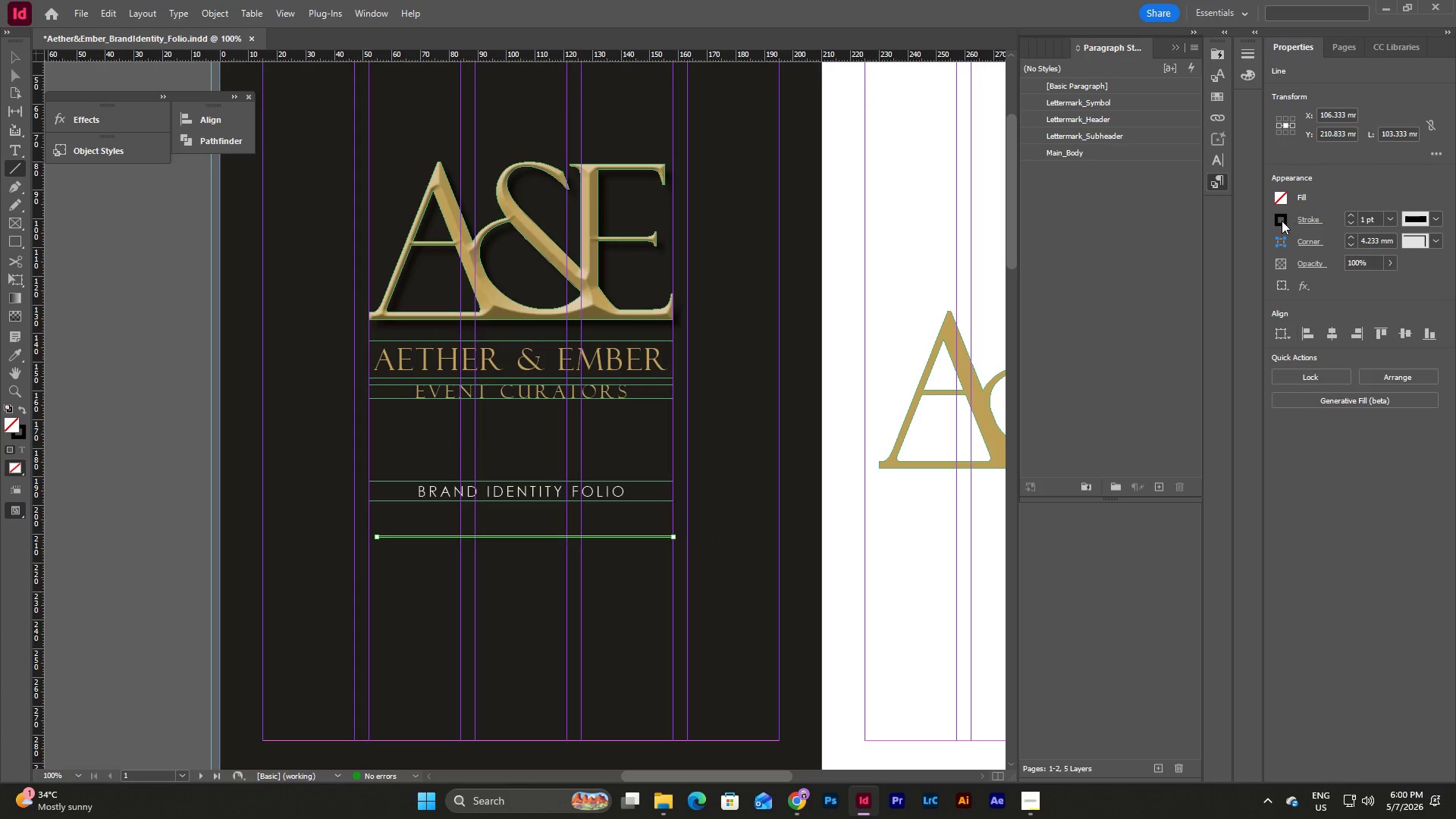 
left_click([1281, 221])
 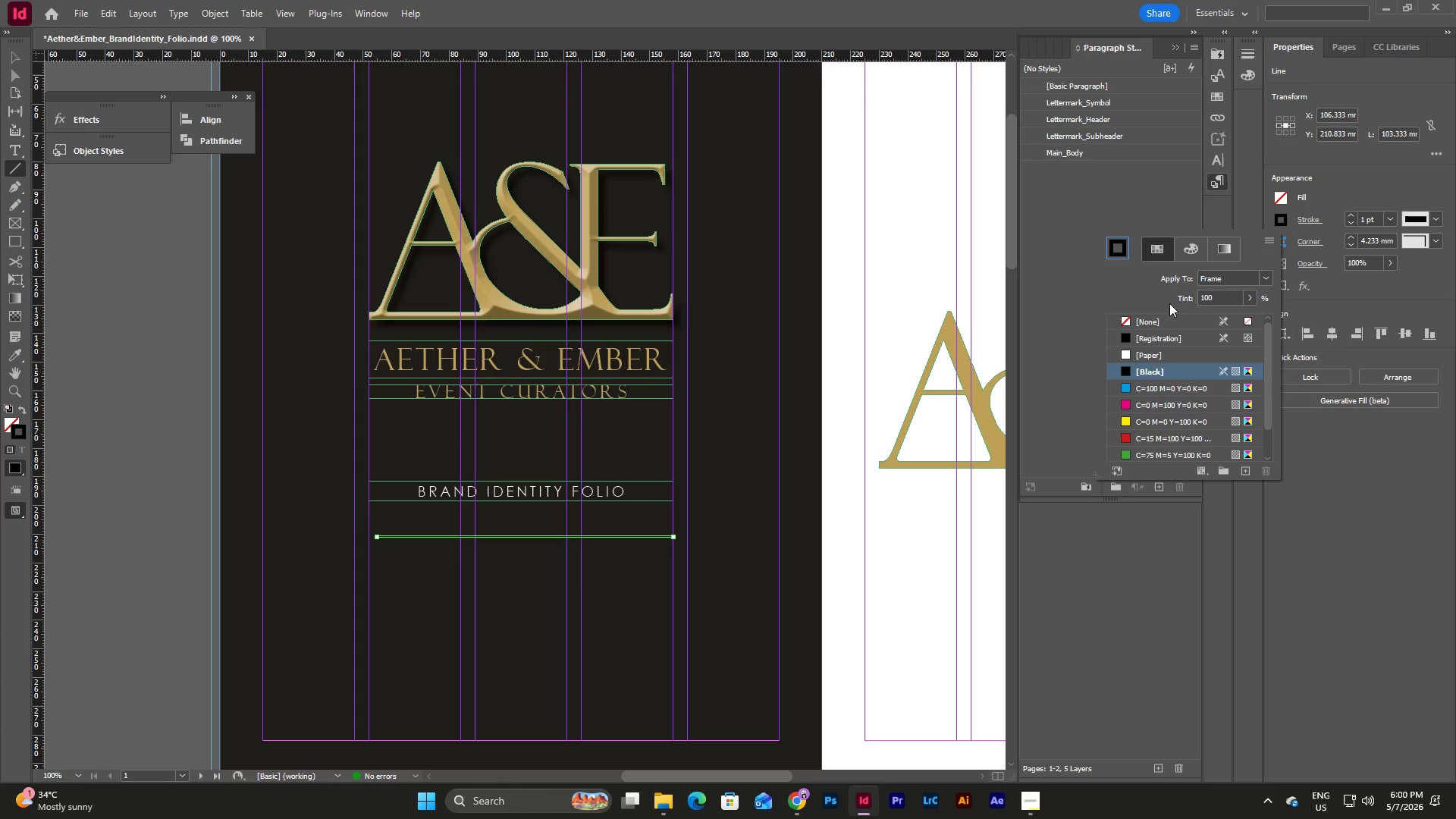 
scroll: coordinate [1172, 375], scroll_direction: down, amount: 11.0
 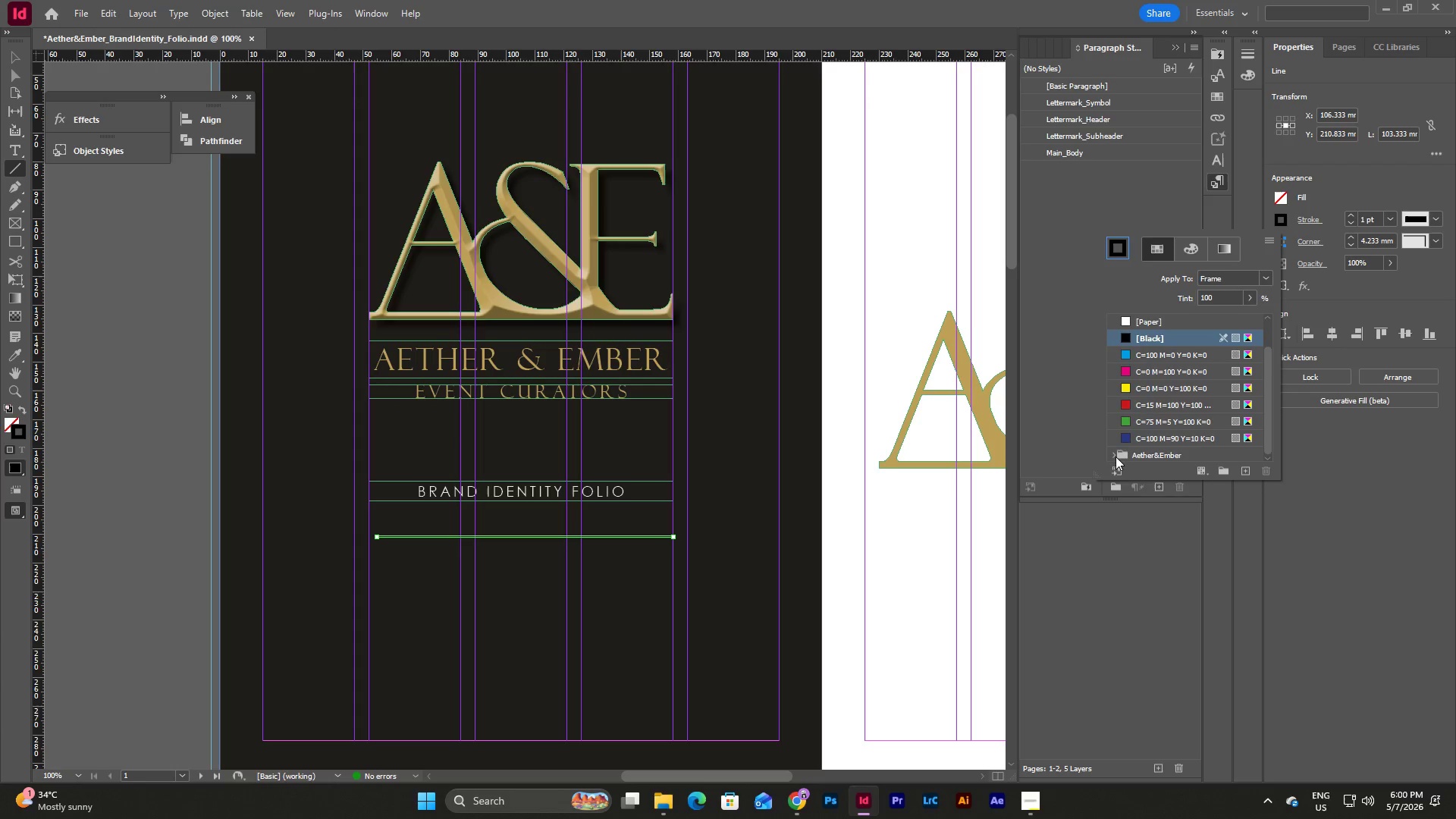 
left_click([1114, 457])
 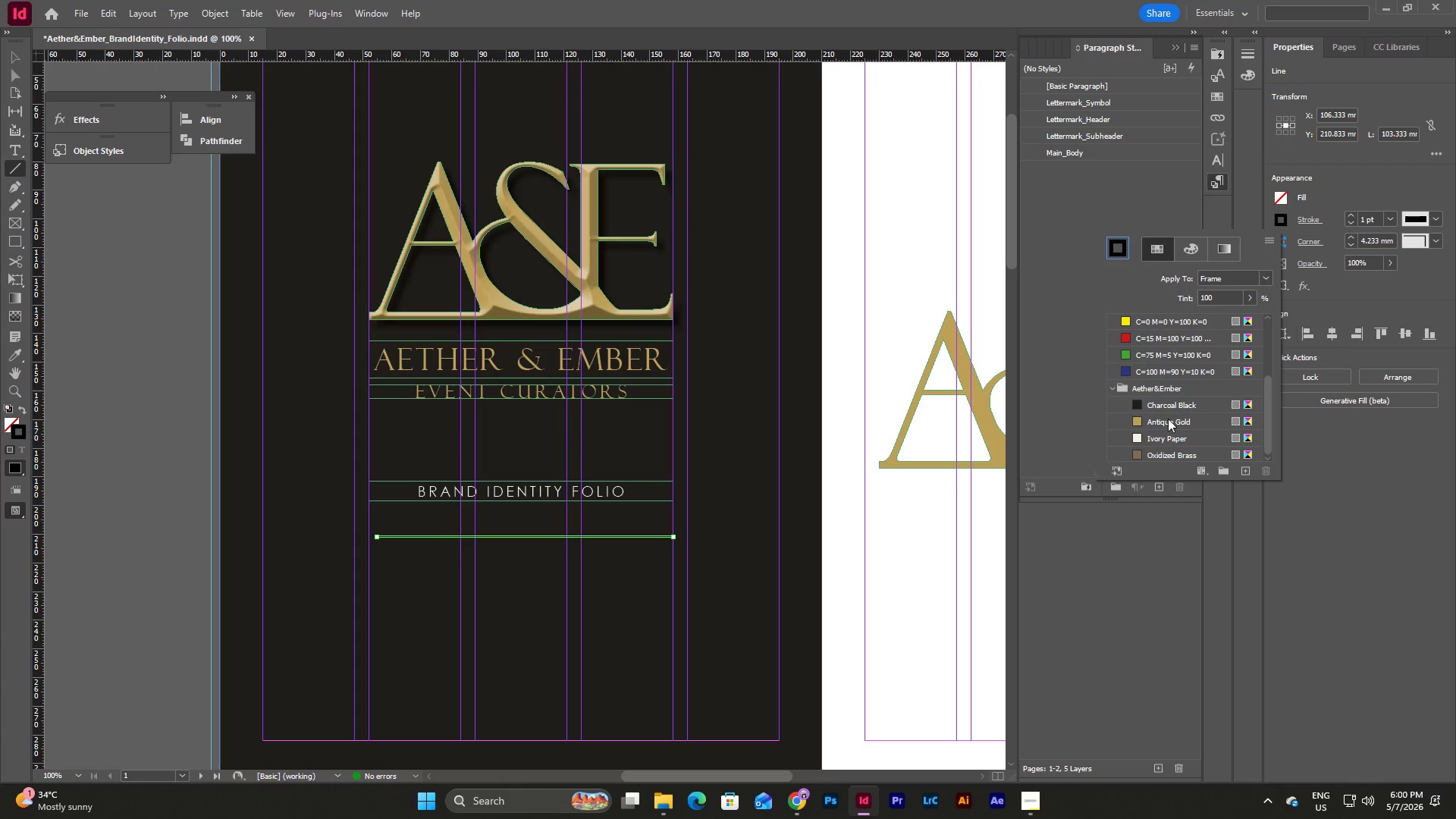 
scroll: coordinate [1170, 417], scroll_direction: down, amount: 2.0
 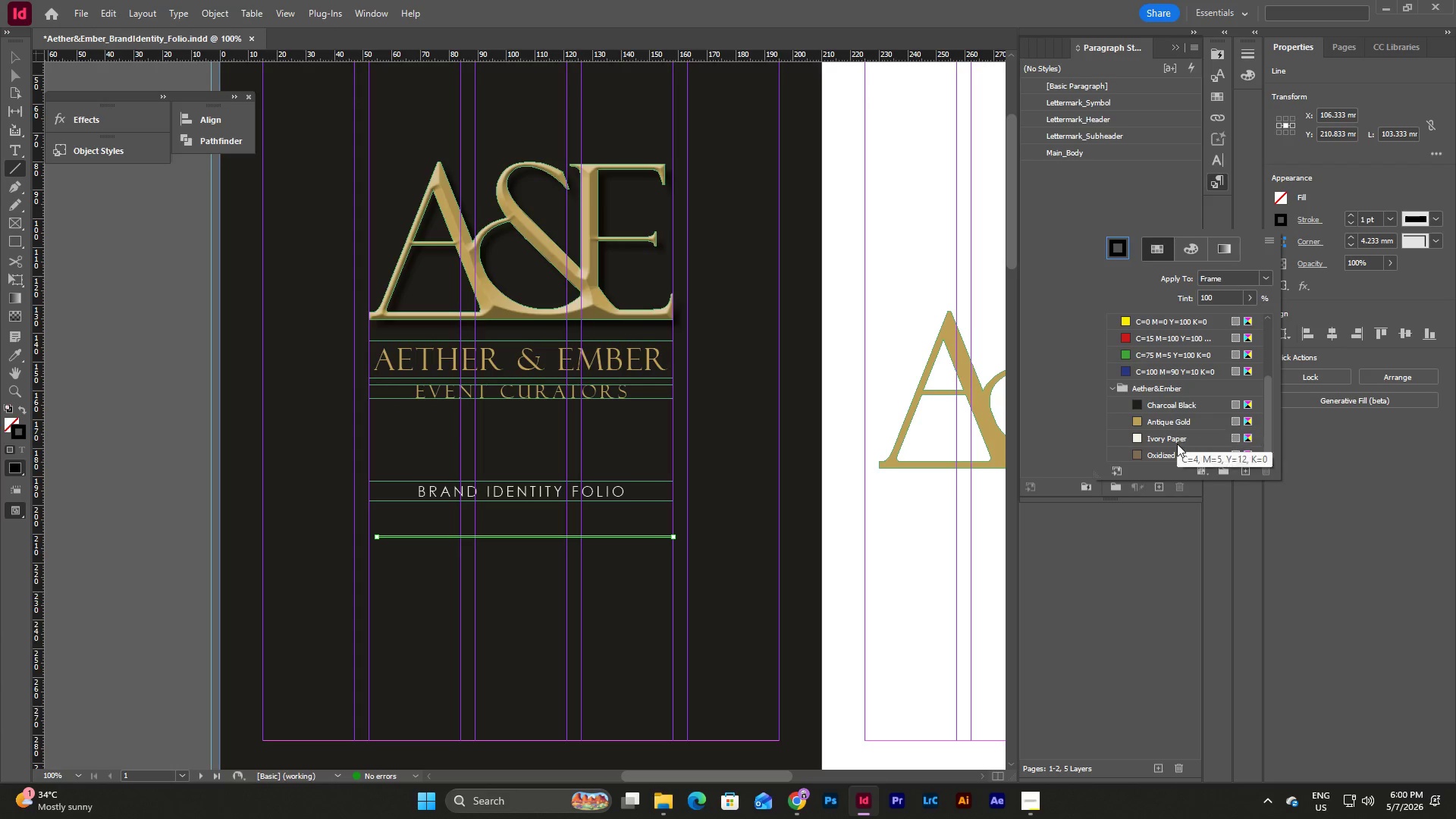 
left_click([1175, 455])
 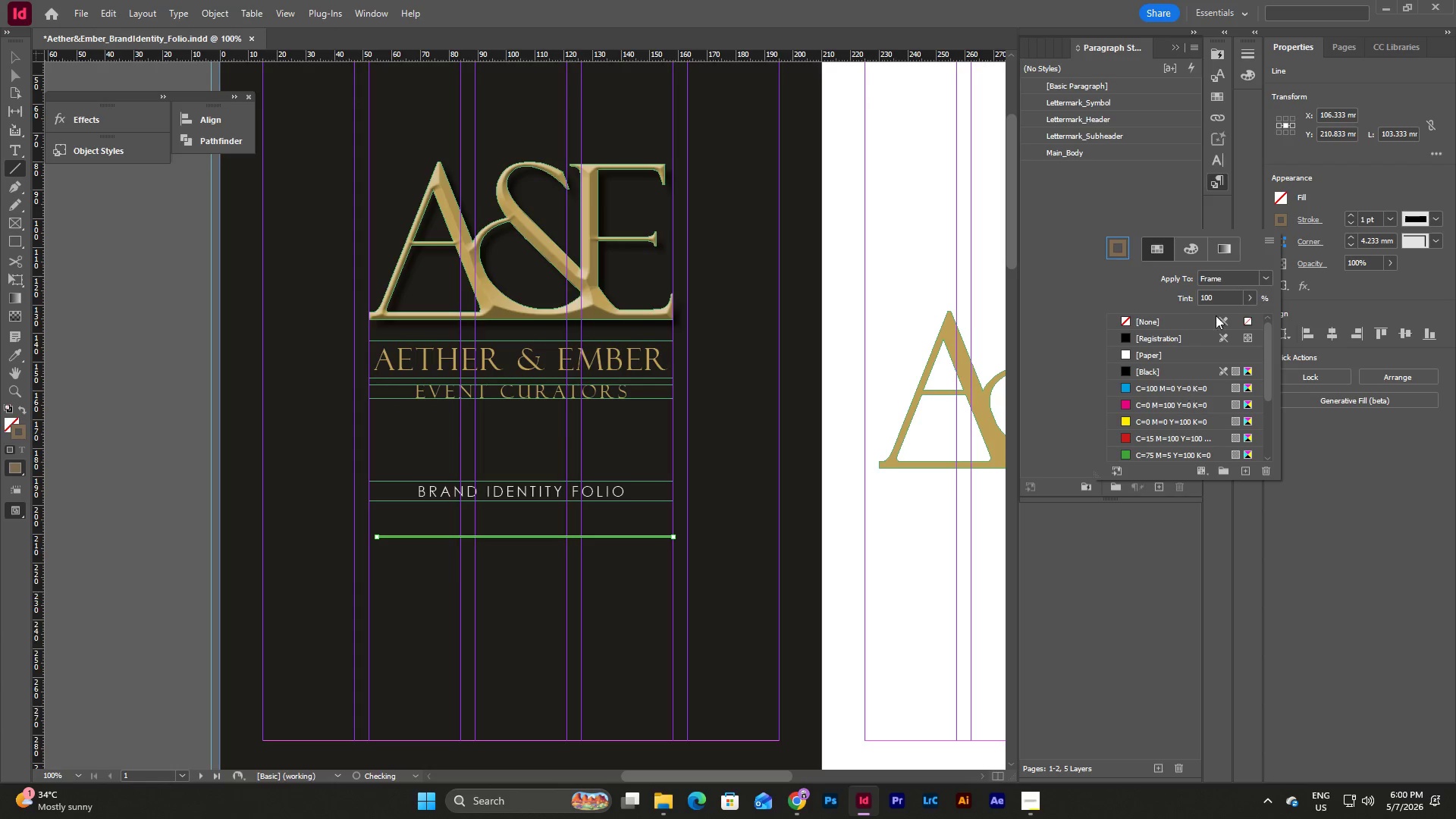 
scroll: coordinate [1172, 391], scroll_direction: down, amount: 9.0
 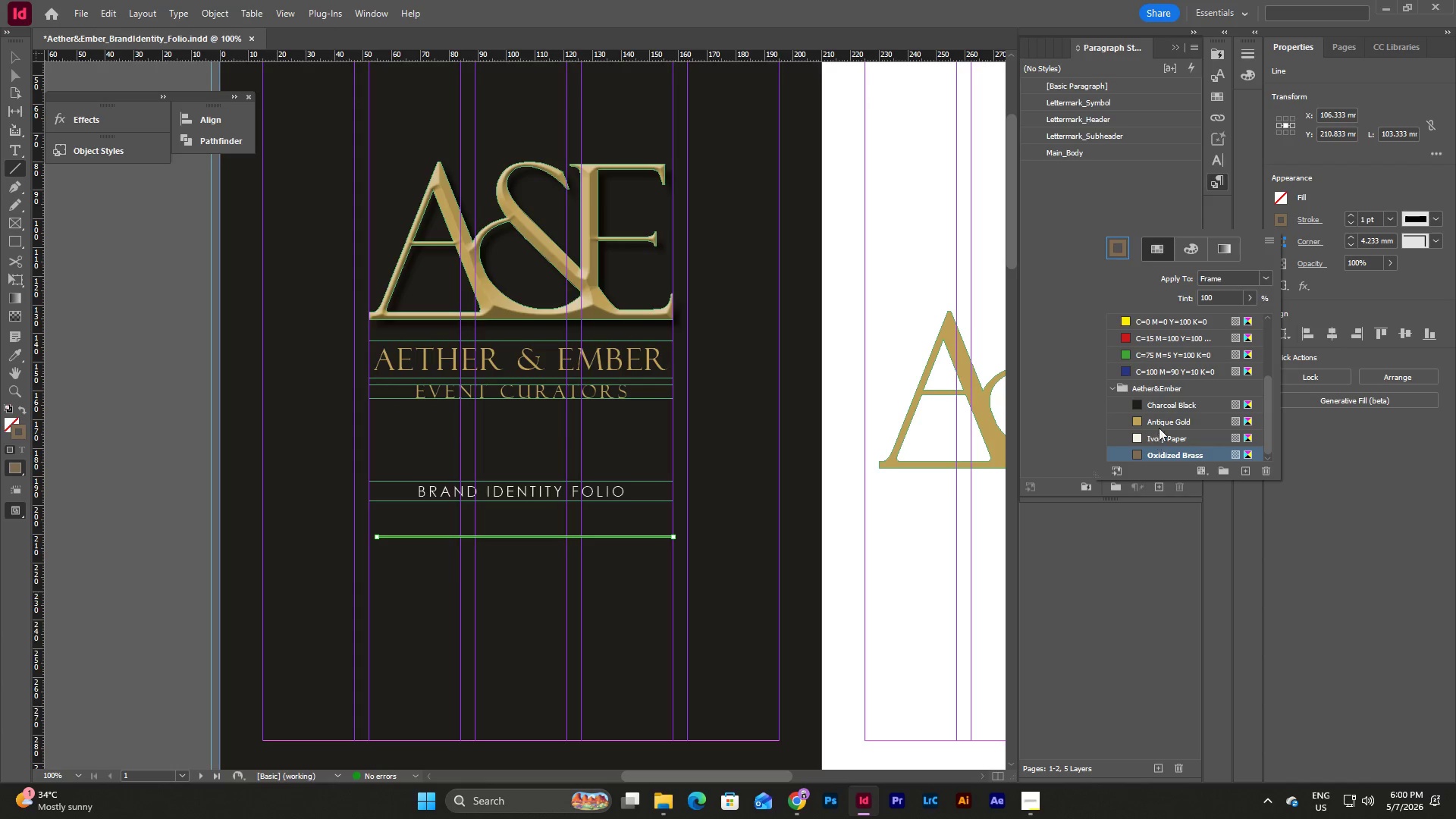 
left_click([1161, 422])
 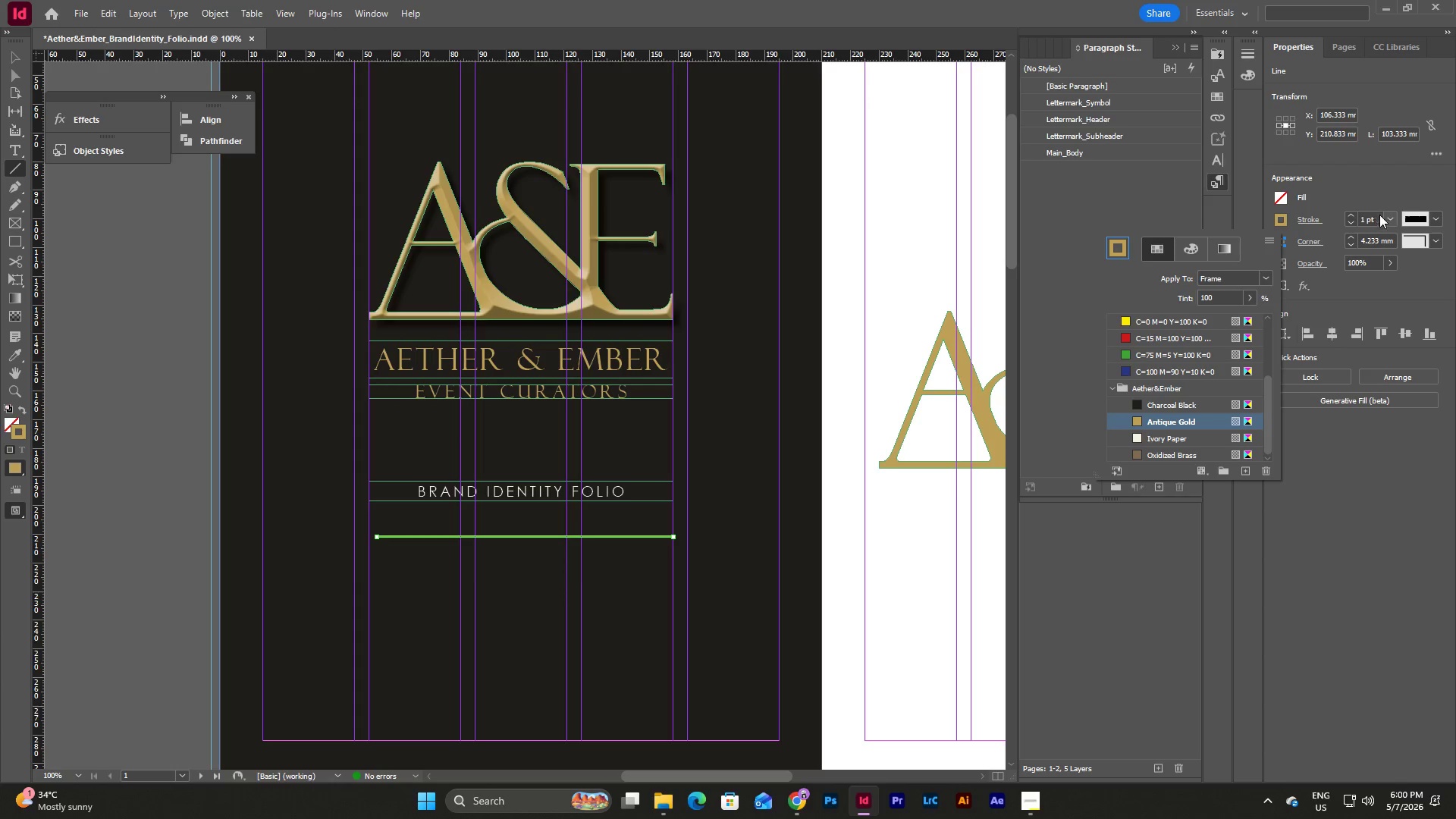 
left_click([1389, 218])
 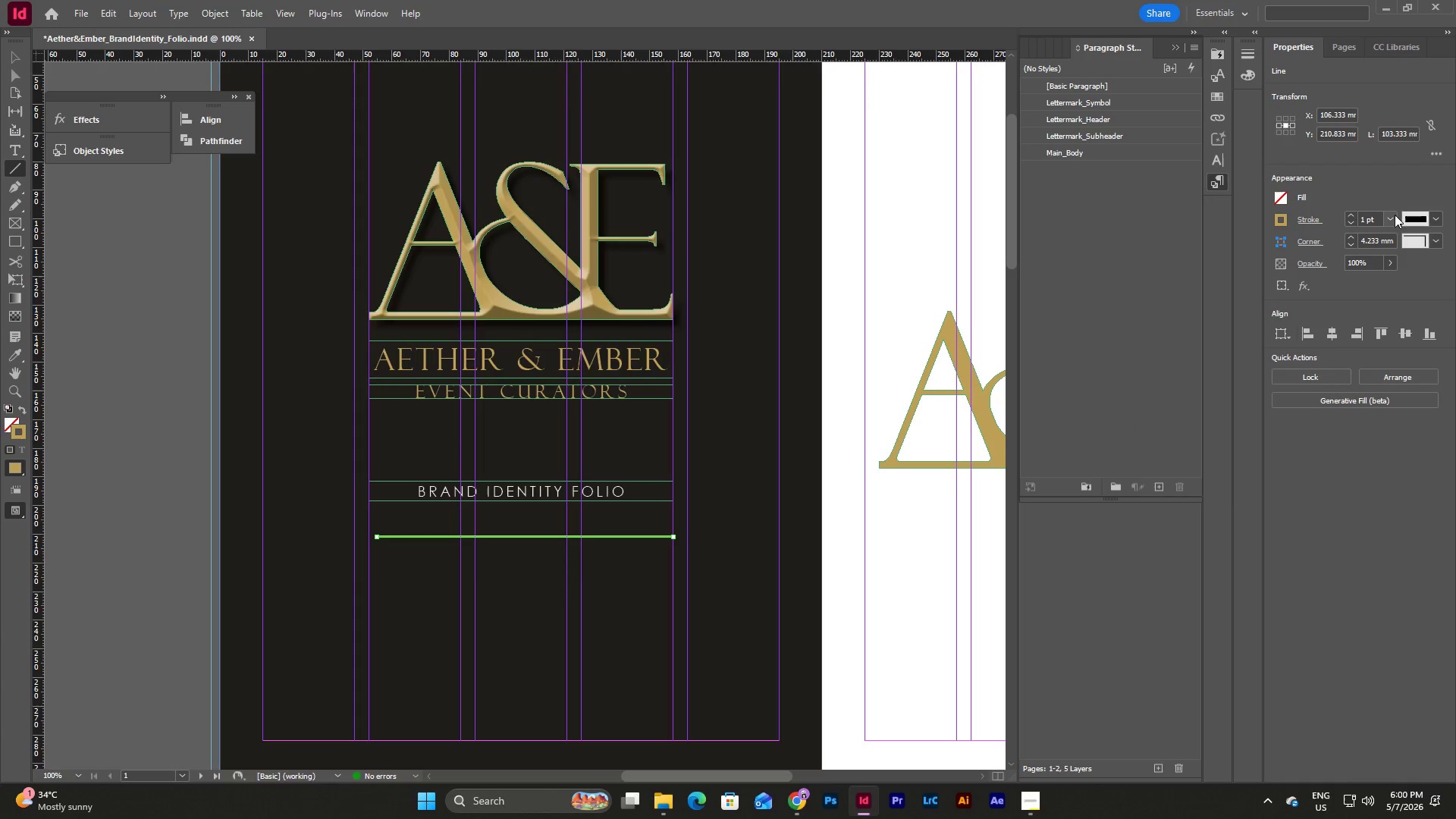 
left_click([1389, 218])
 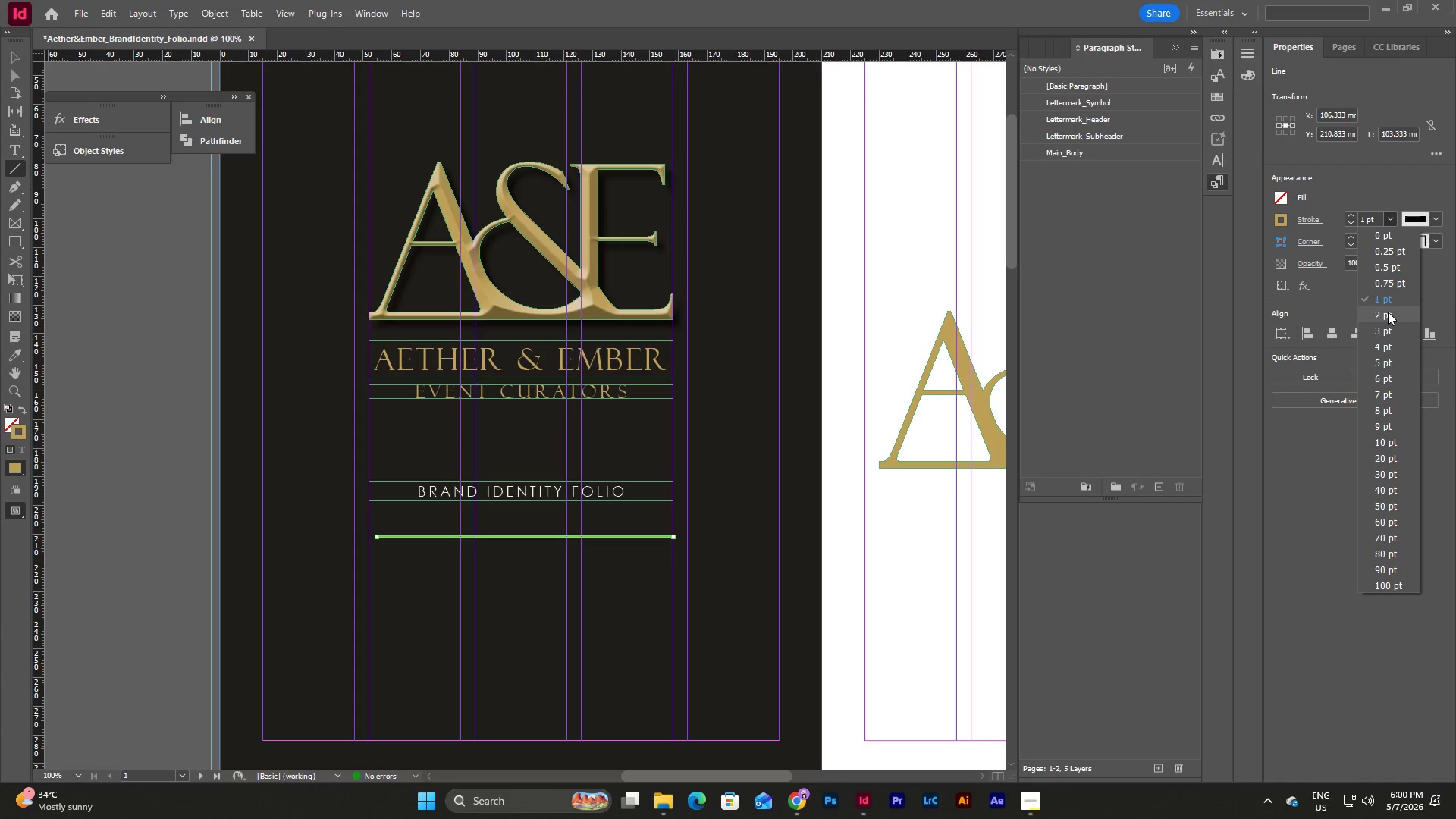 
left_click([1389, 314])
 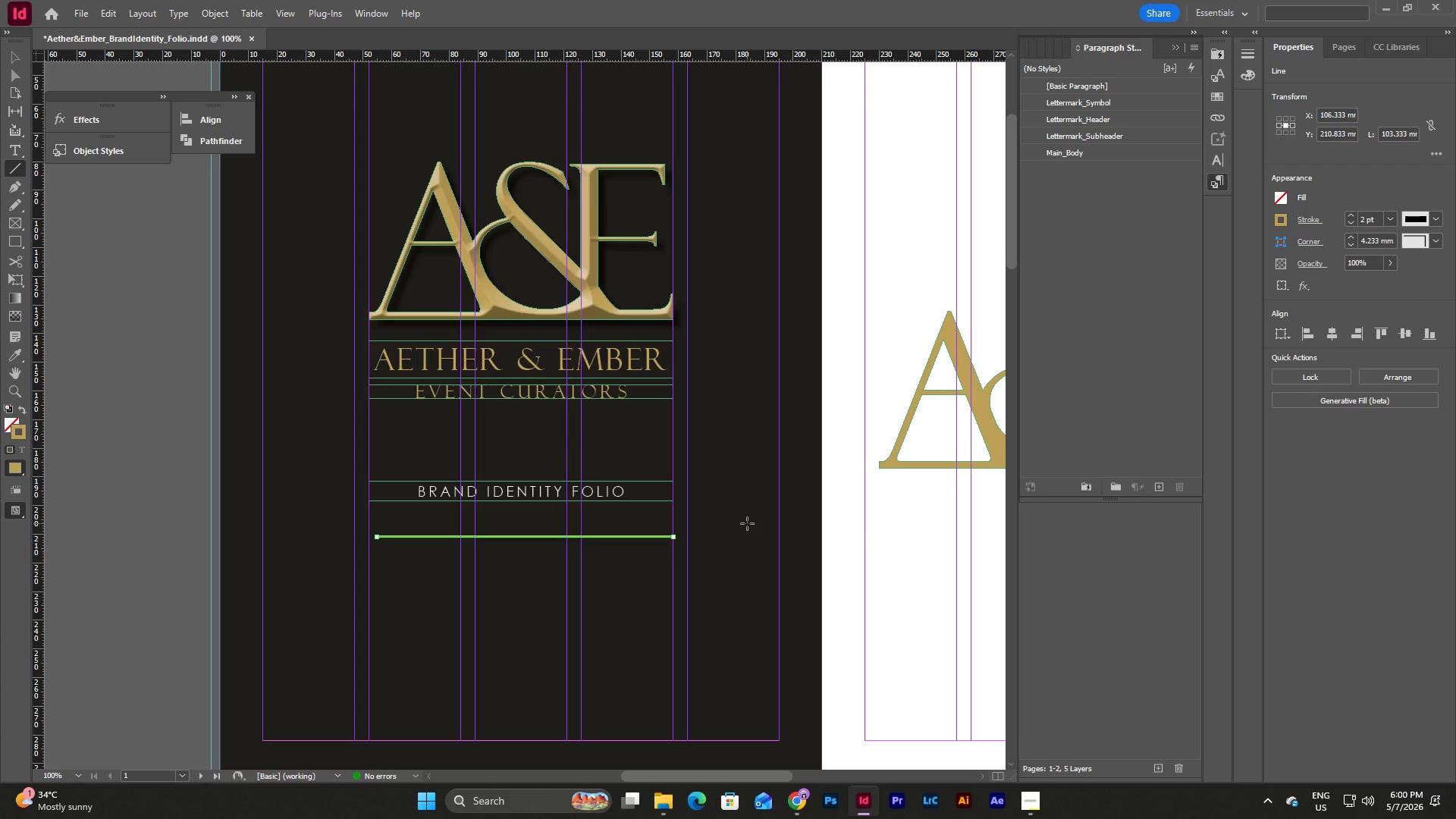 
key(Escape)
 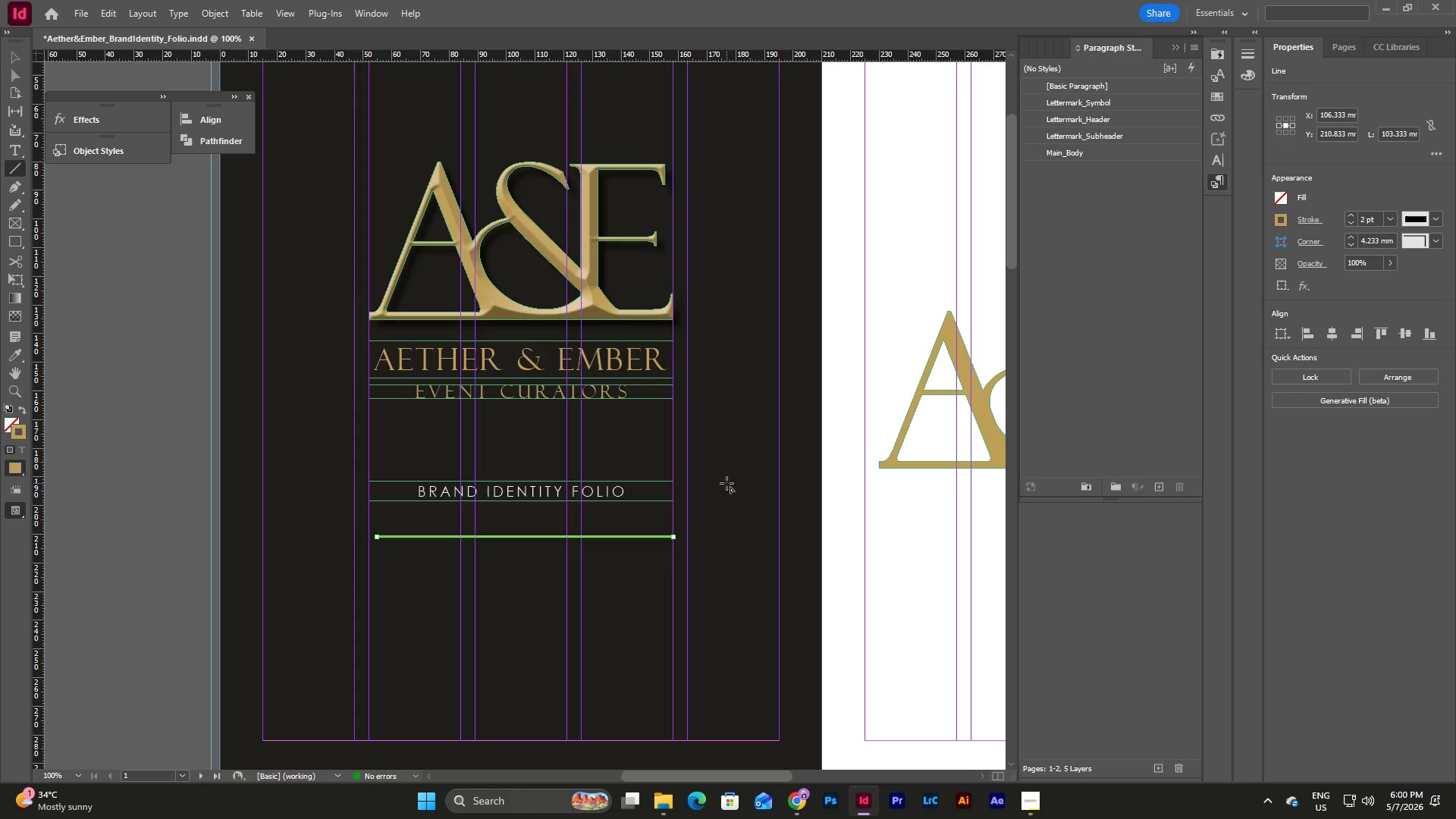 
key(V)
 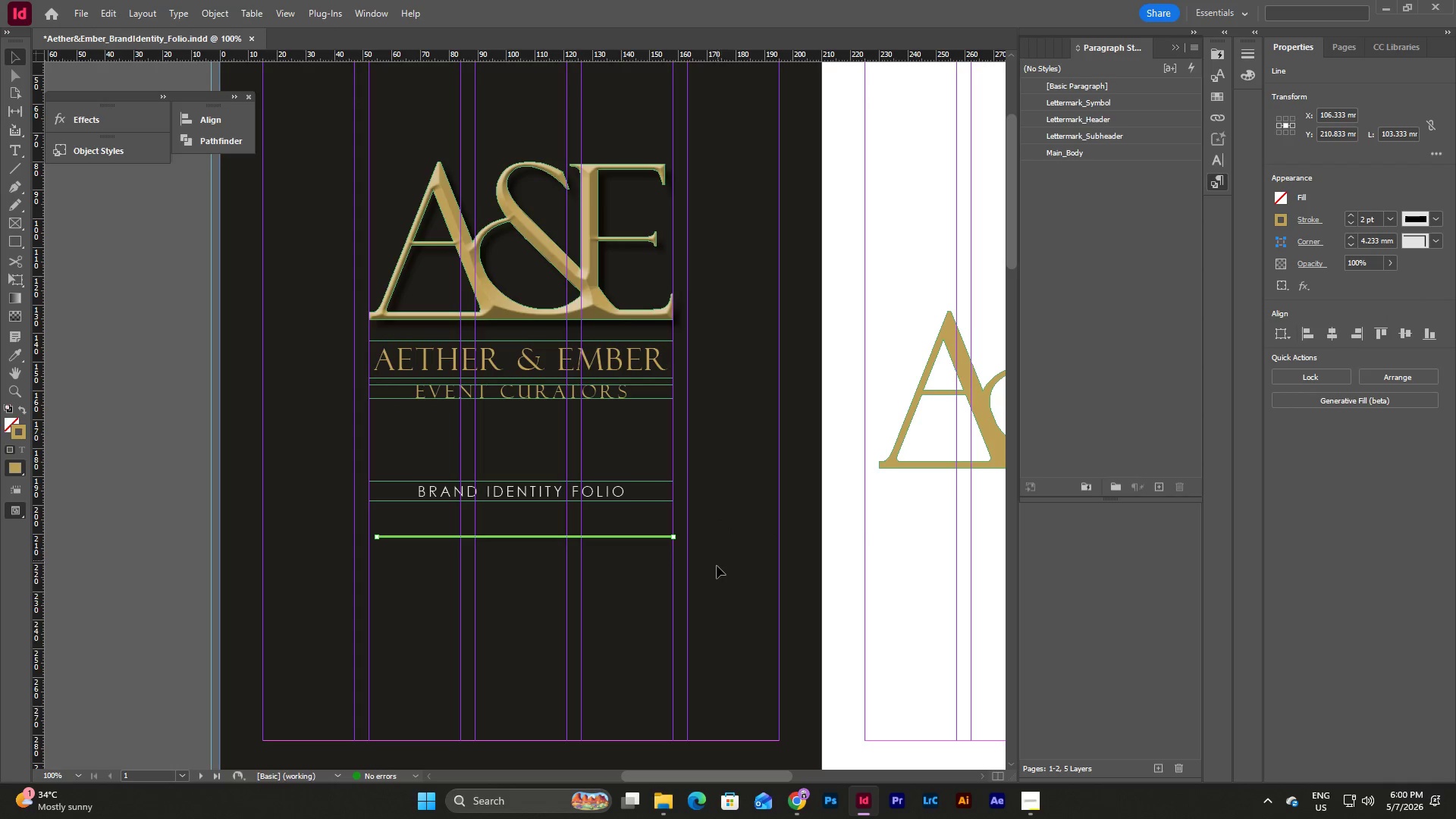 
left_click([717, 566])
 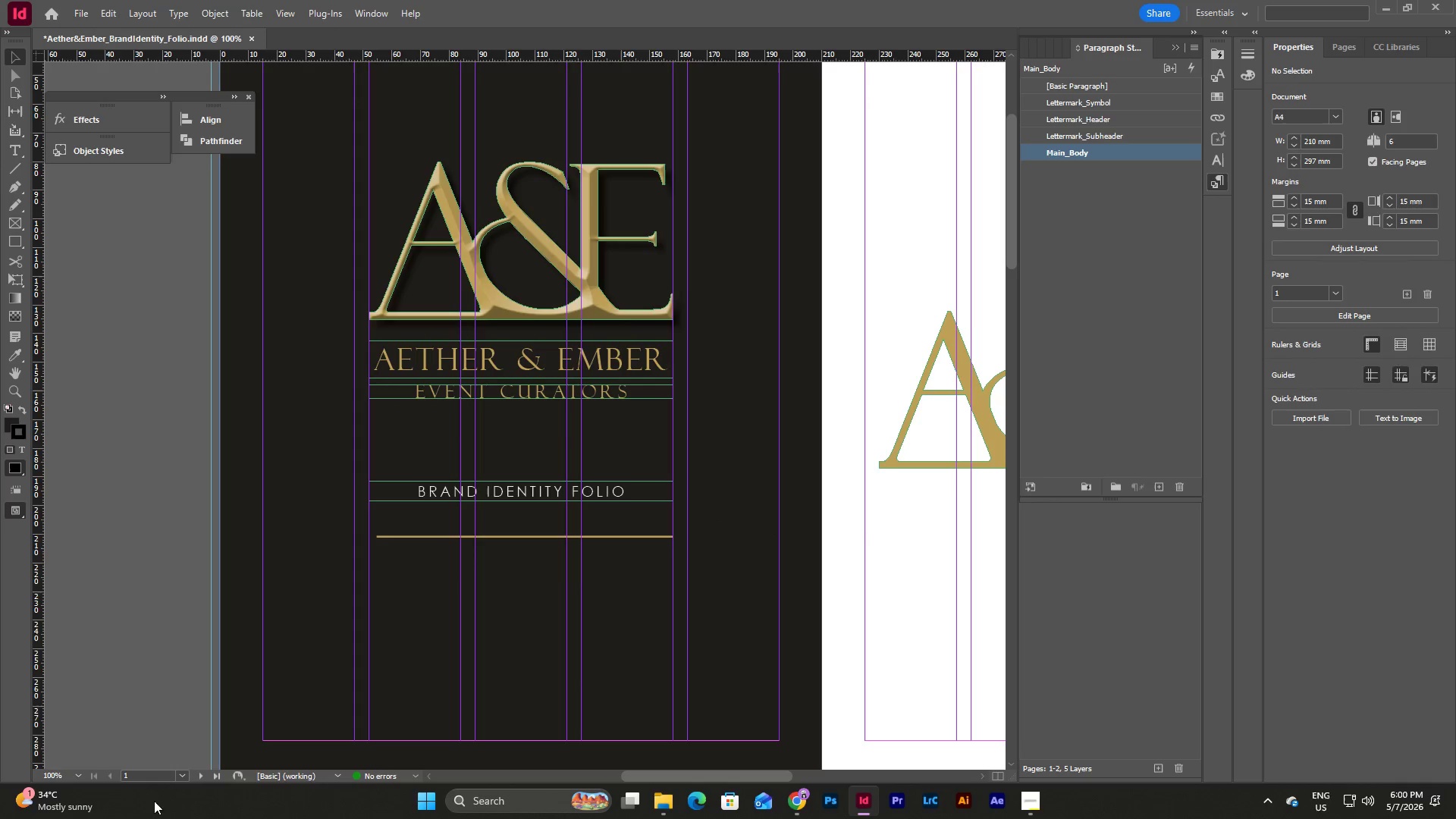 
left_click([86, 777])
 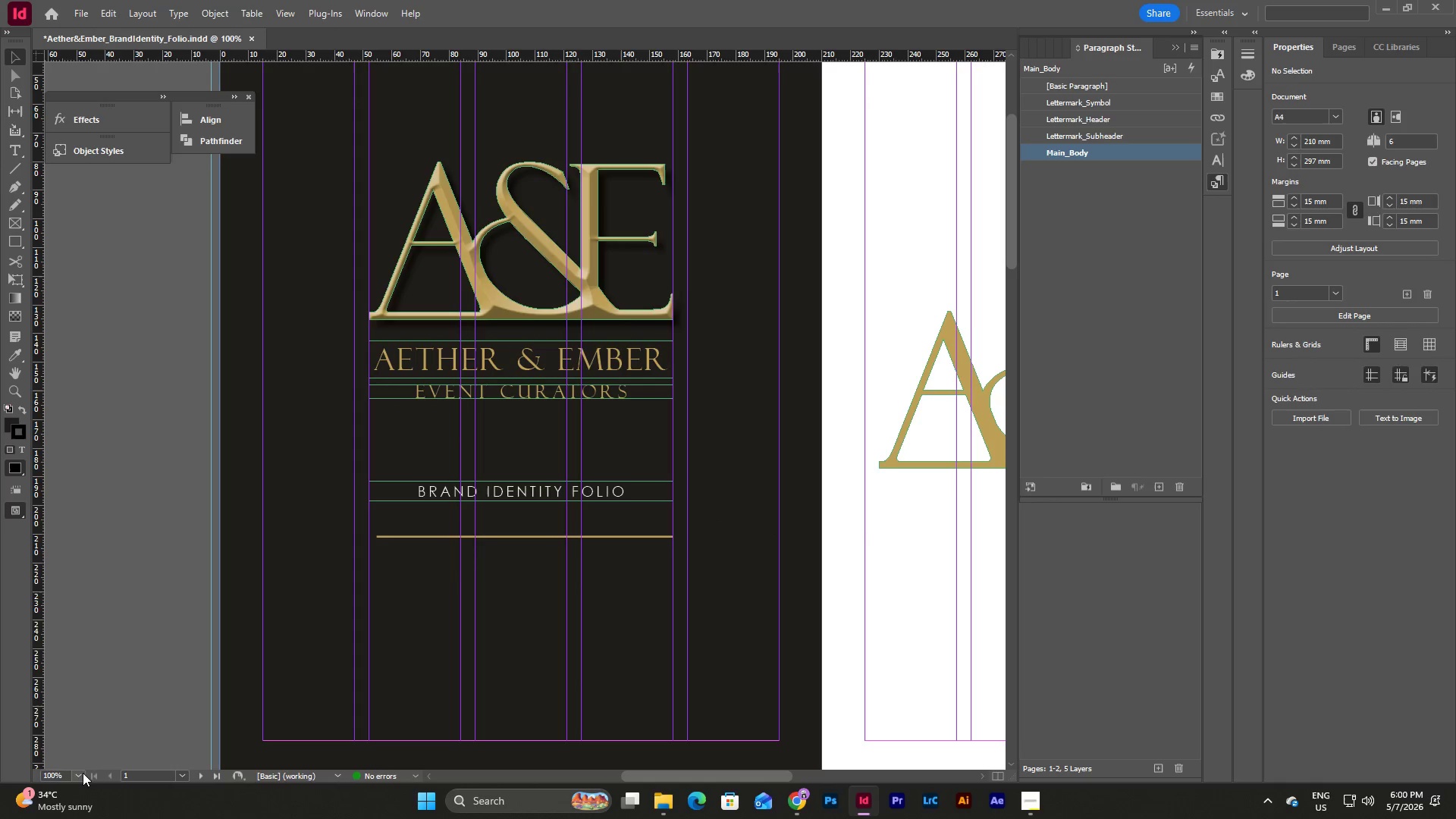 
left_click([80, 771])
 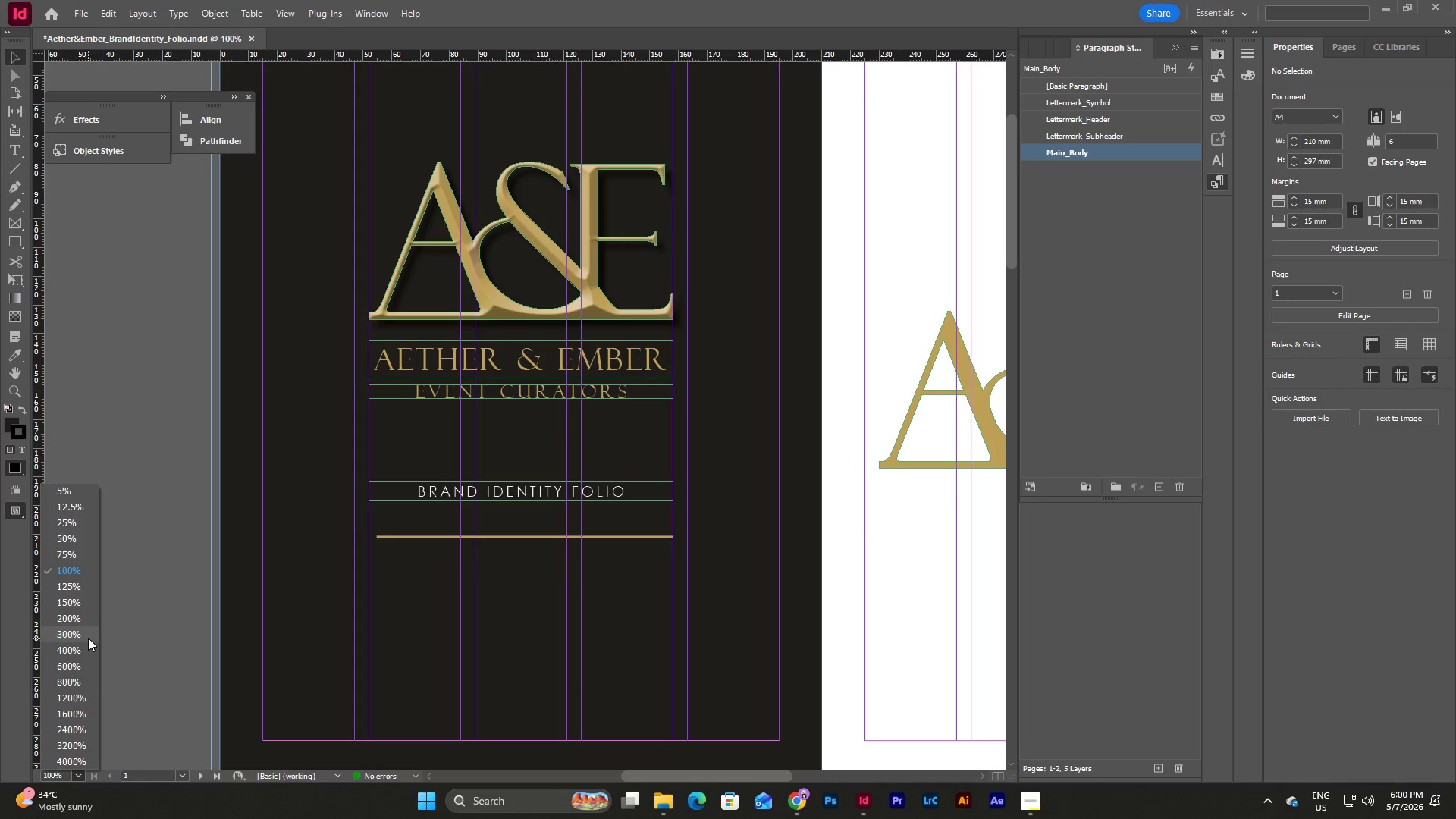 
left_click([88, 651])
 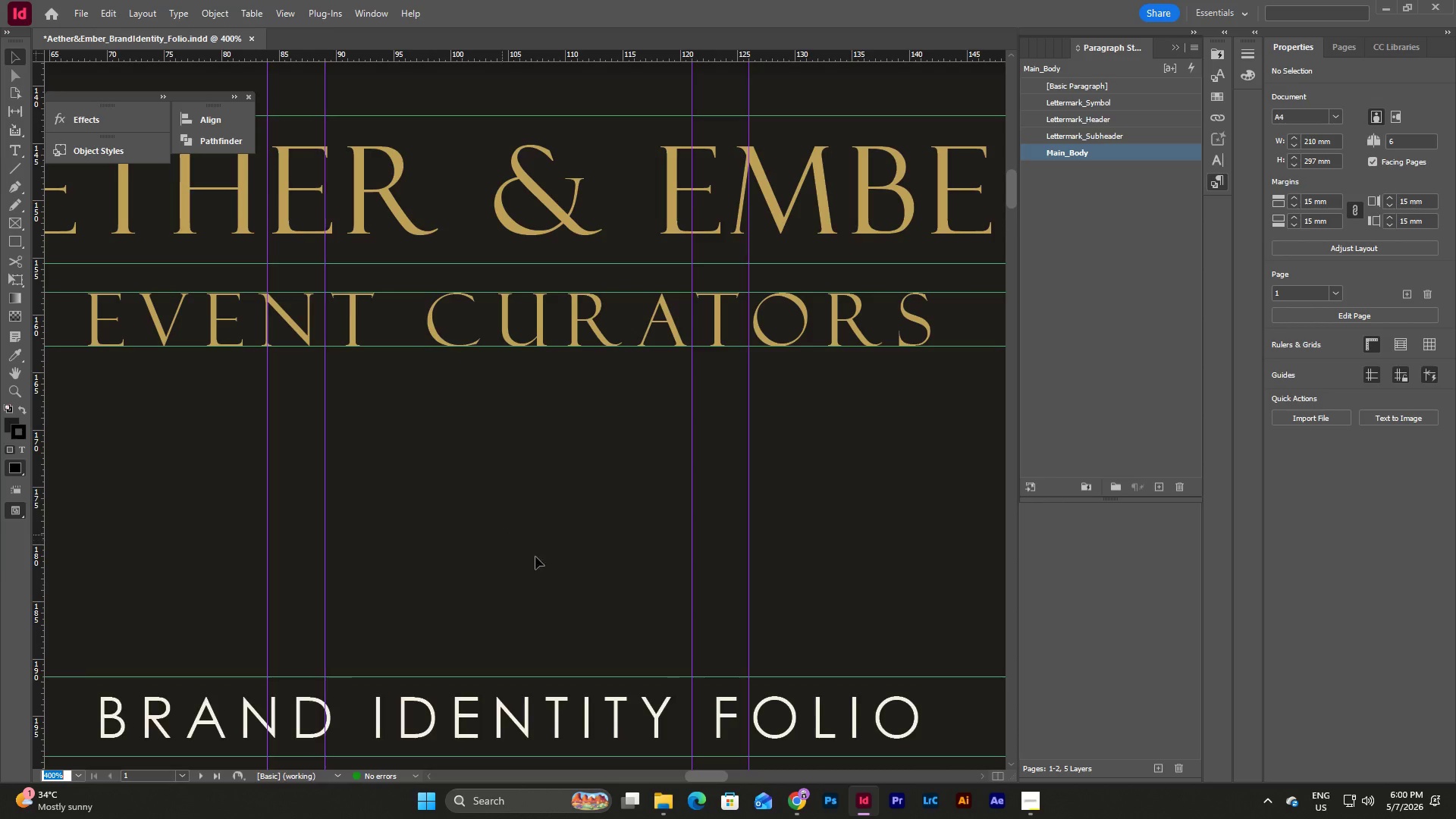 
scroll: coordinate [559, 585], scroll_direction: down, amount: 9.0
 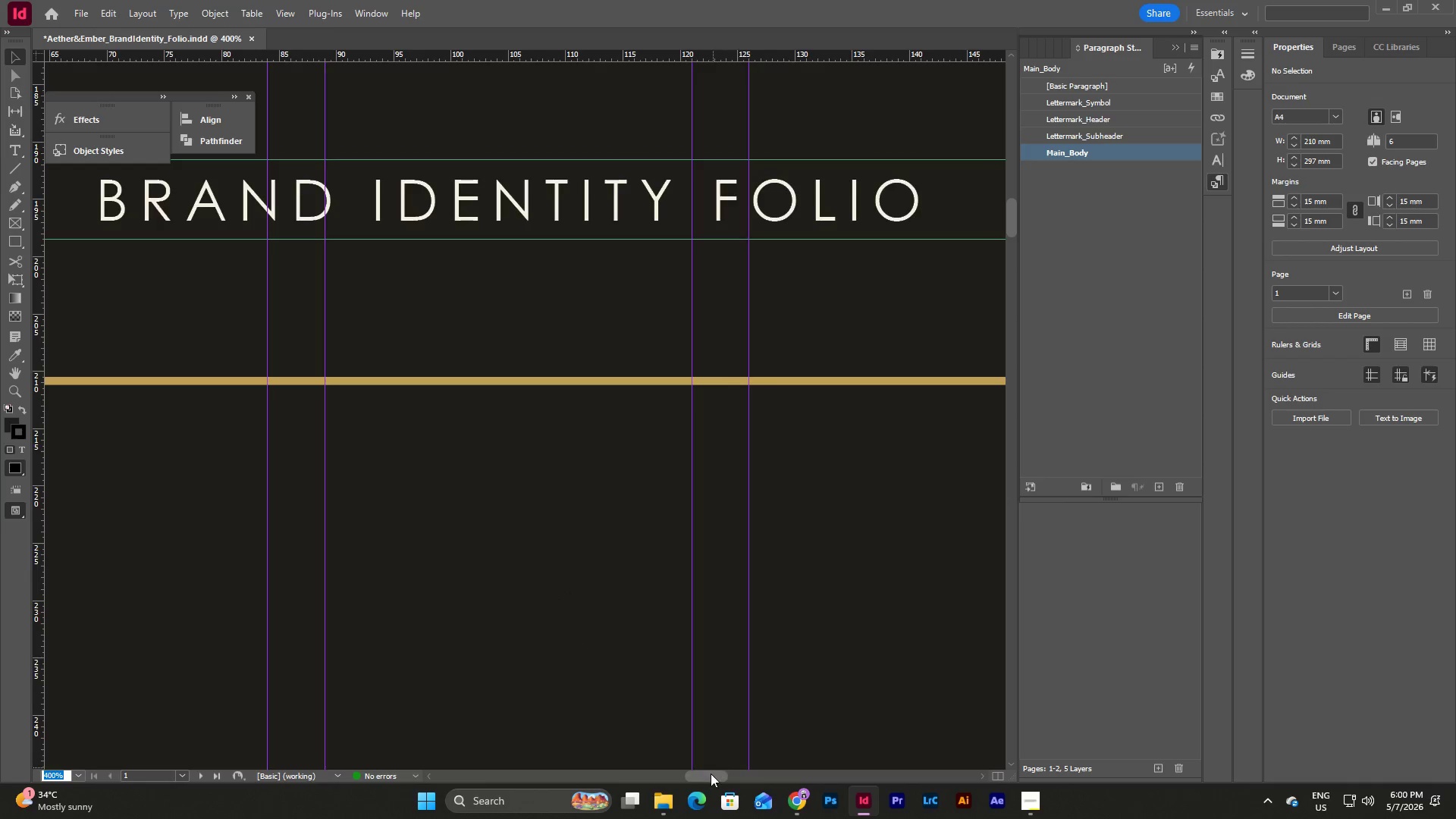 
left_click_drag(start_coordinate=[711, 774], to_coordinate=[731, 770])
 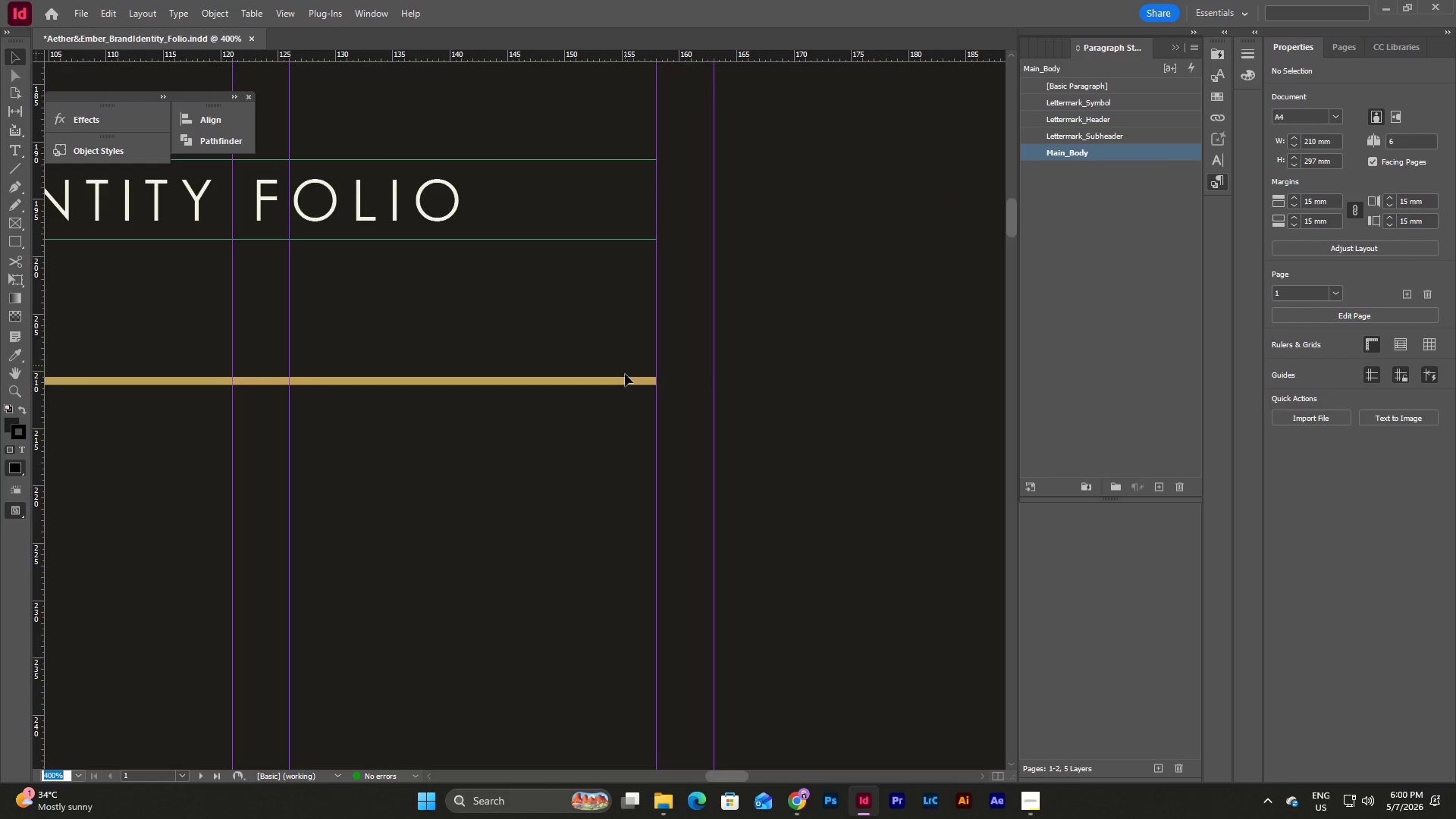 
left_click([625, 378])
 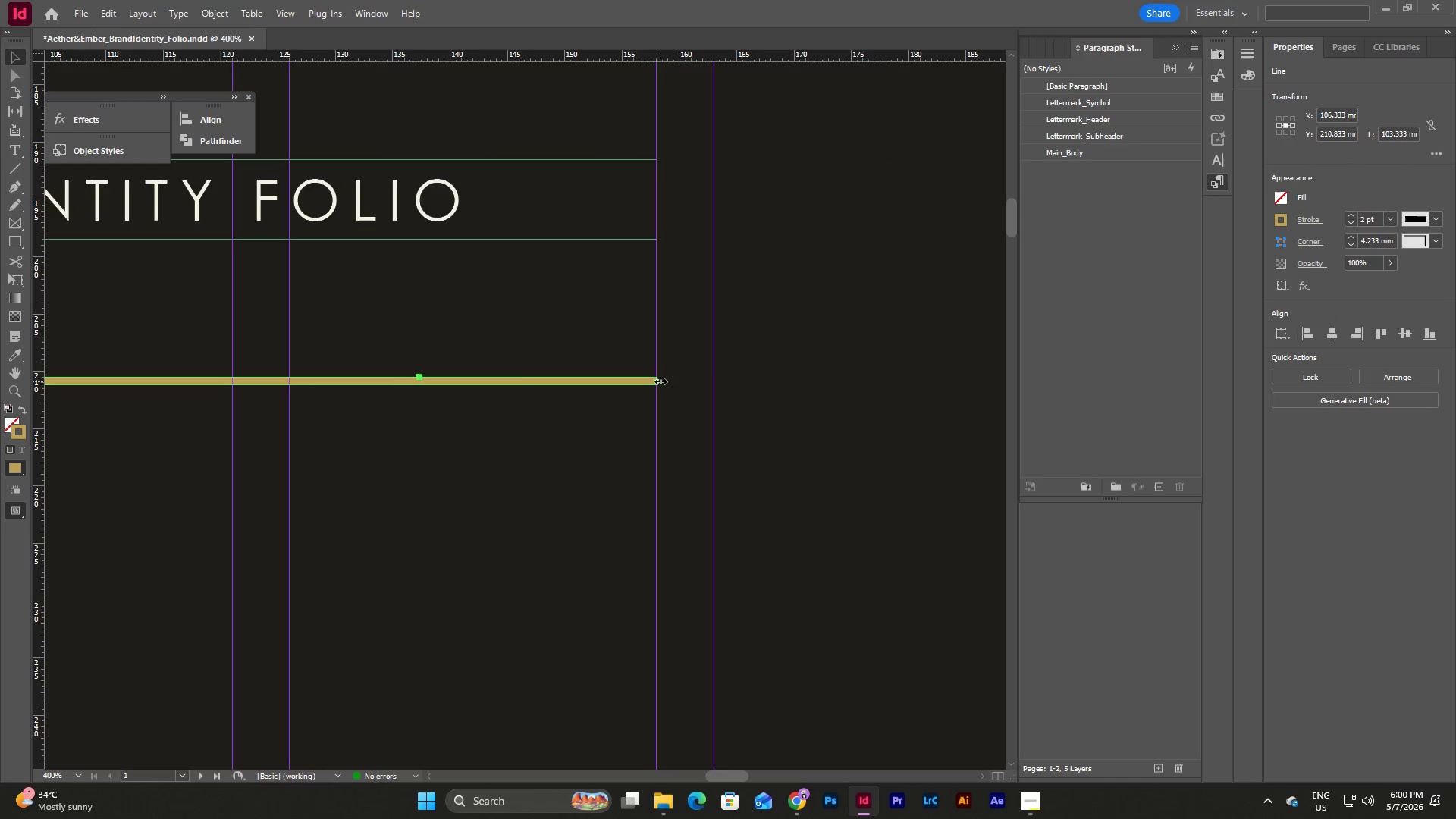 
left_click_drag(start_coordinate=[661, 381], to_coordinate=[655, 388])
 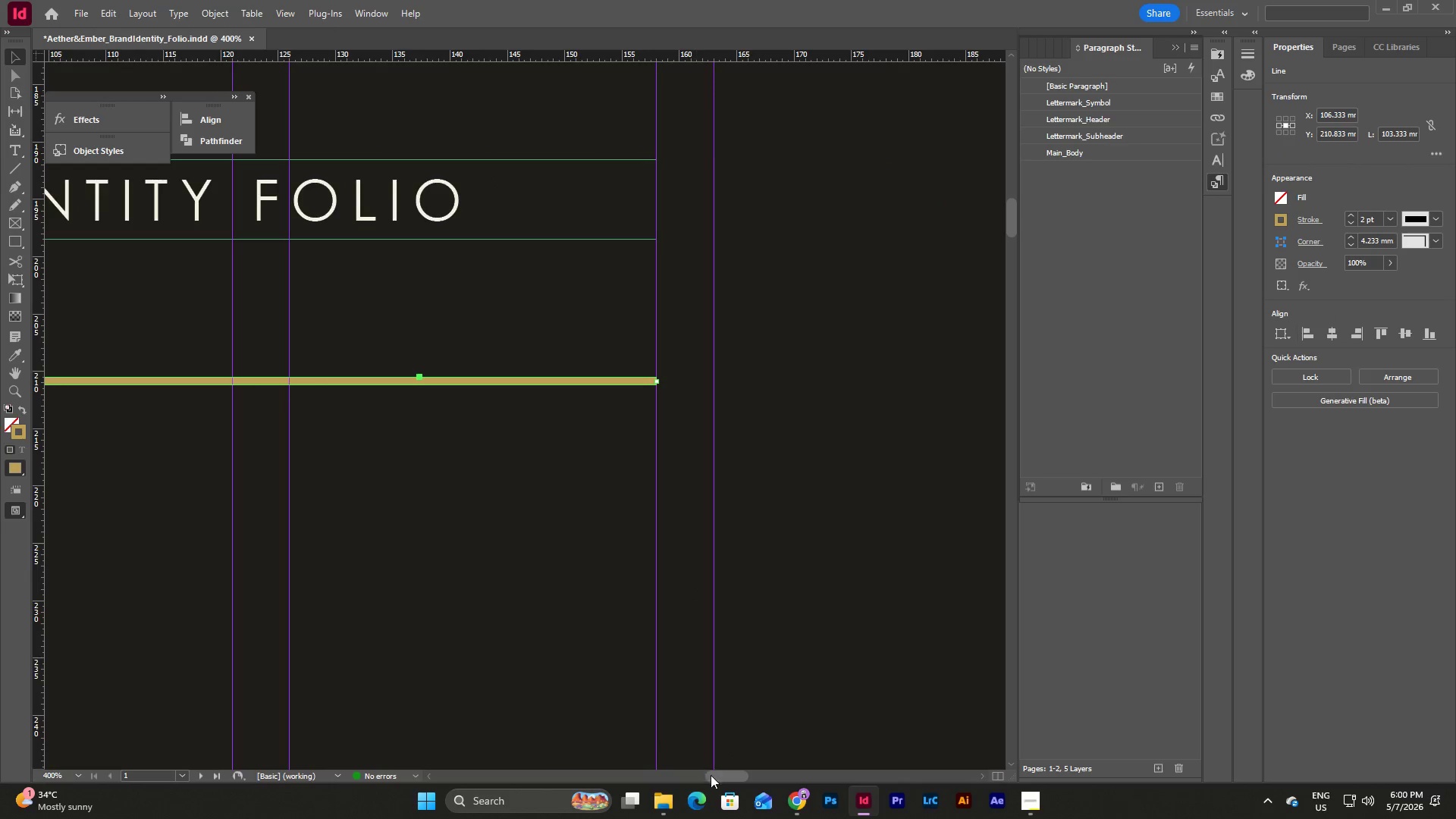 
left_click_drag(start_coordinate=[712, 775], to_coordinate=[667, 777])
 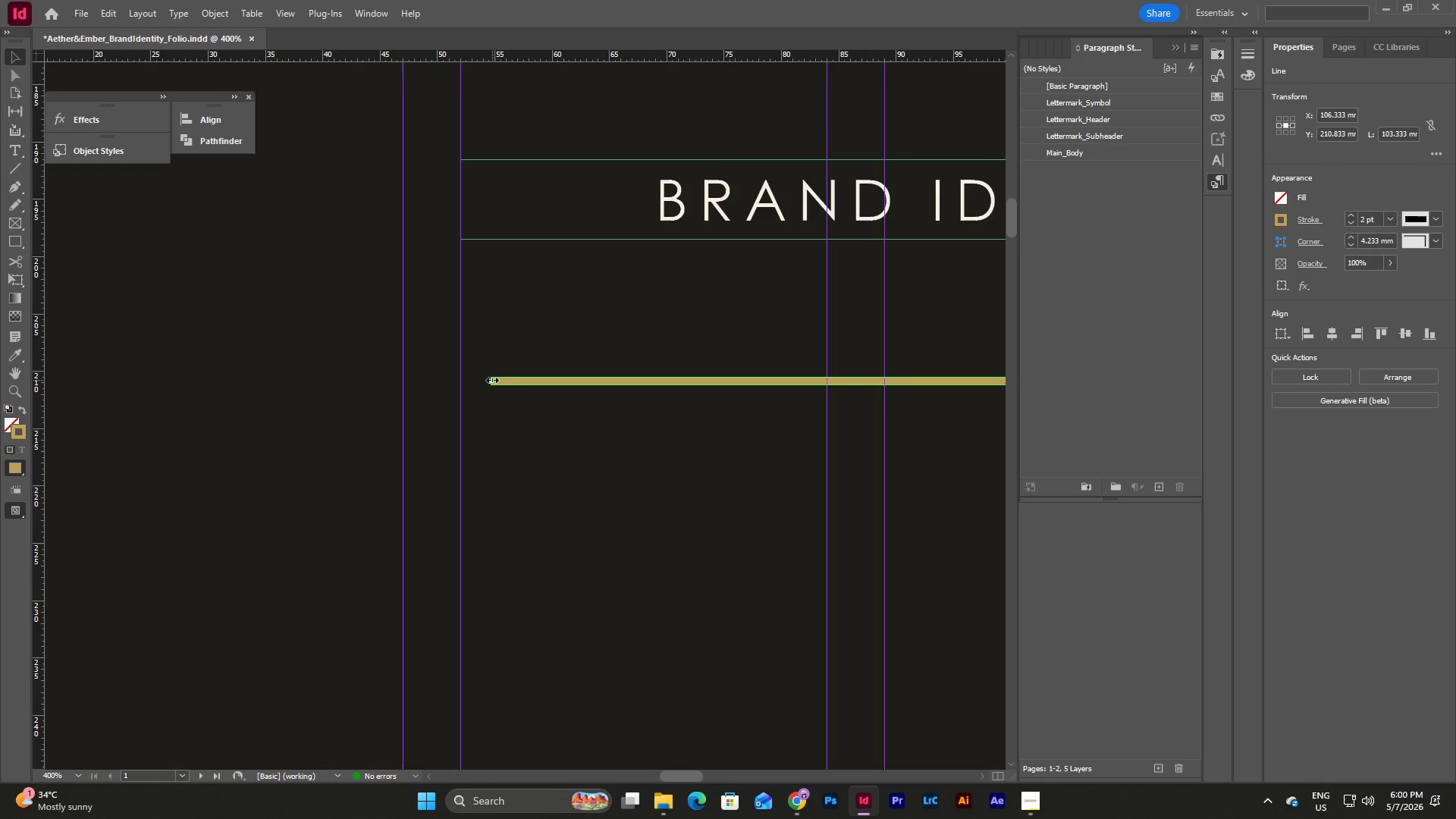 
left_click_drag(start_coordinate=[492, 380], to_coordinate=[460, 403])
 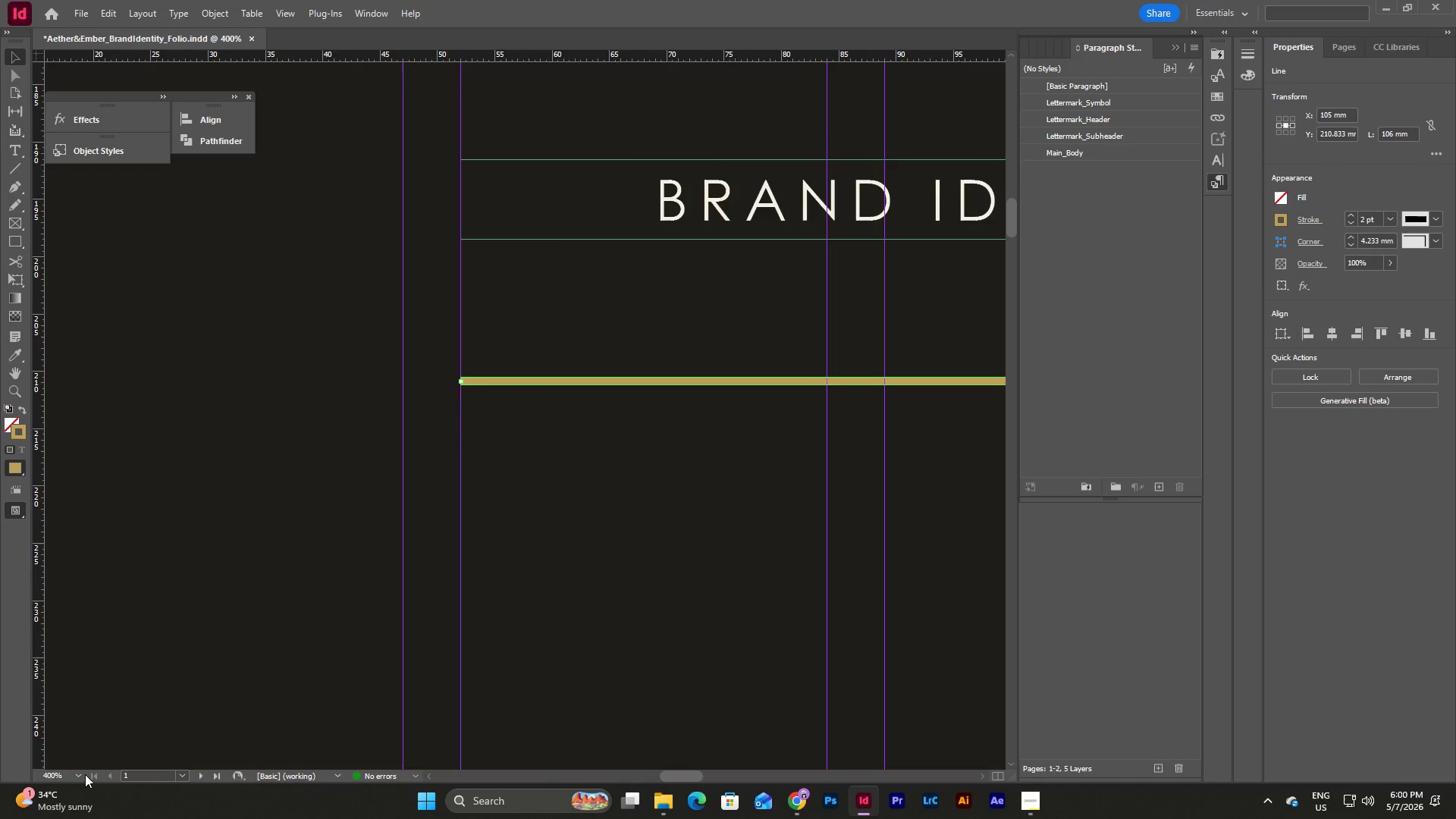 
left_click([83, 774])
 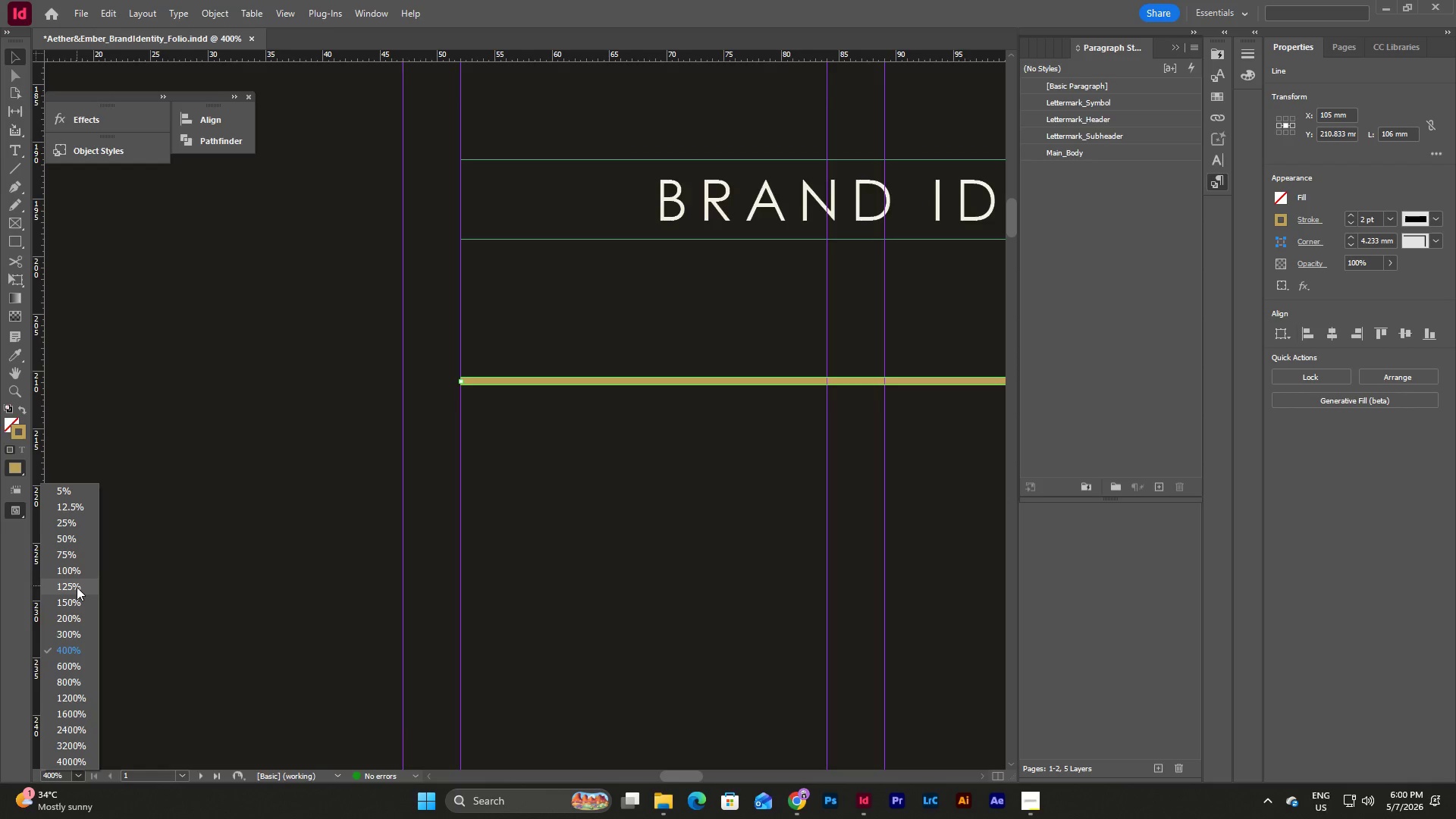 
left_click([77, 569])
 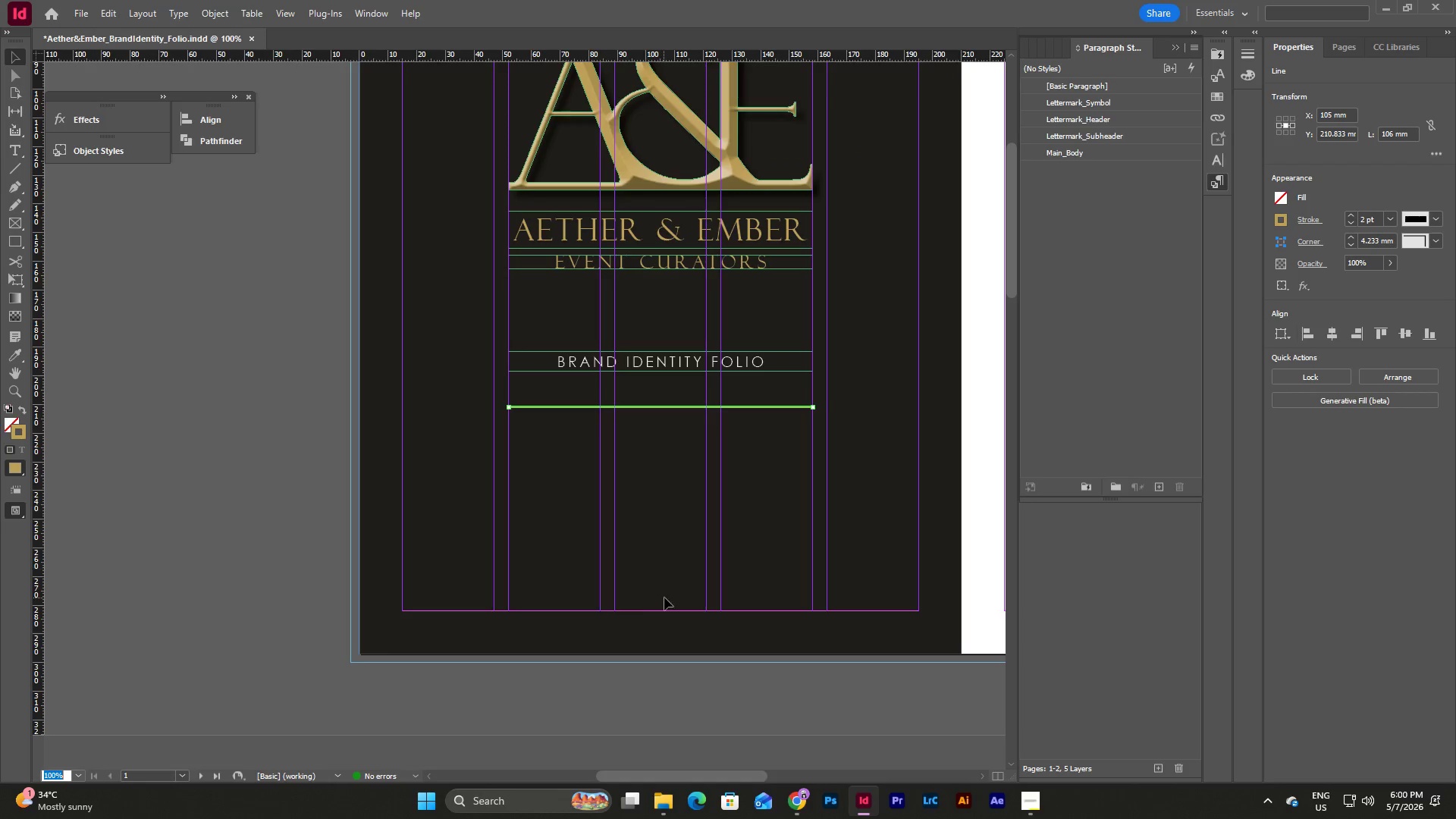 
scroll: coordinate [676, 598], scroll_direction: up, amount: 5.0
 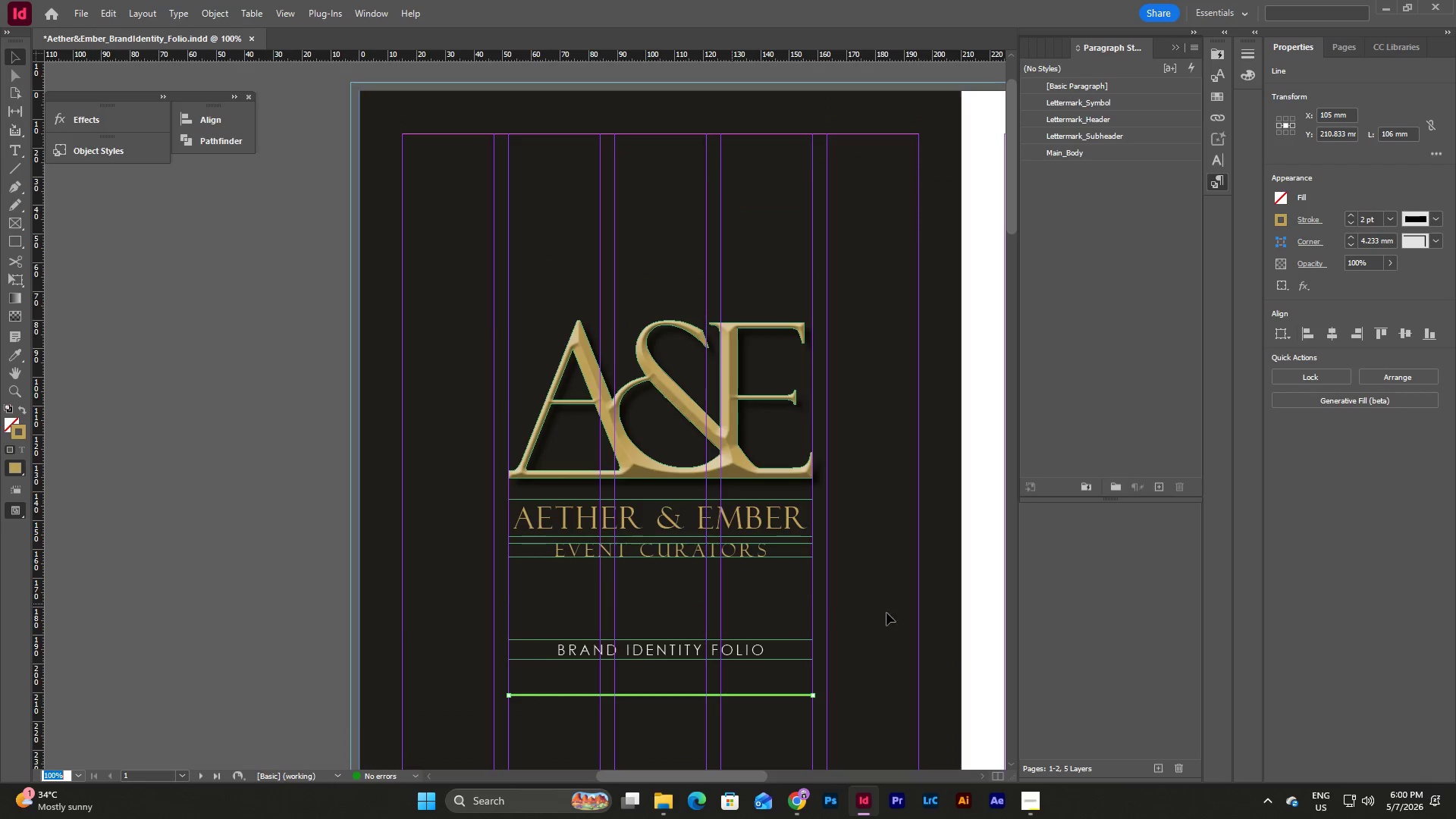 
left_click([889, 613])
 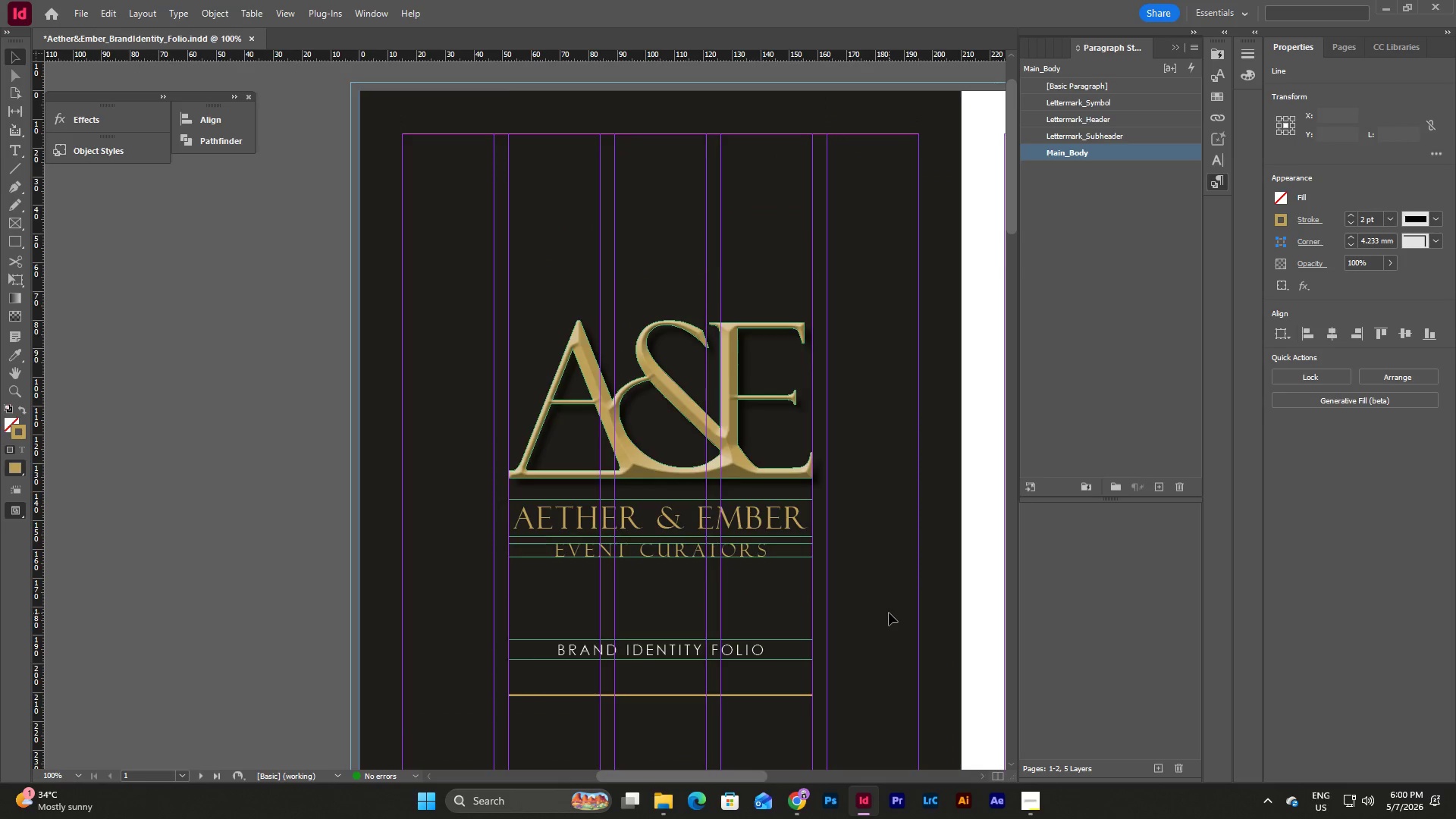 
scroll: coordinate [889, 613], scroll_direction: none, amount: 0.0
 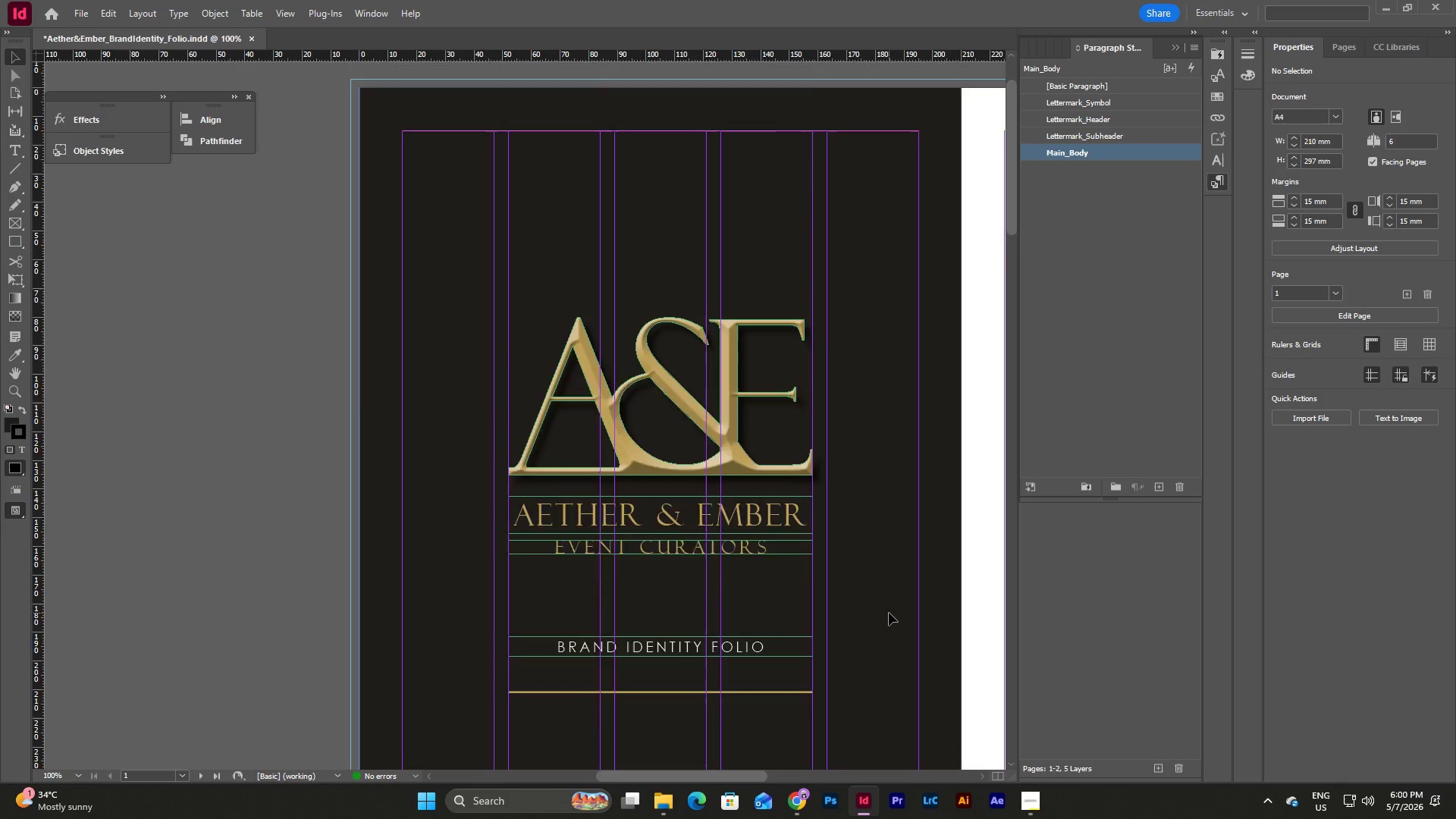 
scroll: coordinate [889, 613], scroll_direction: down, amount: 2.0
 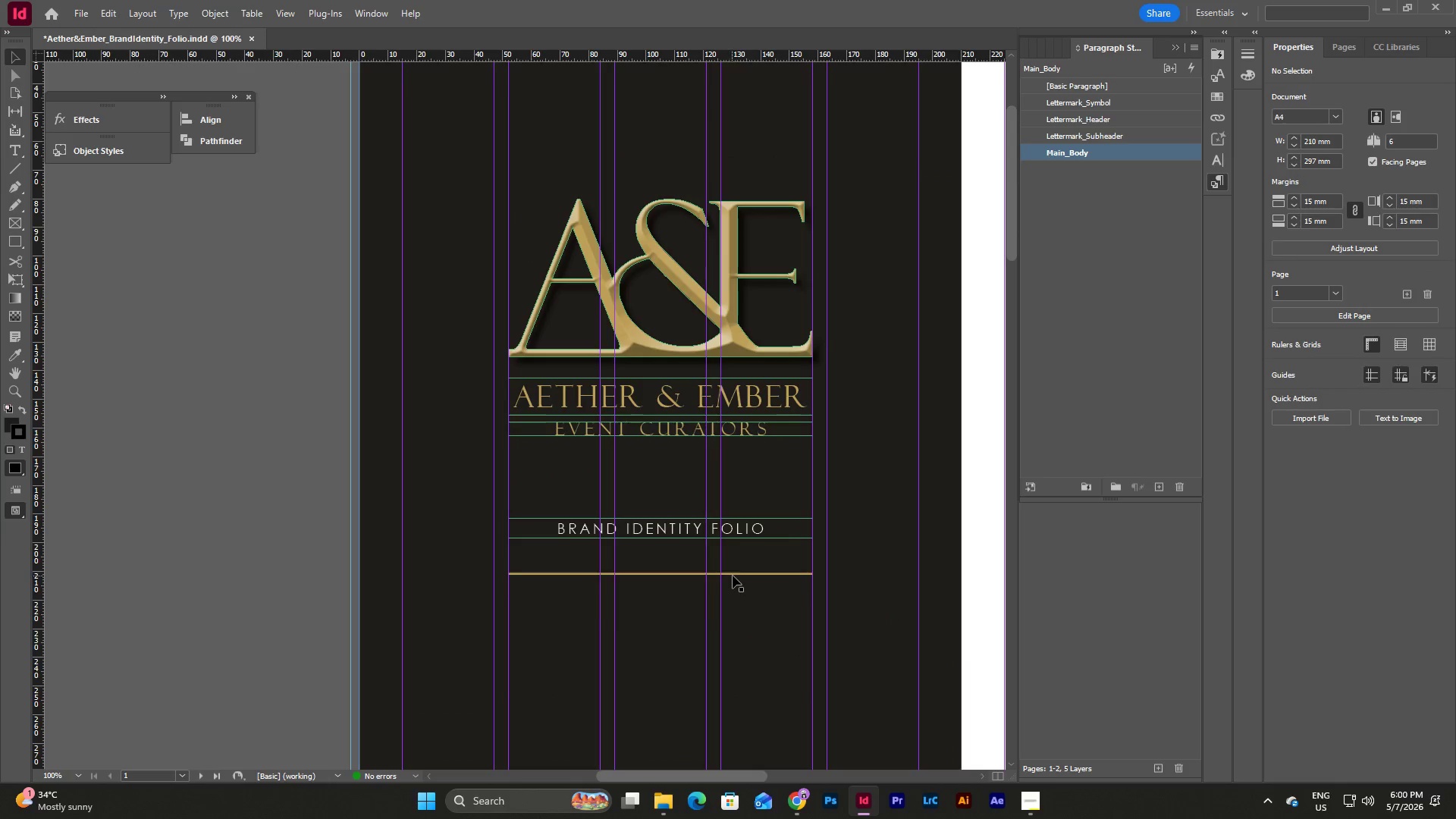 
left_click([733, 574])
 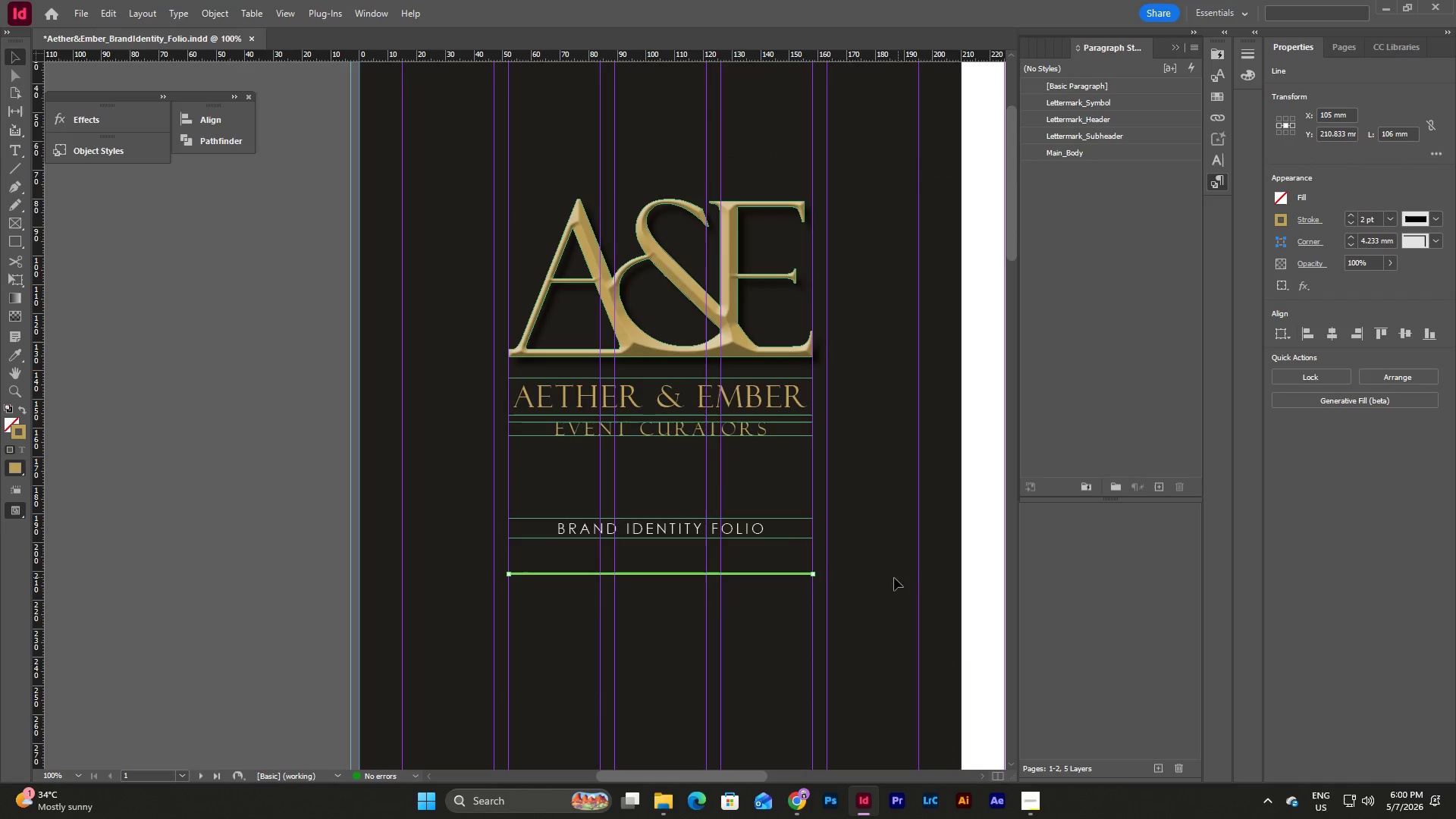 
left_click_drag(start_coordinate=[812, 573], to_coordinate=[825, 620])
 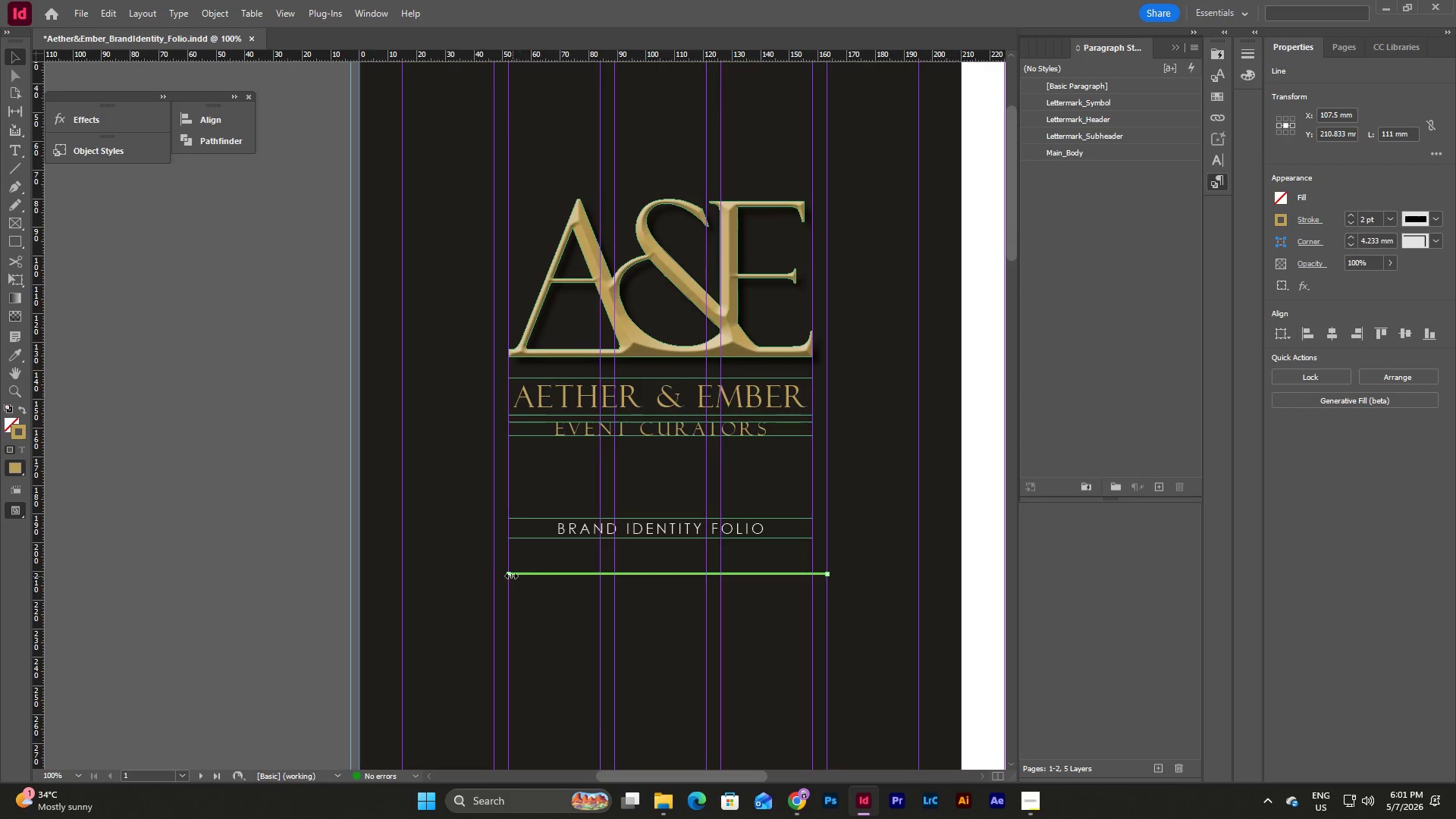 
left_click_drag(start_coordinate=[510, 575], to_coordinate=[494, 581])
 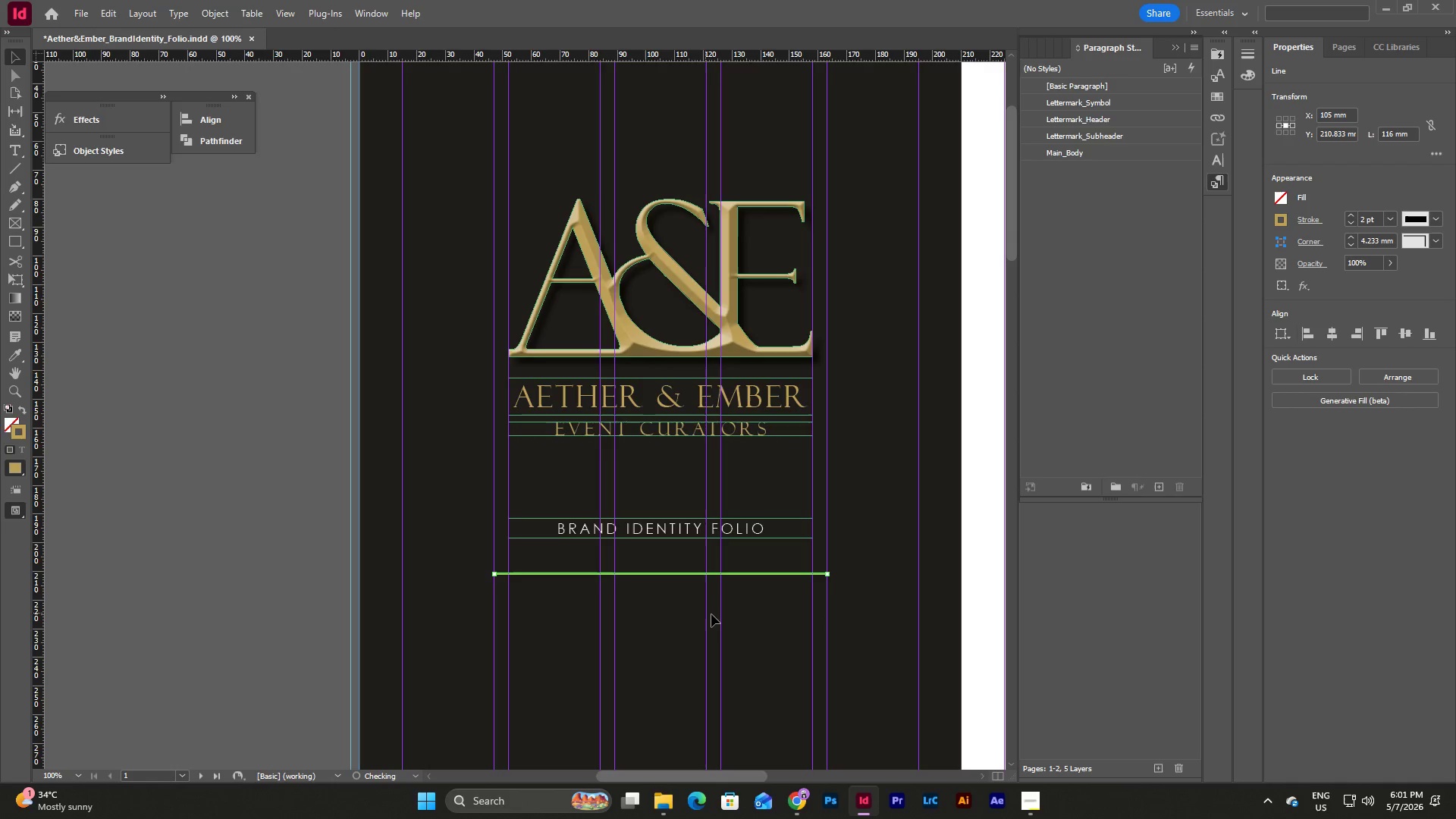 
left_click([711, 614])
 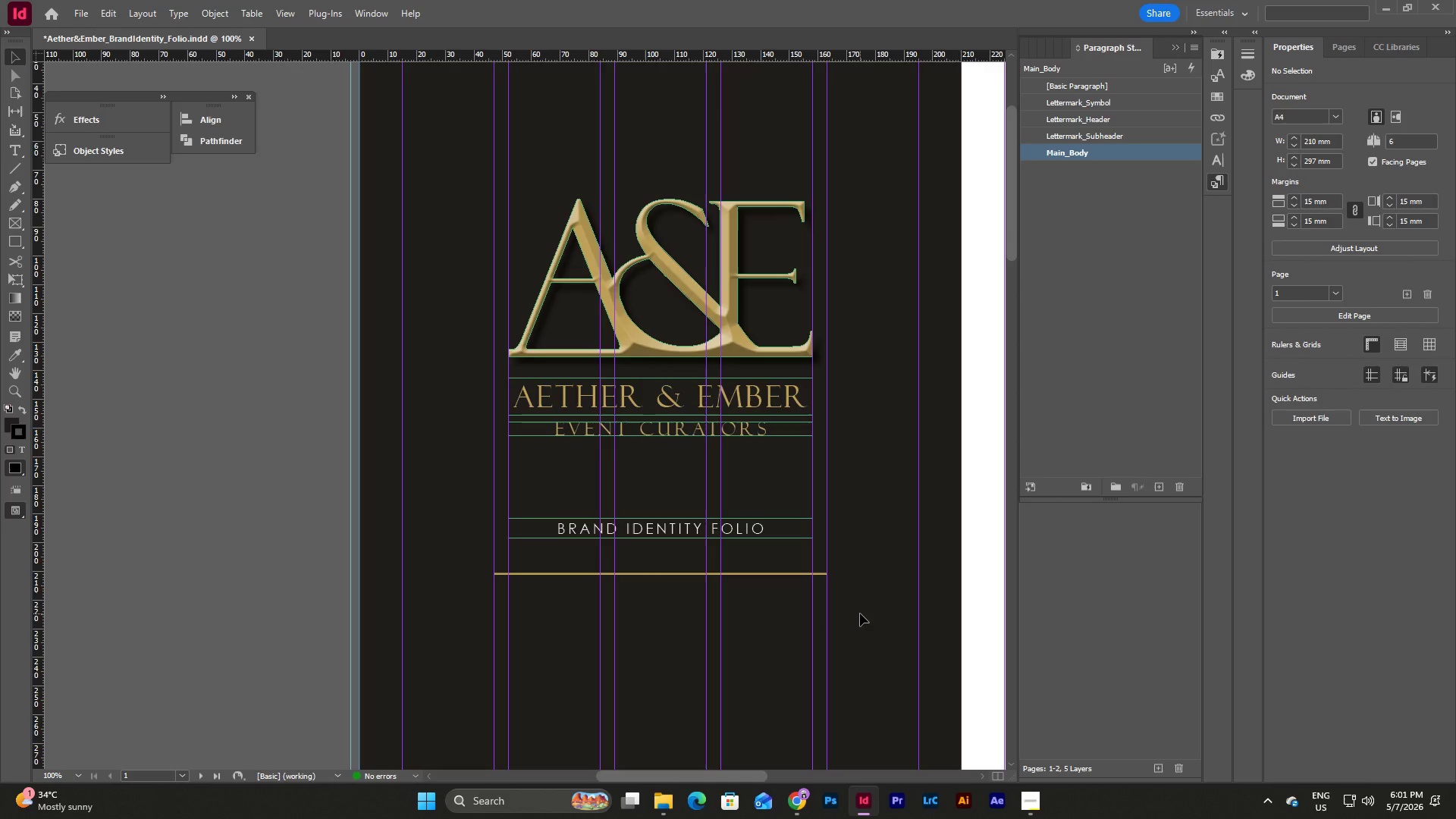 
key(W)
 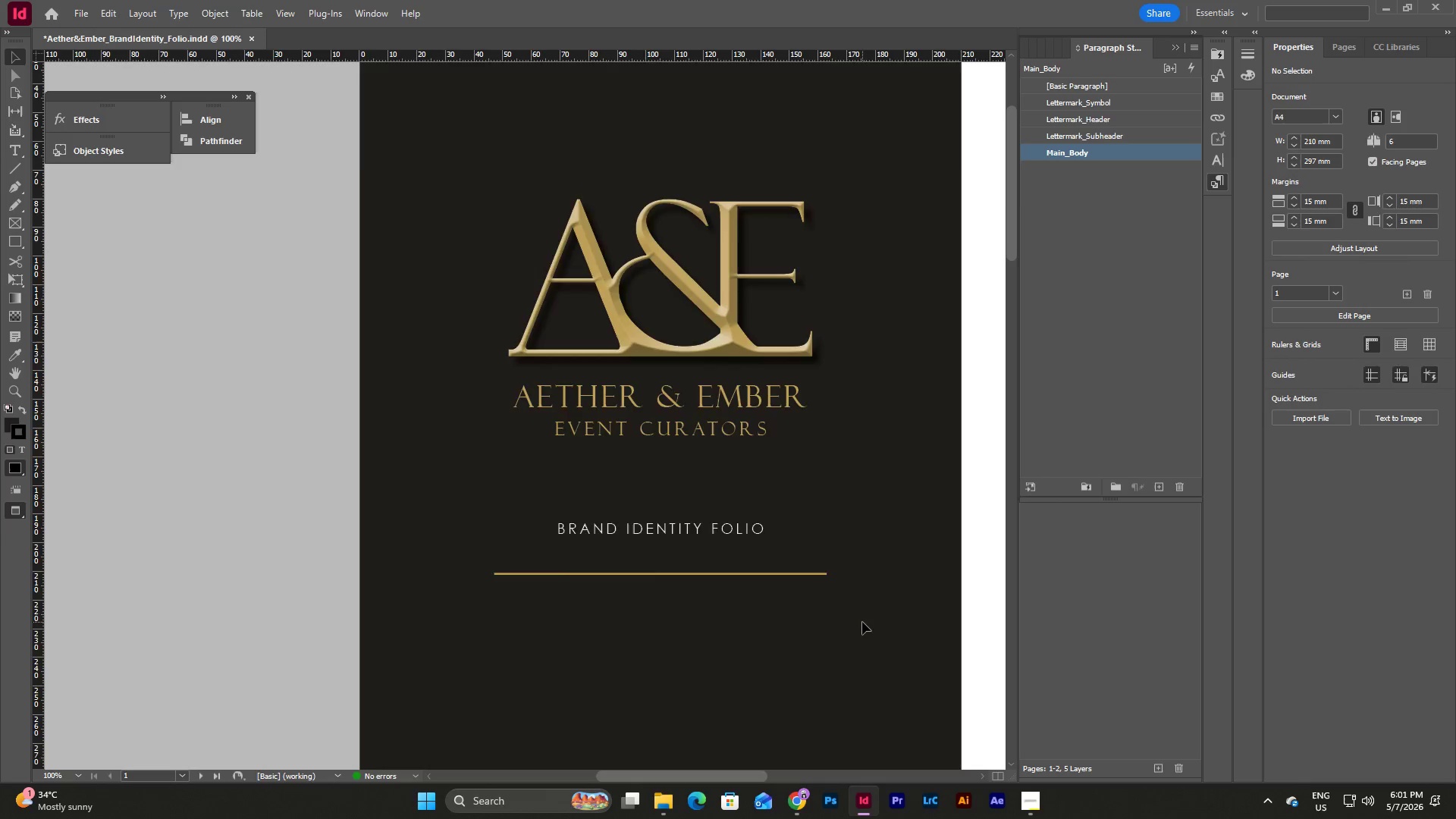 
scroll: coordinate [865, 623], scroll_direction: down, amount: 1.0
 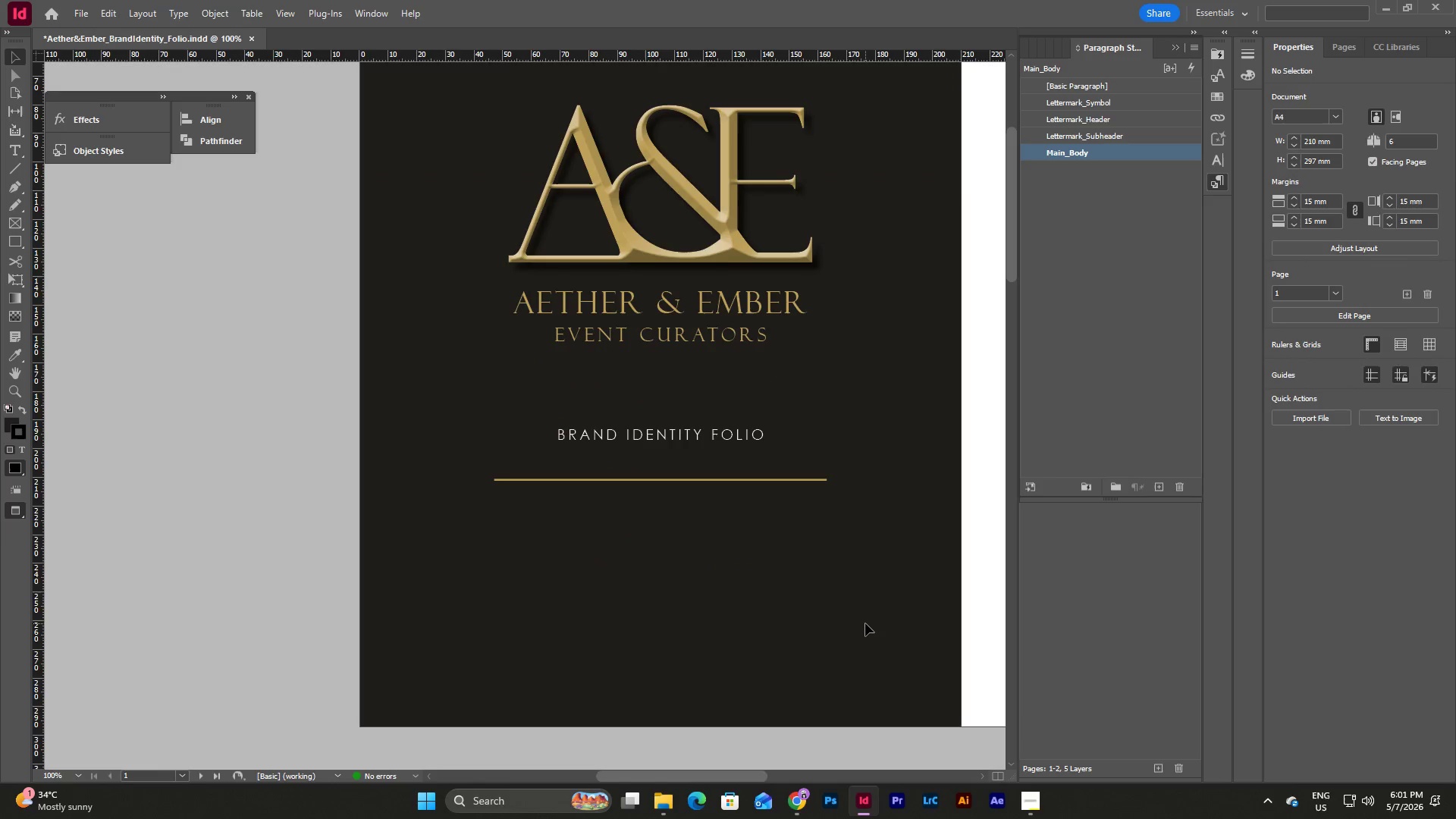 
key(W)
 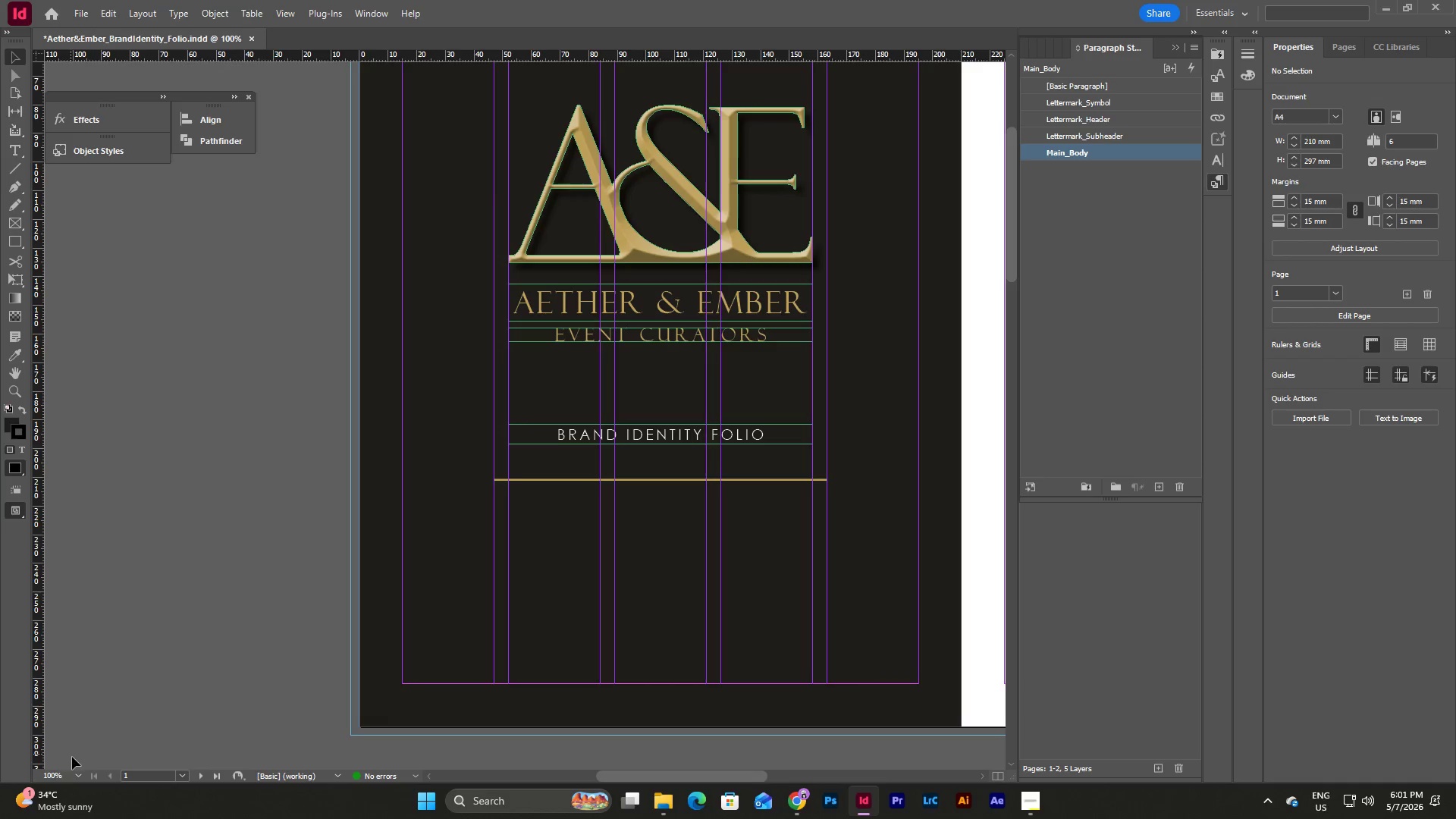 
left_click([82, 779])
 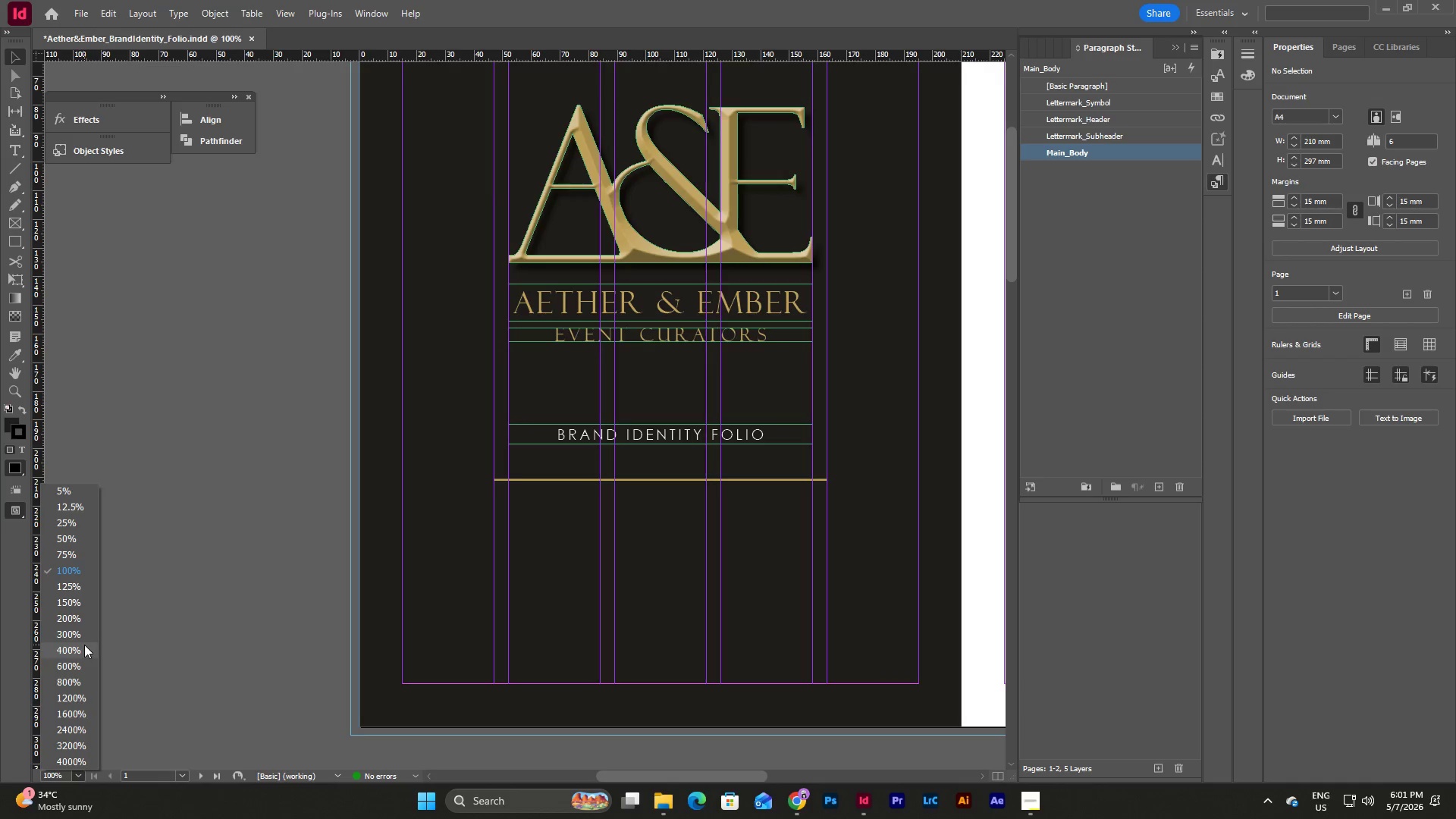 
left_click([86, 636])
 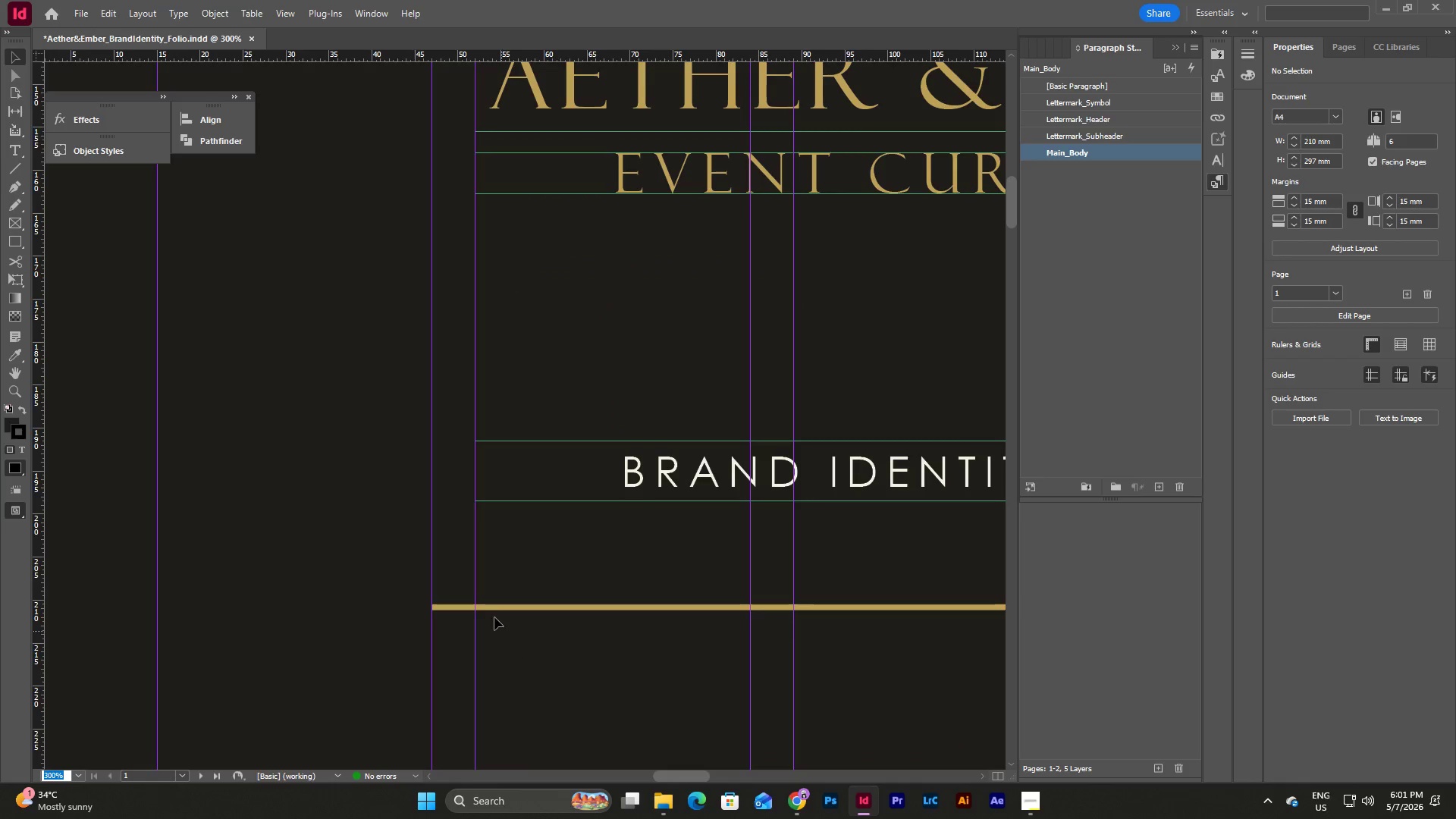 
left_click([495, 608])
 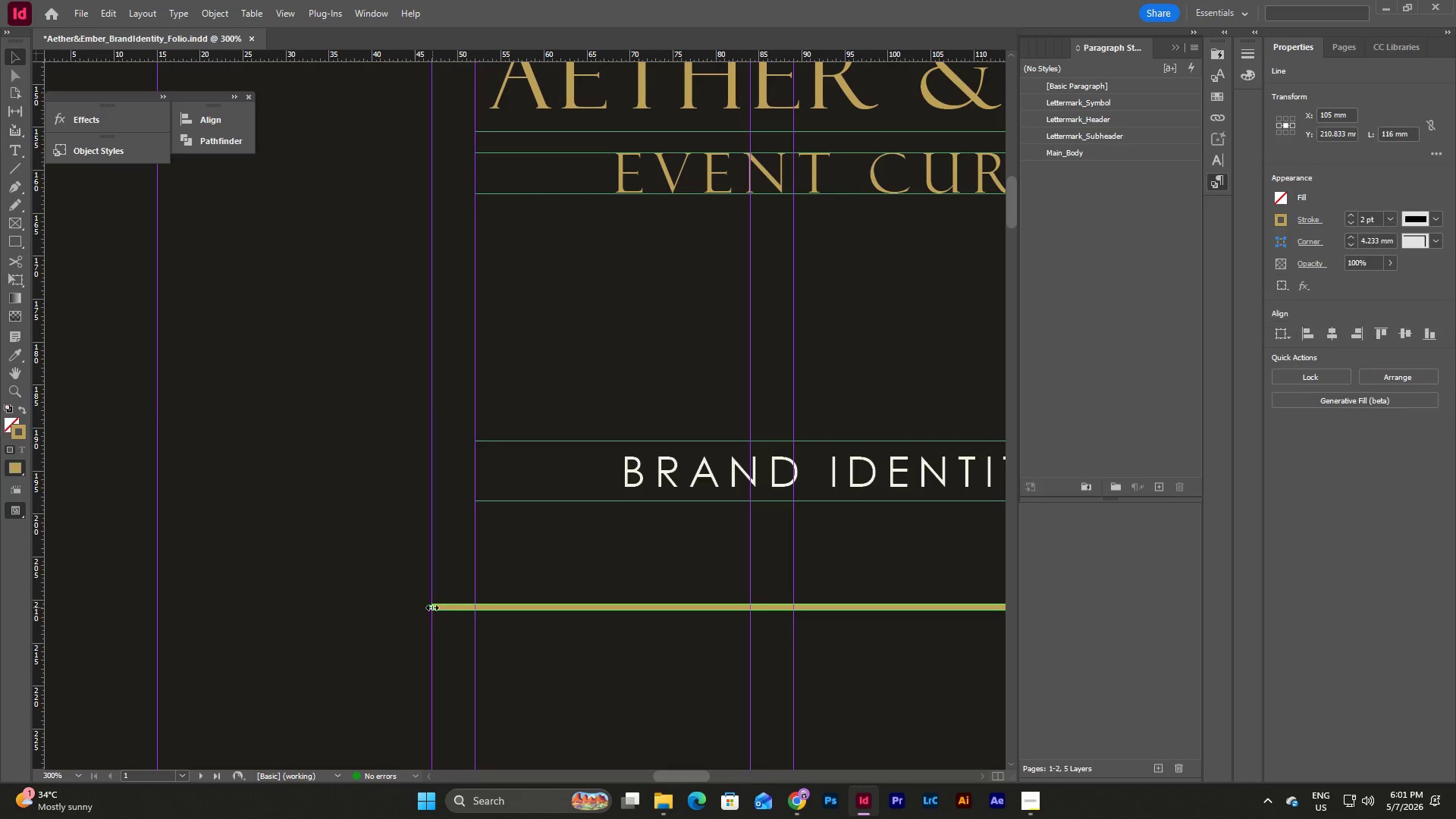 
left_click_drag(start_coordinate=[432, 607], to_coordinate=[431, 619])
 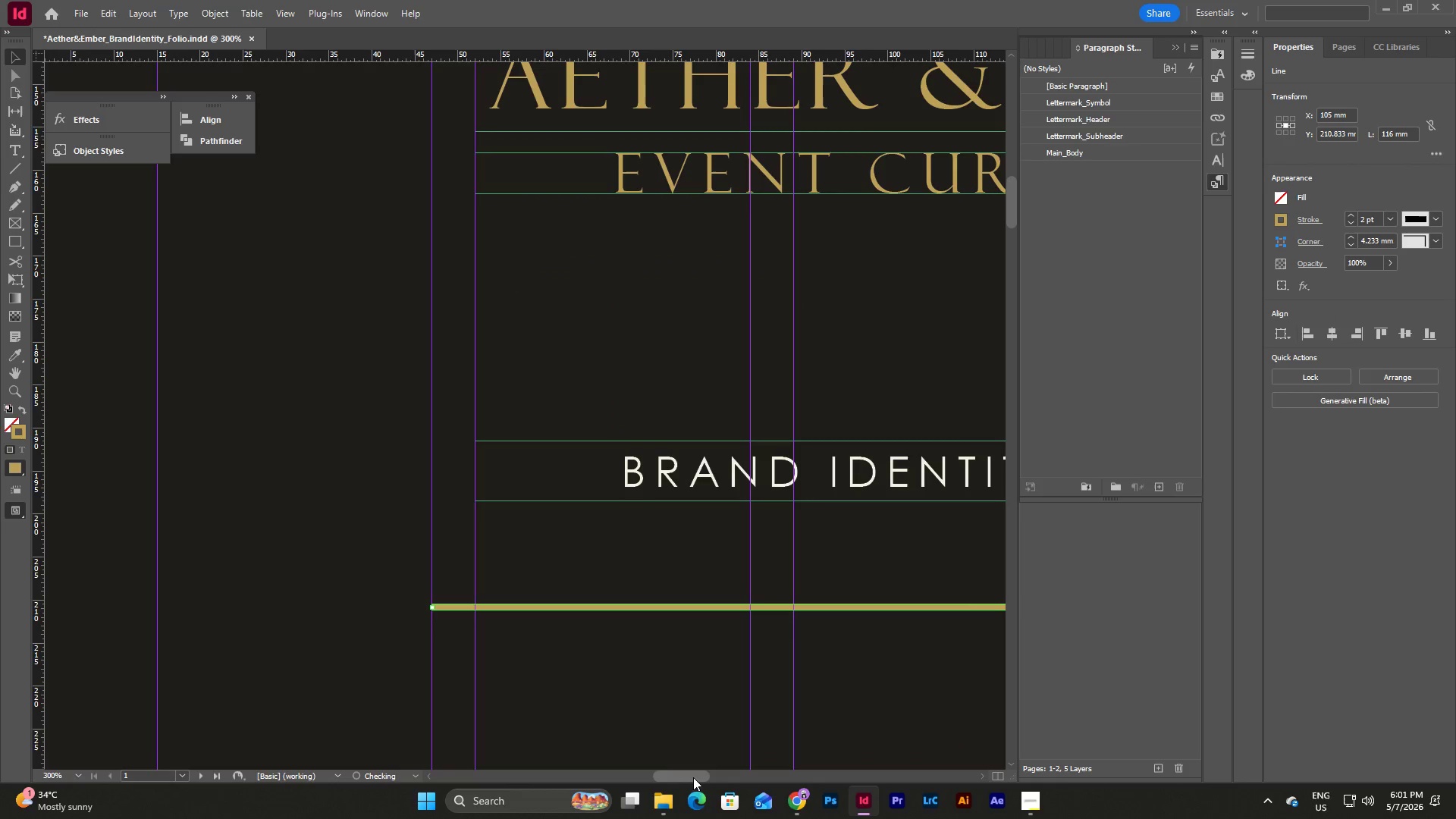 
left_click_drag(start_coordinate=[691, 777], to_coordinate=[733, 772])
 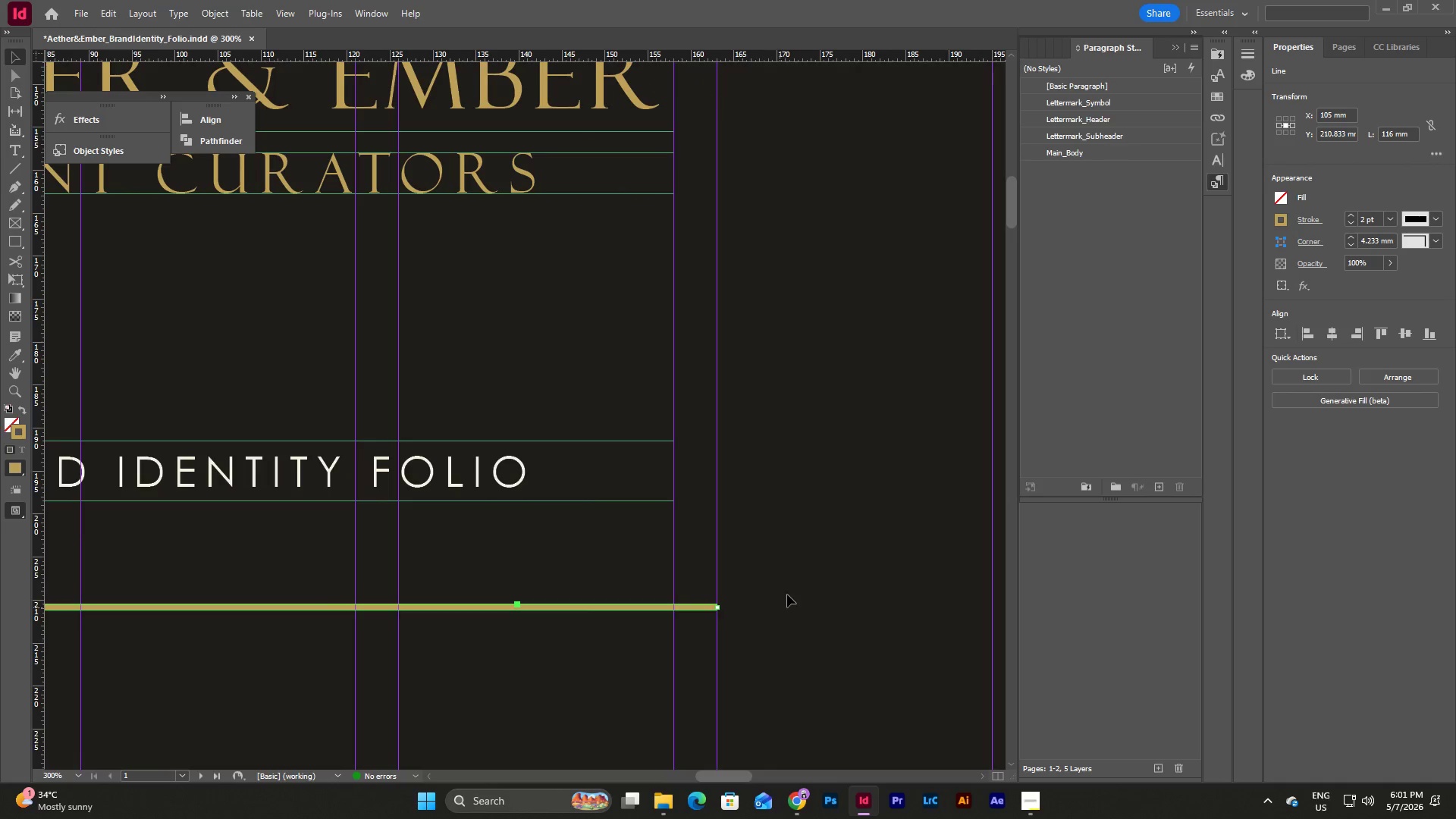 
left_click([787, 594])
 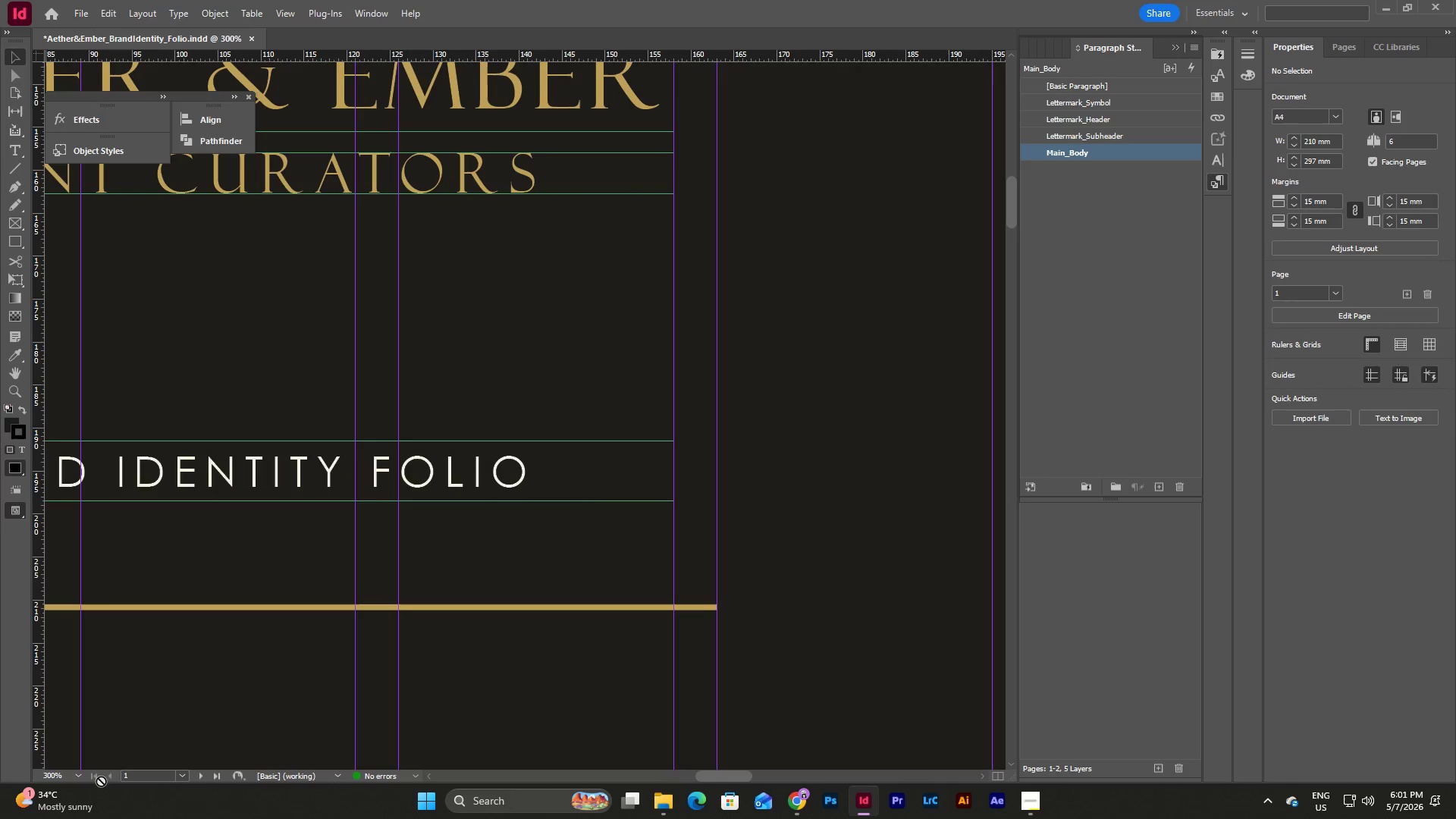 
left_click([81, 774])
 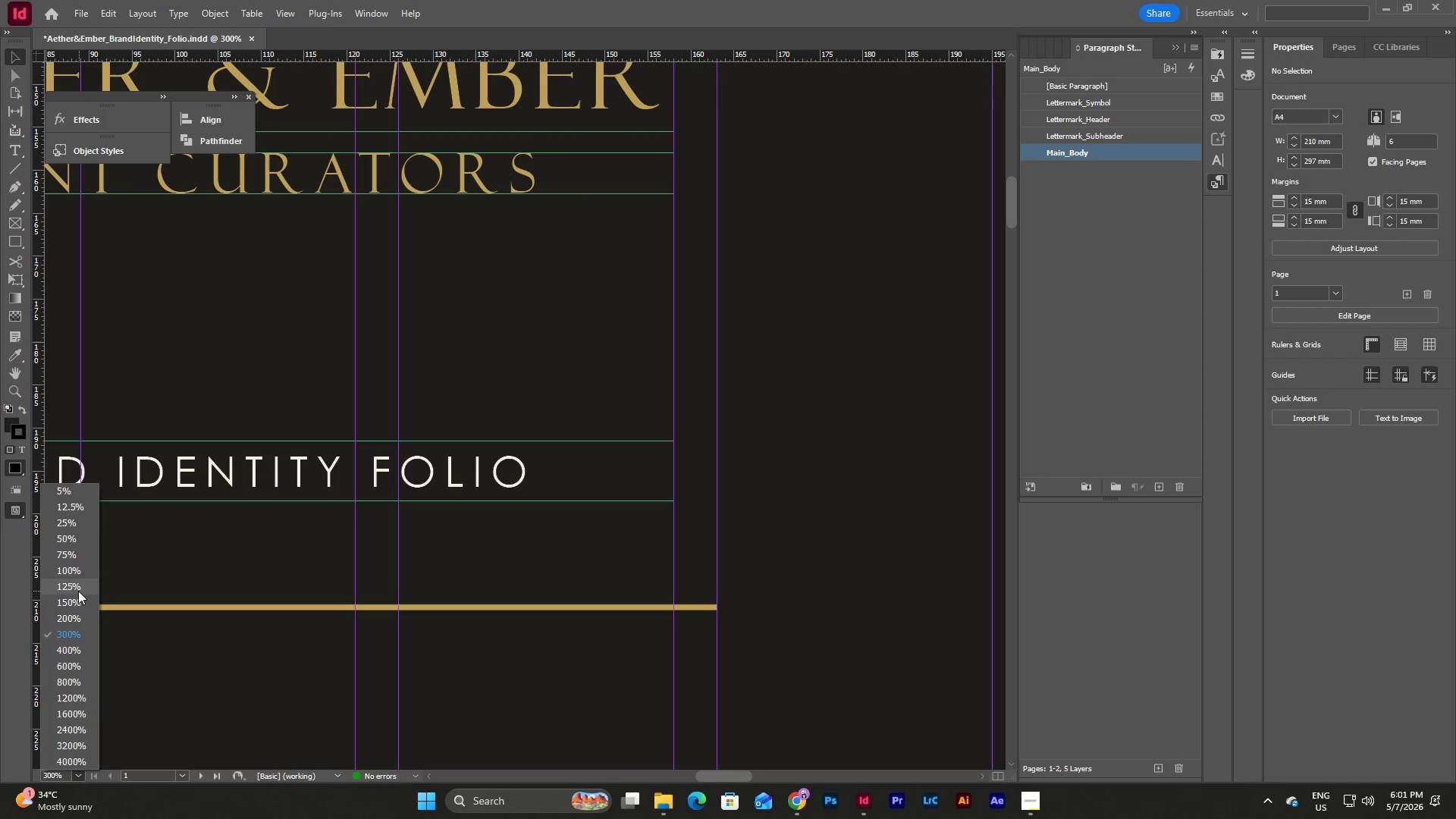 
left_click([80, 601])
 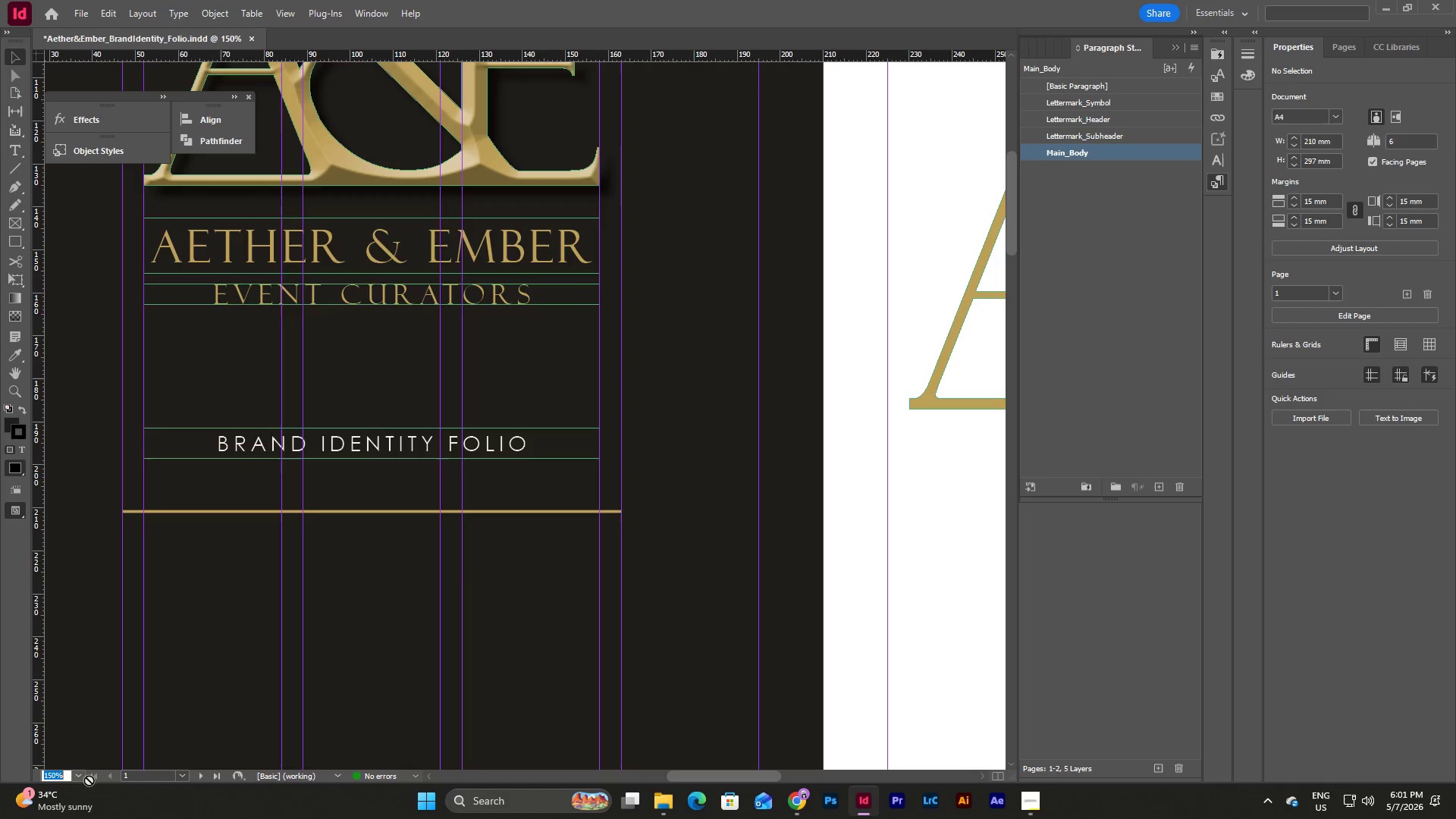 
double_click([80, 776])
 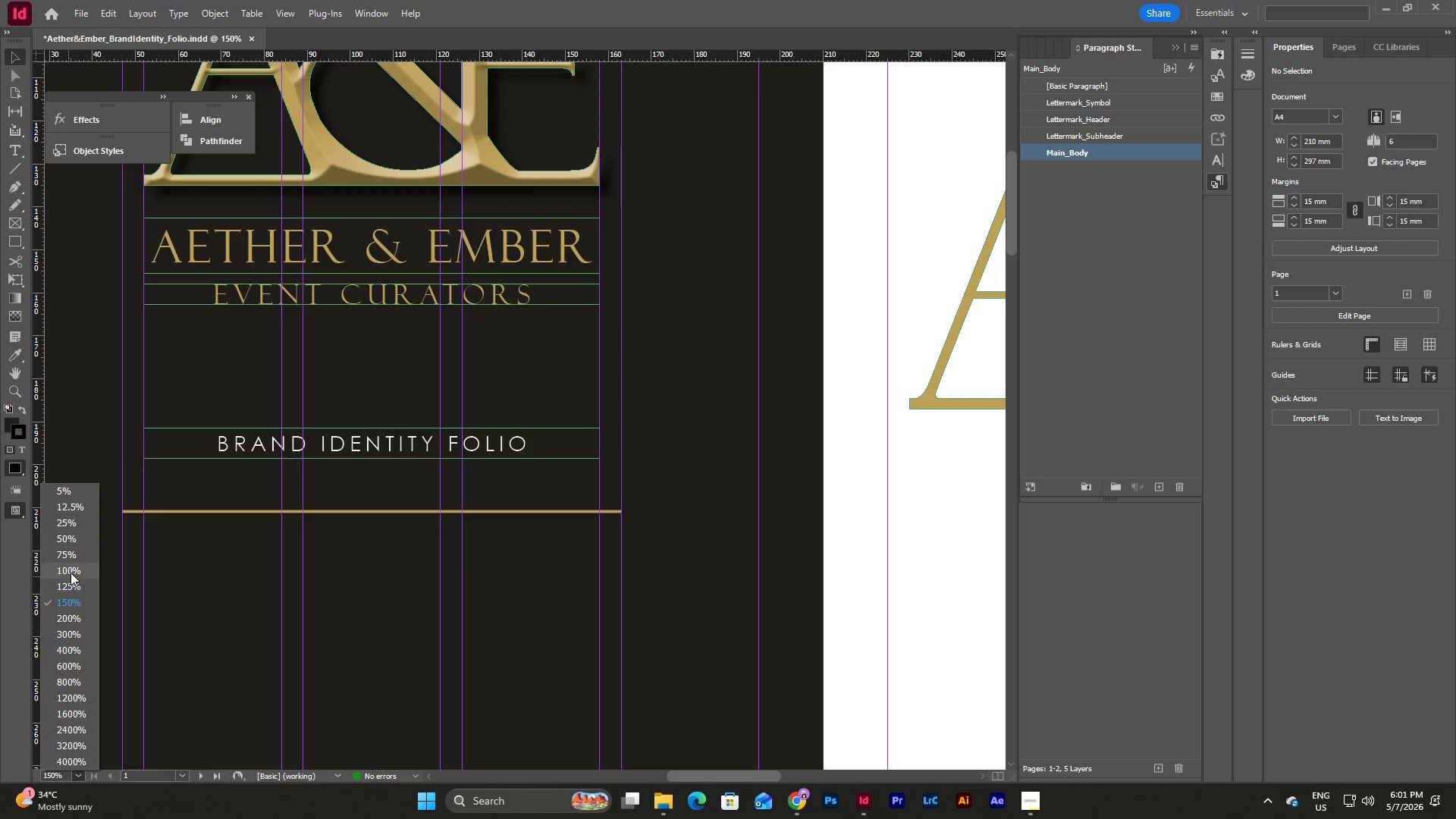 
left_click([72, 566])
 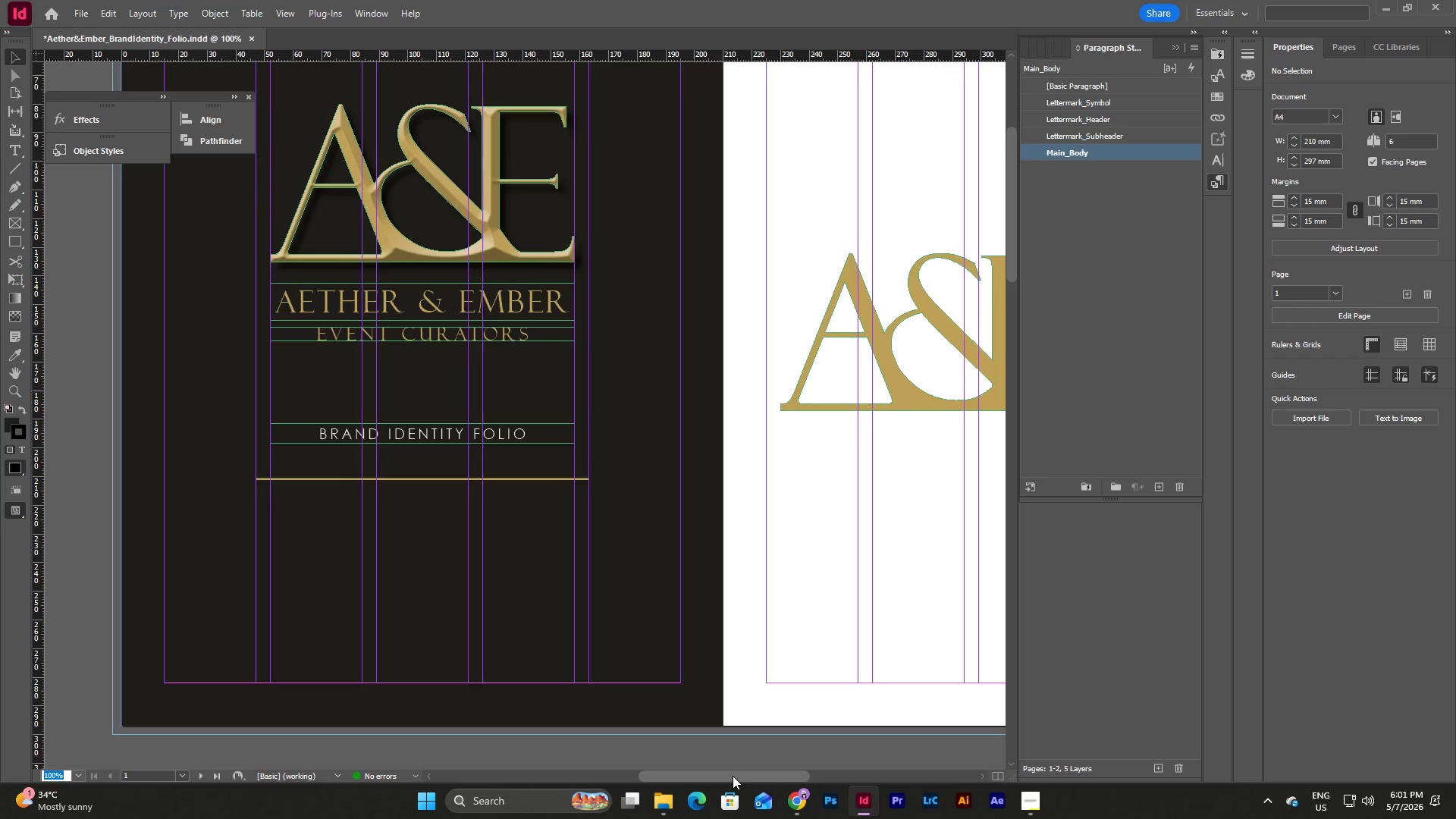 
left_click_drag(start_coordinate=[732, 778], to_coordinate=[682, 773])
 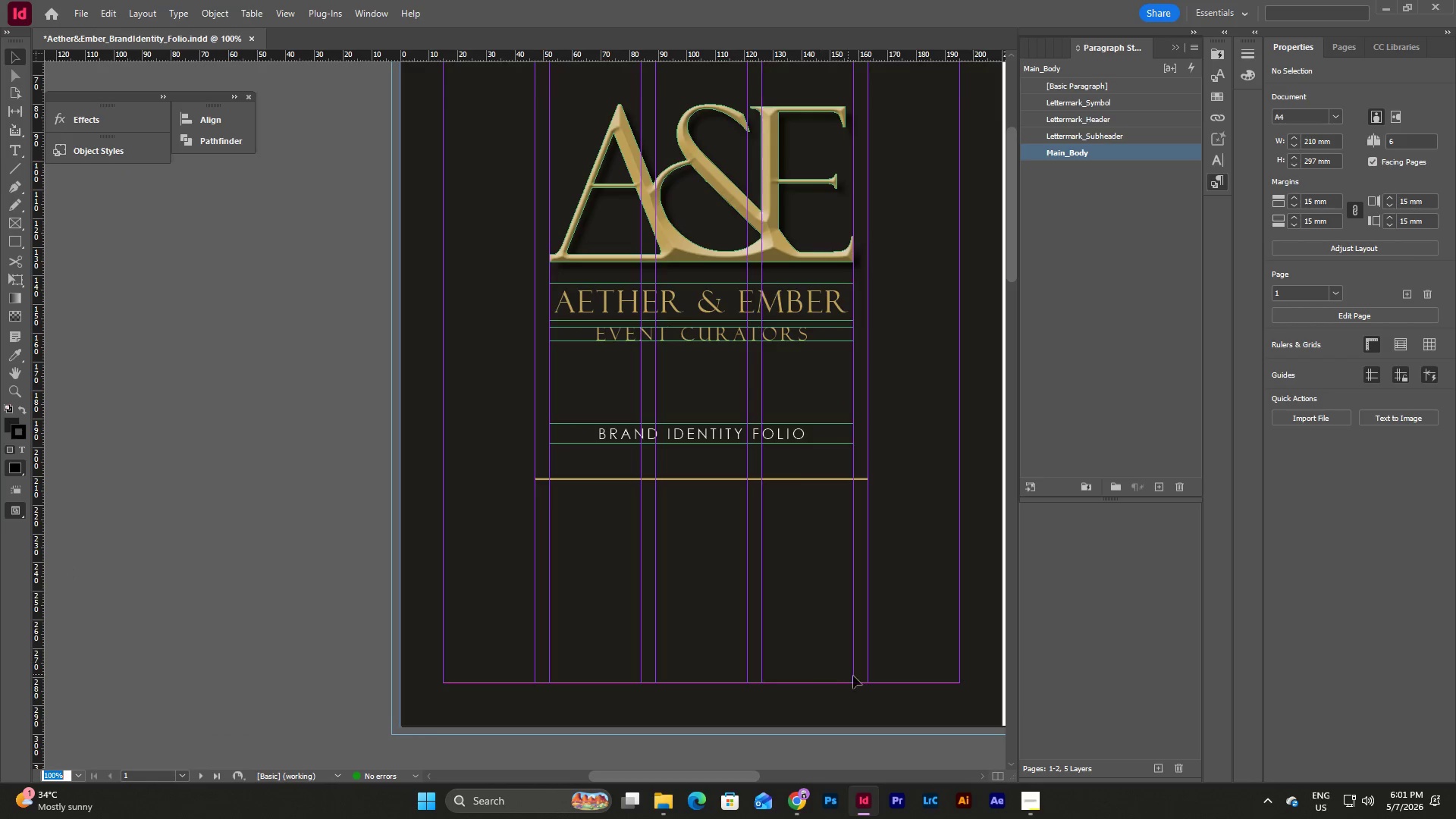 
scroll: coordinate [870, 678], scroll_direction: up, amount: 4.0
 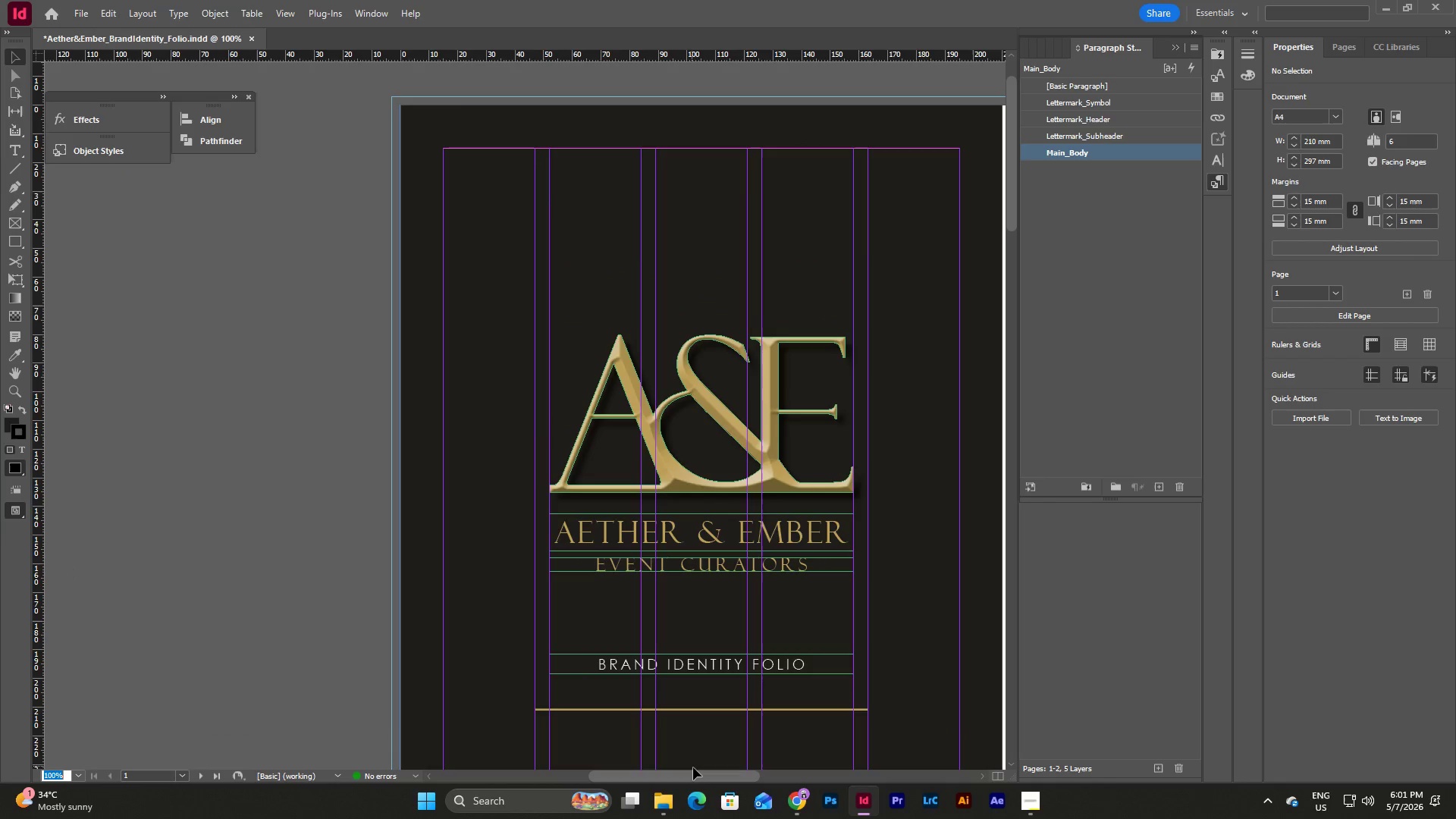 
left_click_drag(start_coordinate=[698, 775], to_coordinate=[710, 775])
 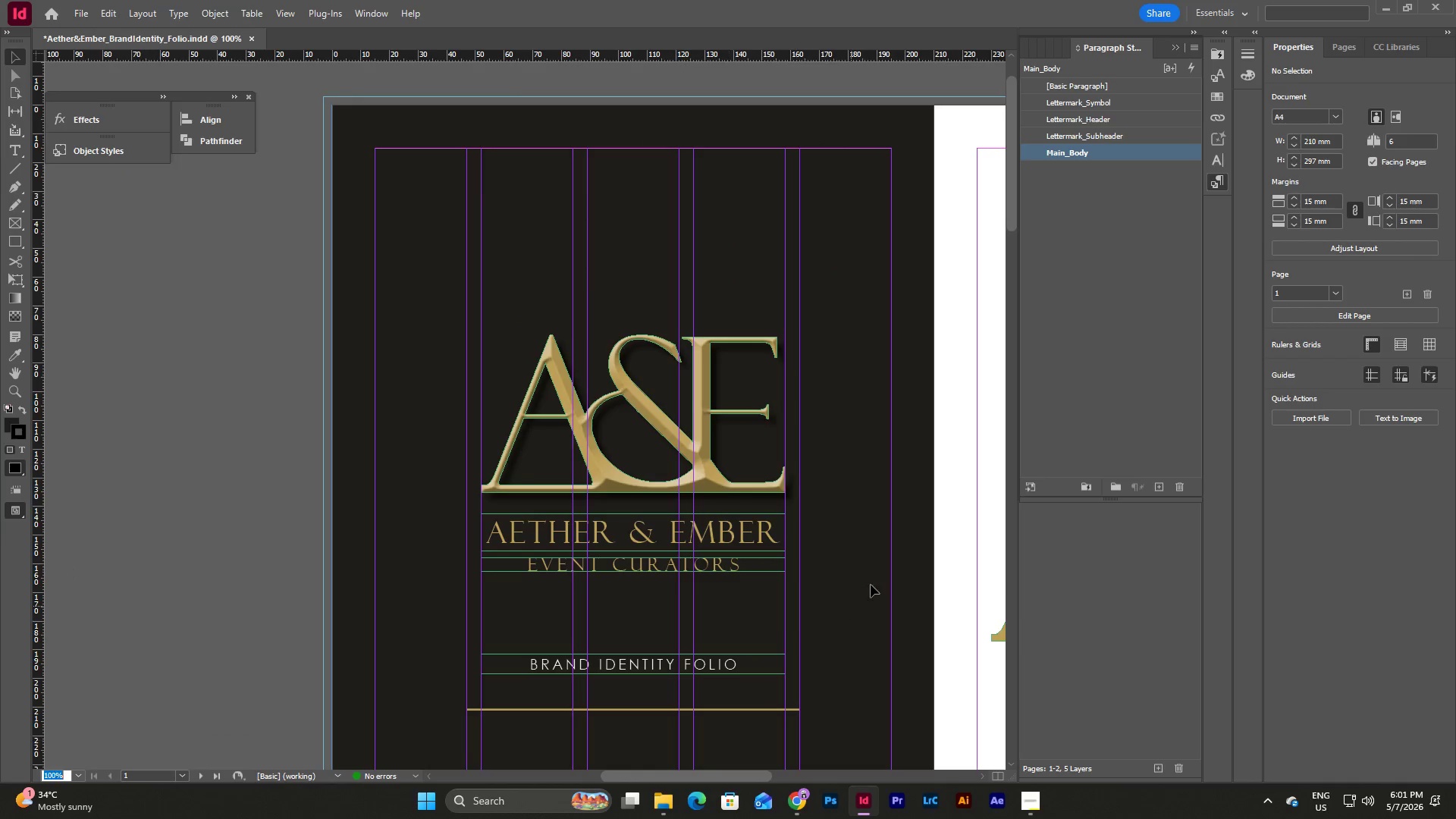 
left_click([868, 555])
 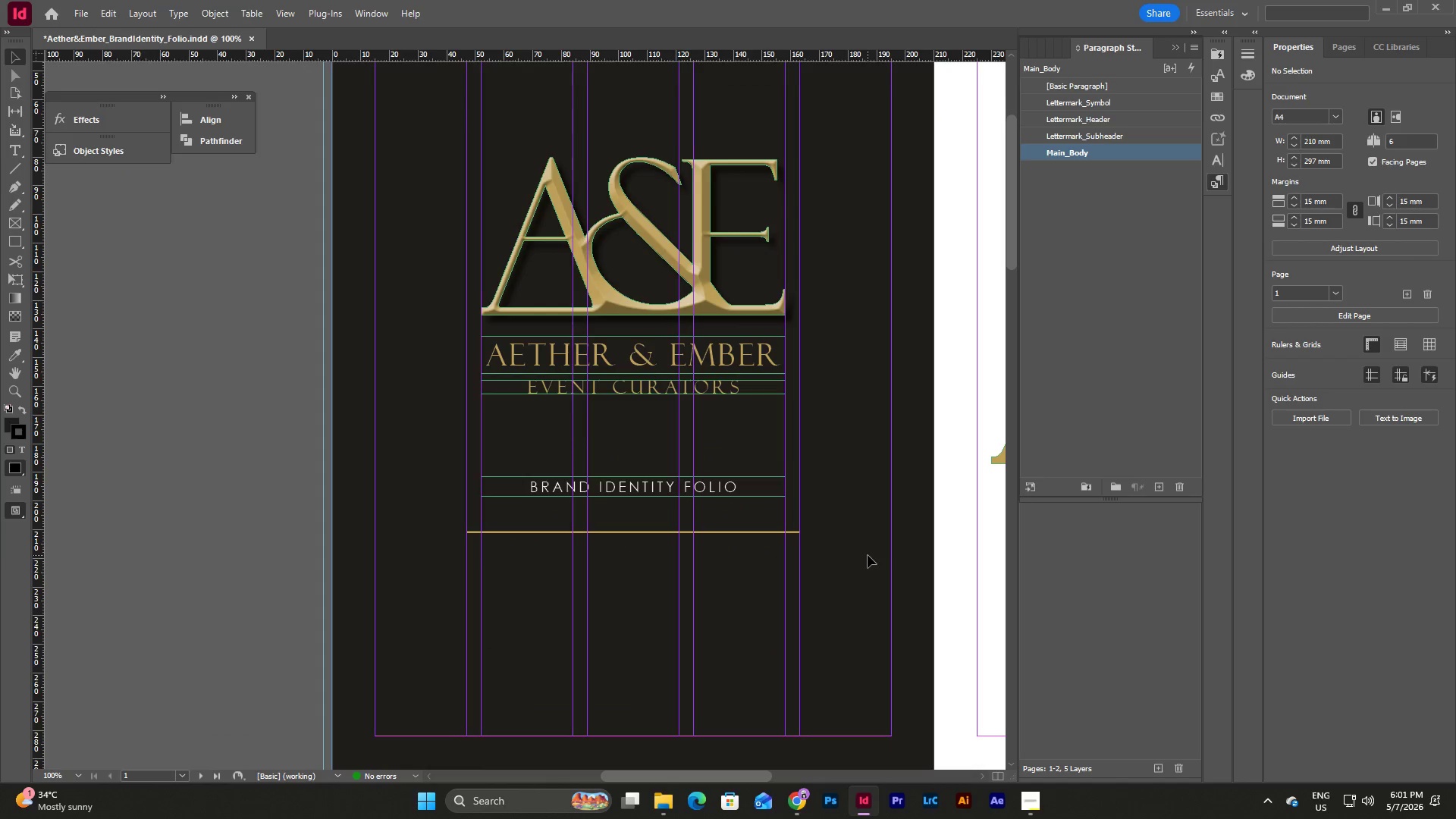 
scroll: coordinate [871, 584], scroll_direction: down, amount: 3.0
 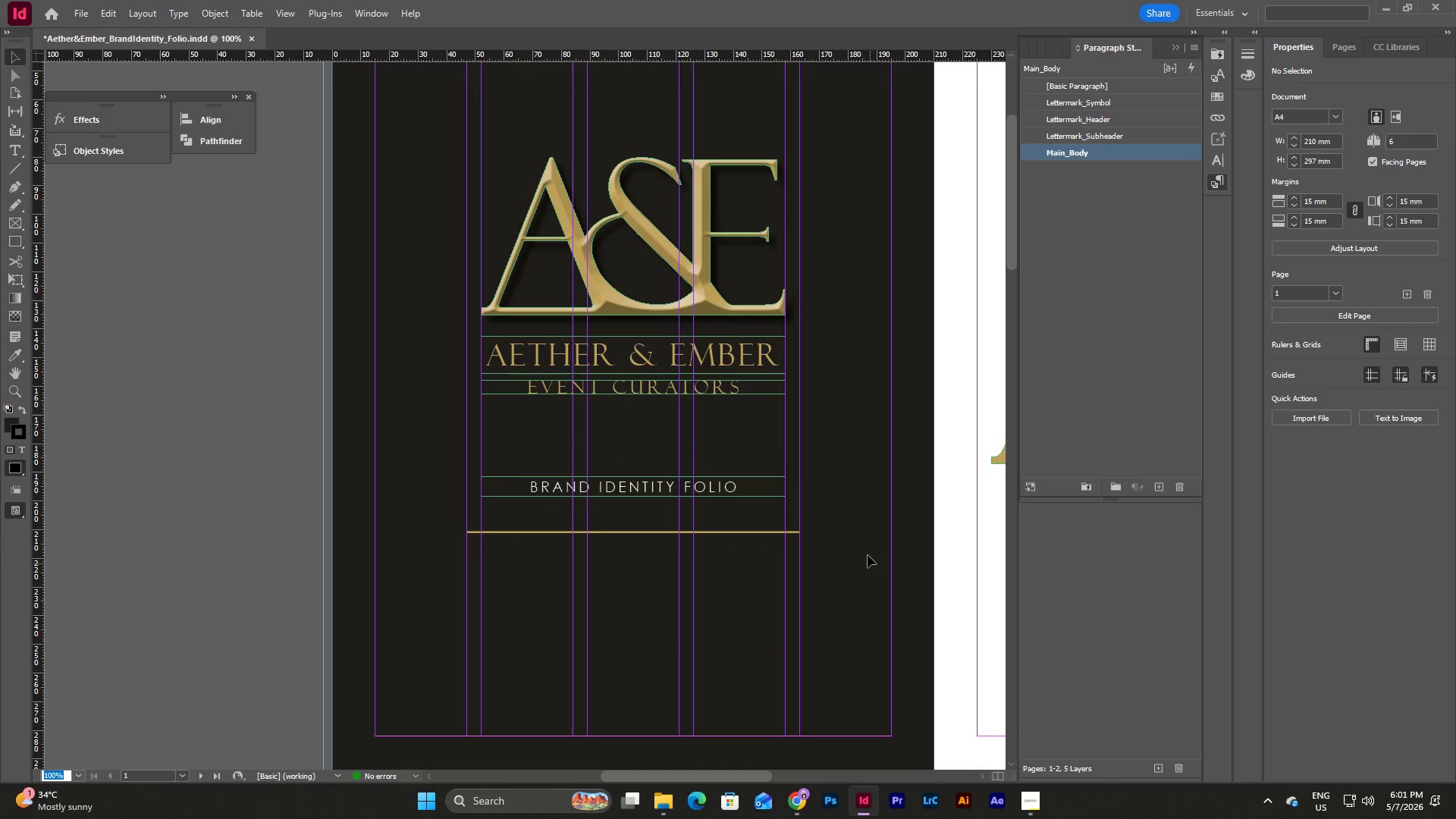 
key(W)
 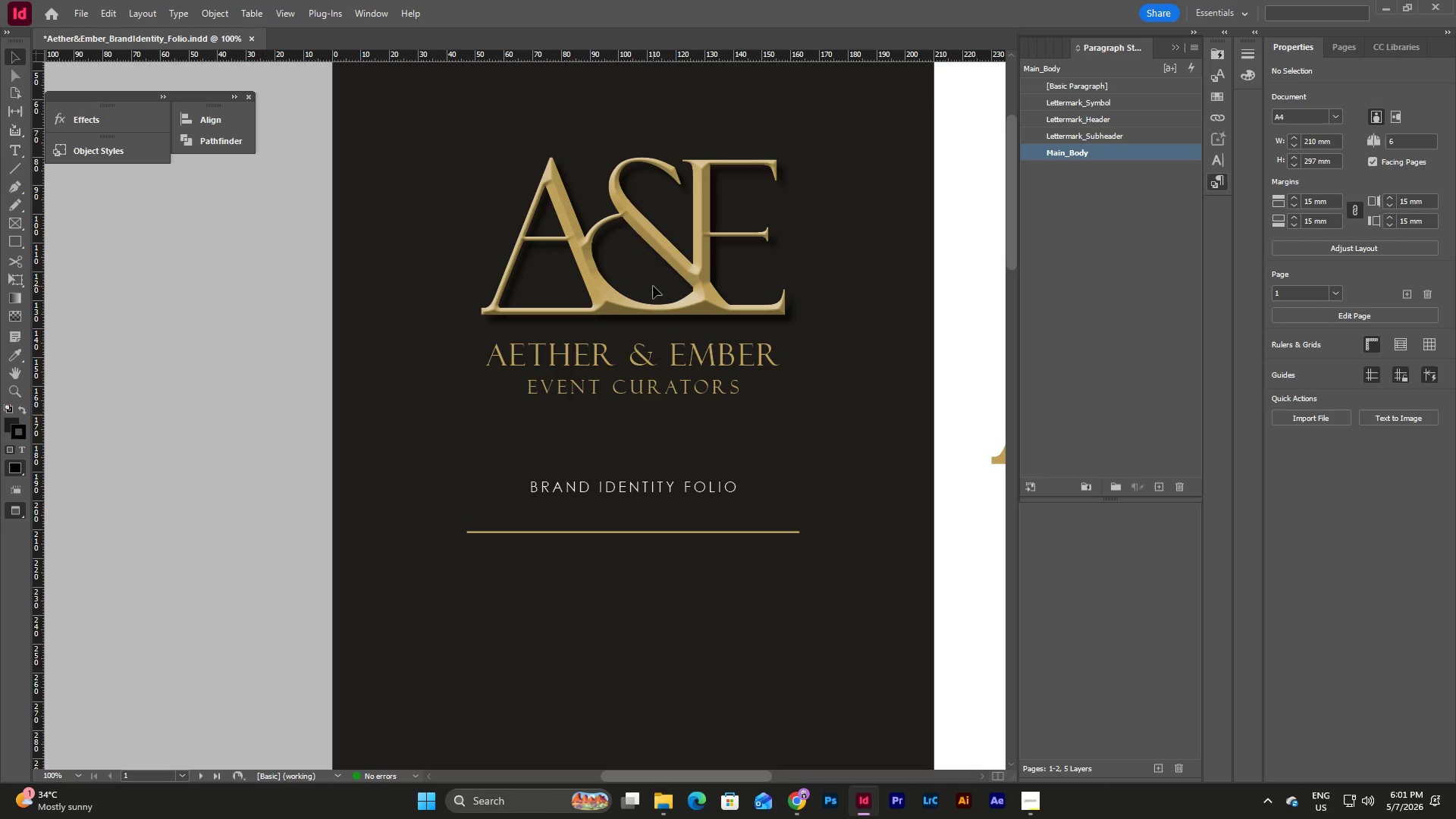 
wait(5.56)
 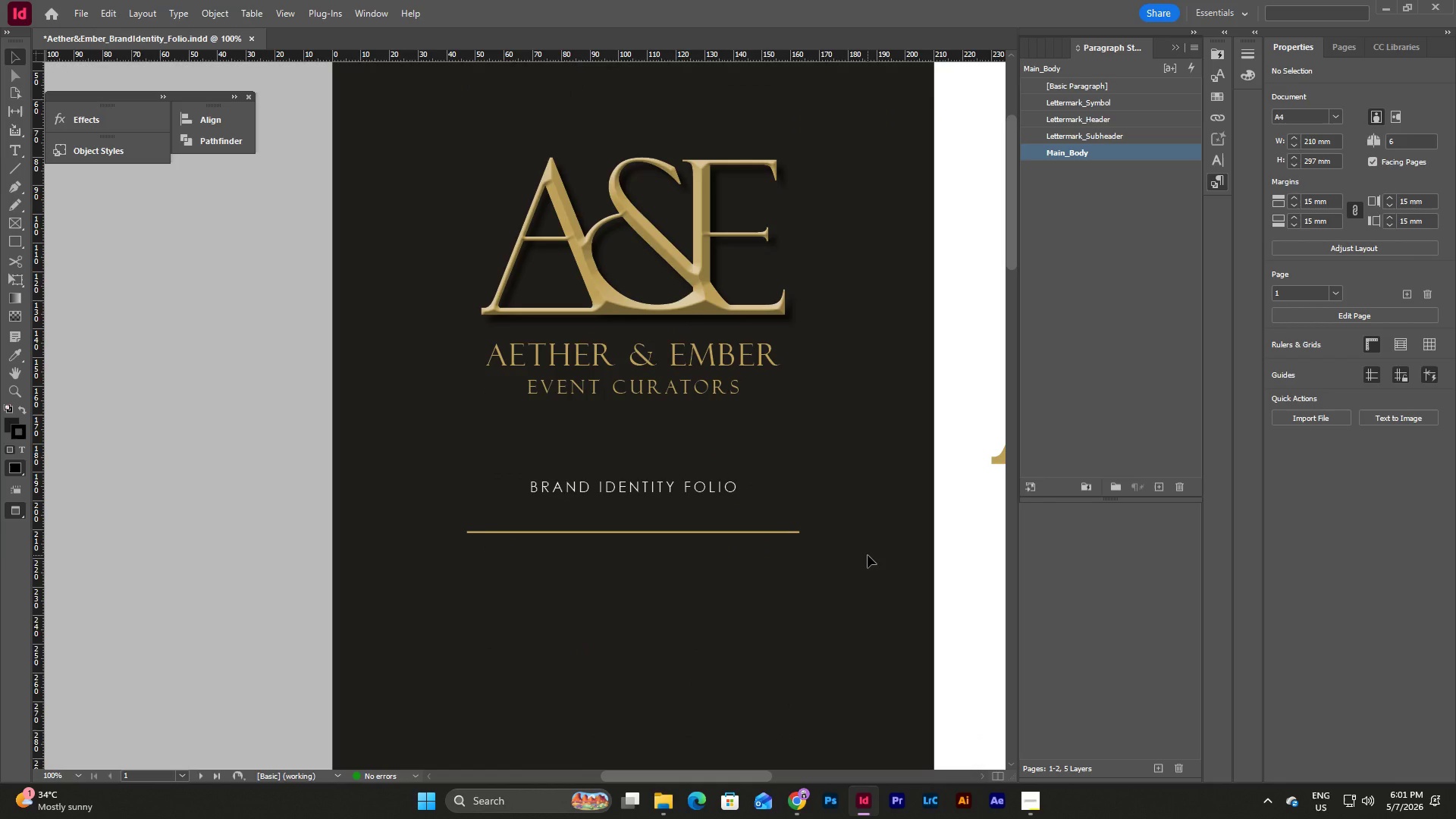 
type(ww)
 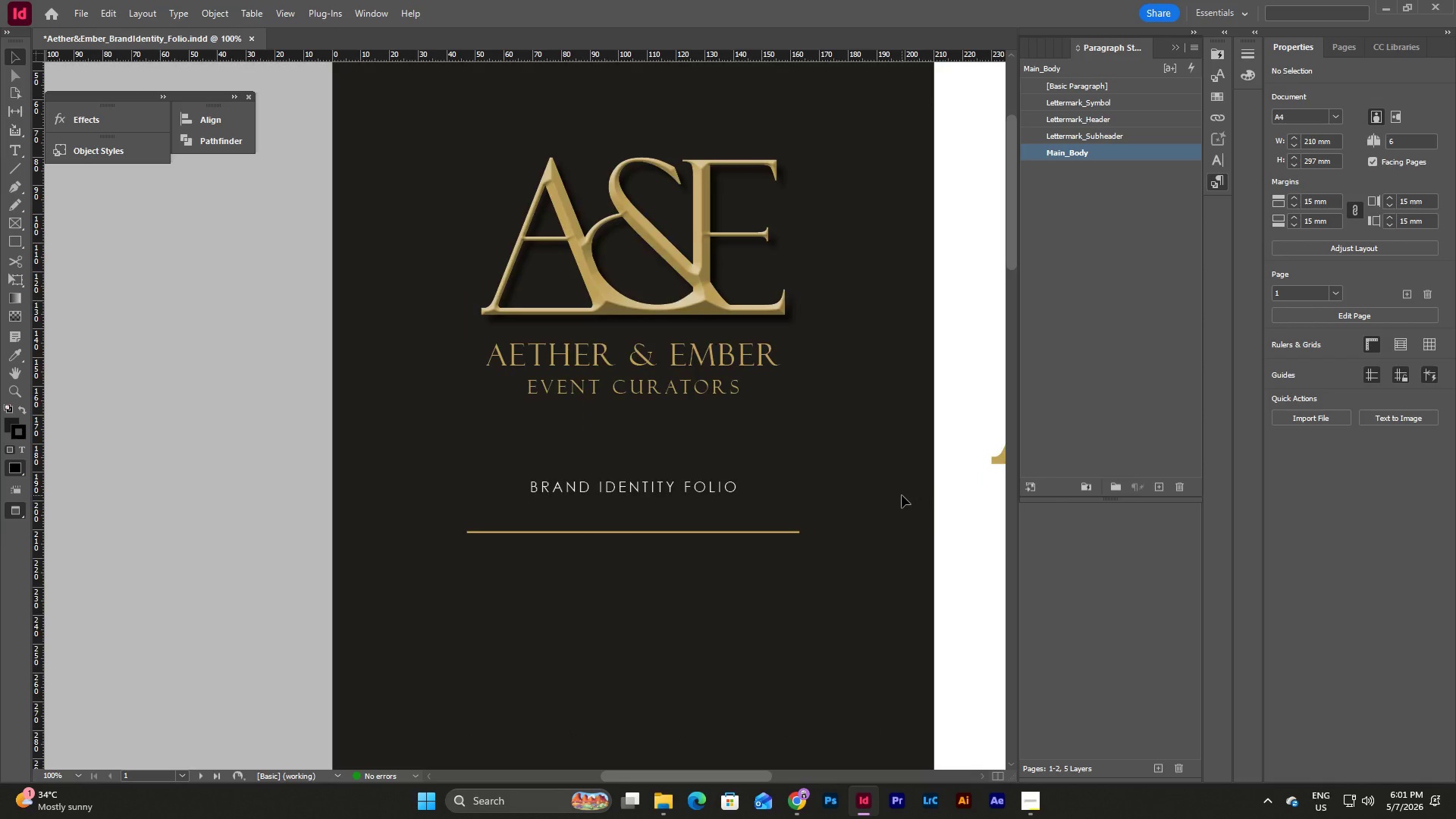 
scroll: coordinate [902, 495], scroll_direction: up, amount: 3.0
 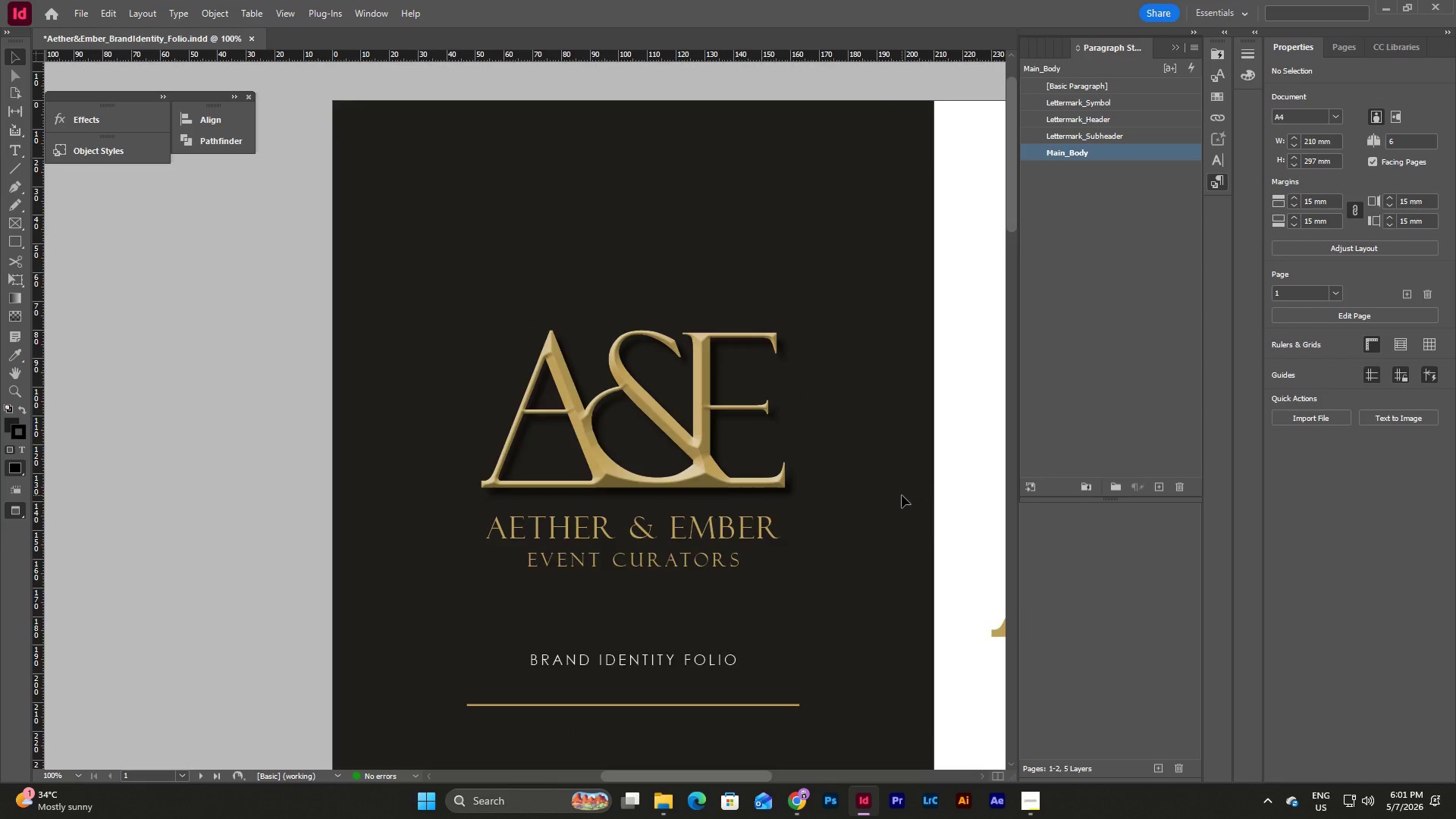 
scroll: coordinate [902, 495], scroll_direction: down, amount: 1.0
 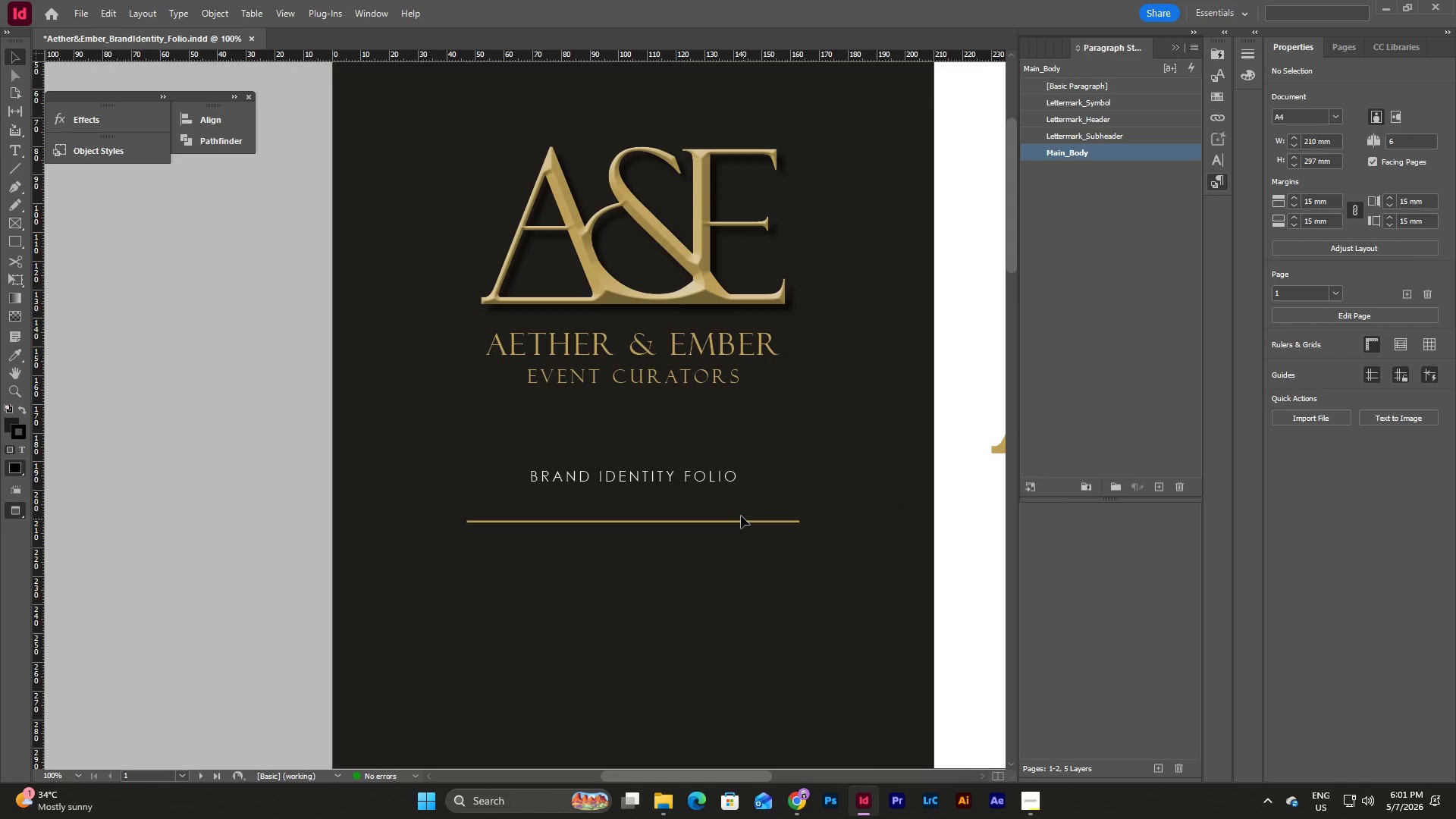 
scroll: coordinate [847, 574], scroll_direction: none, amount: 0.0
 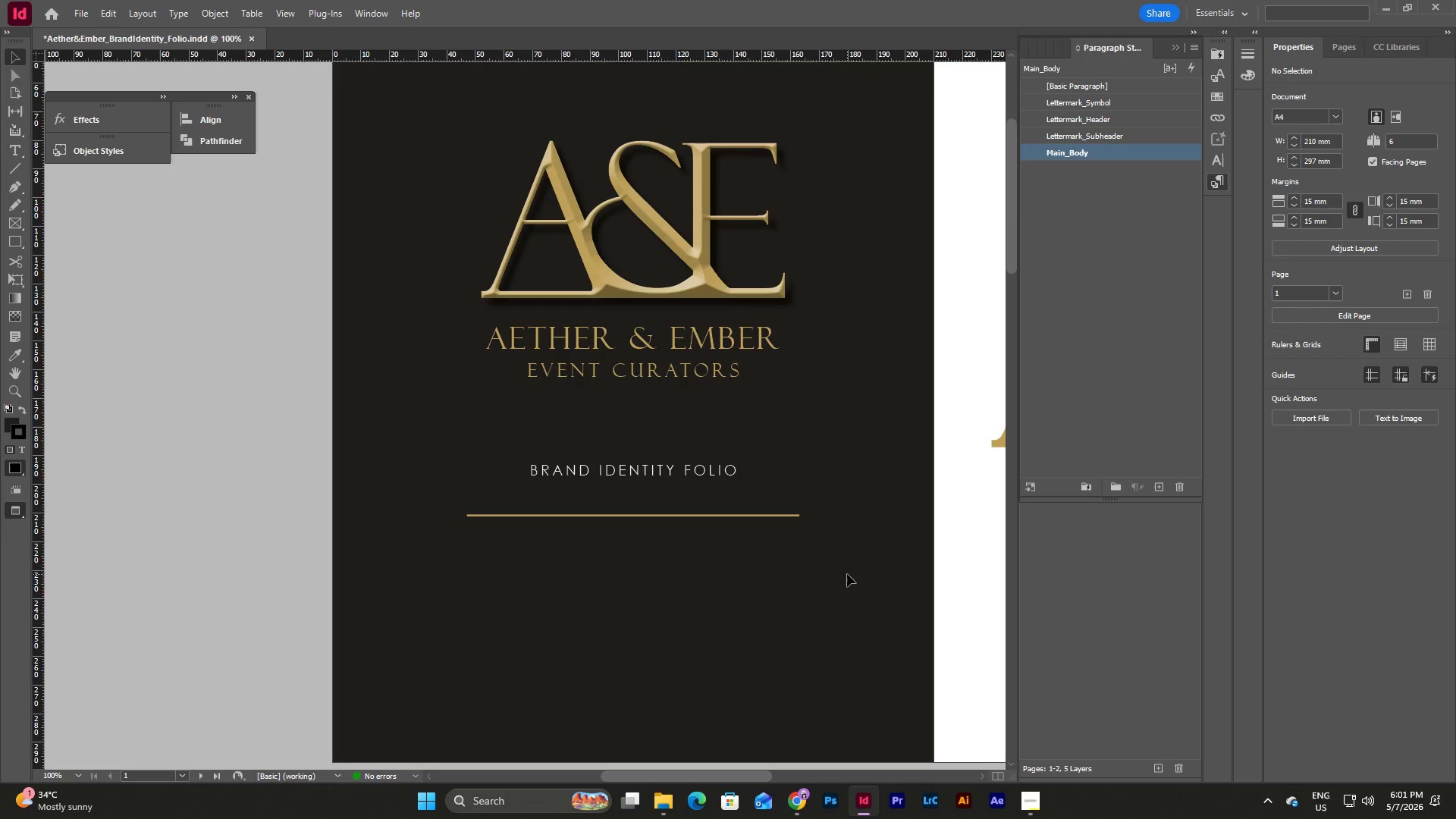 
scroll: coordinate [847, 574], scroll_direction: up, amount: 2.0
 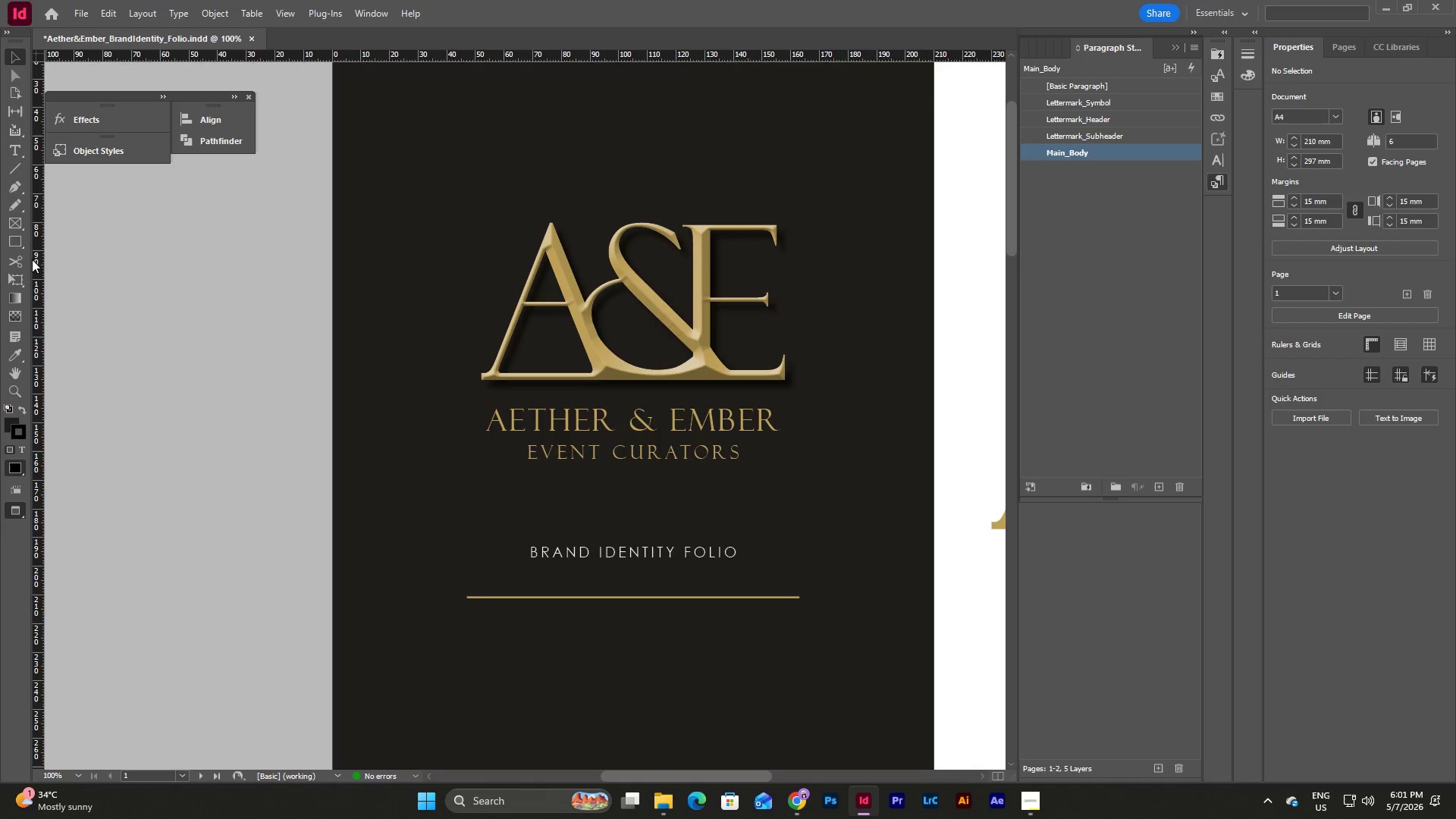 
left_click([17, 240])
 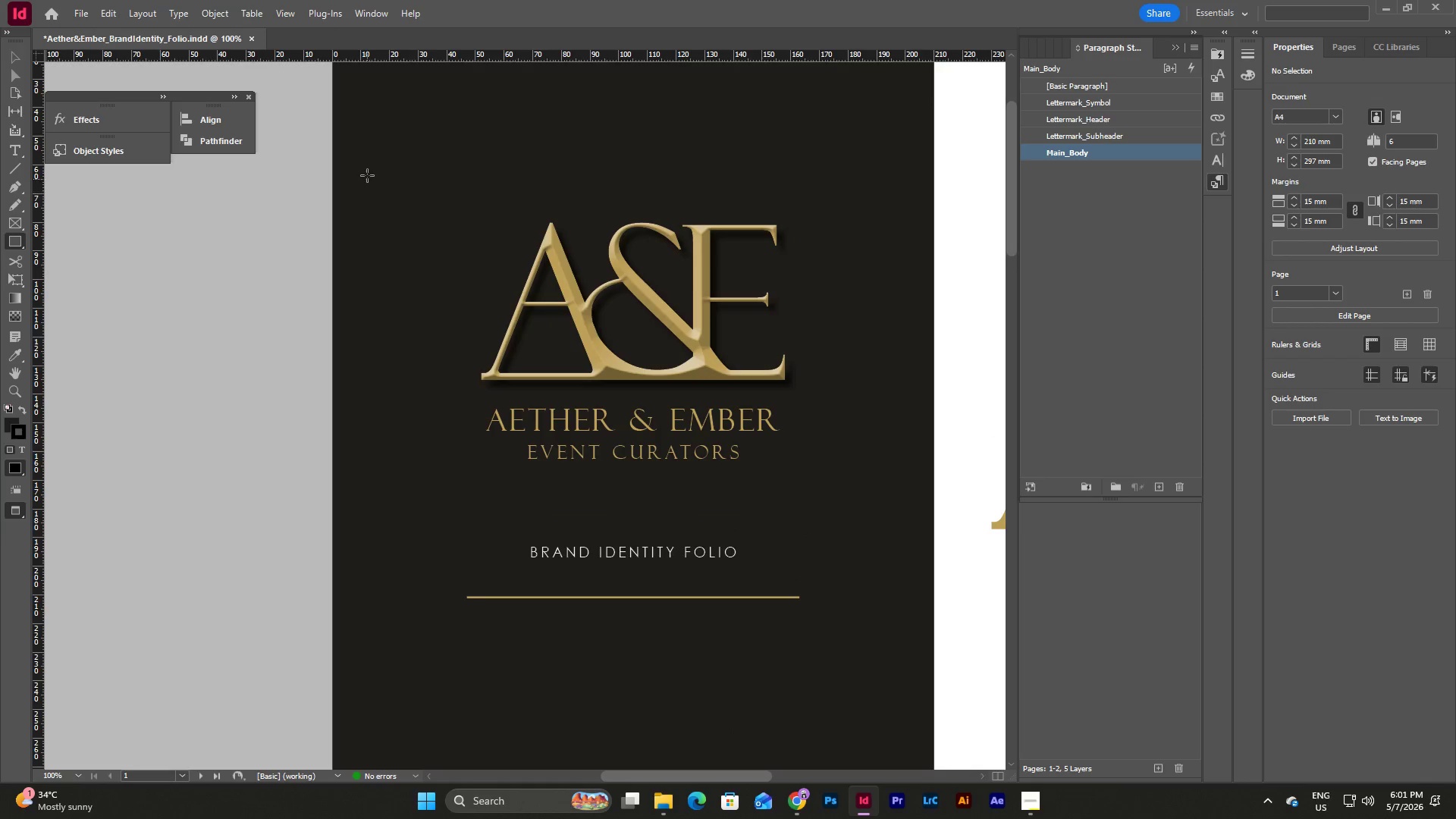 
left_click_drag(start_coordinate=[367, 167], to_coordinate=[876, 719])
 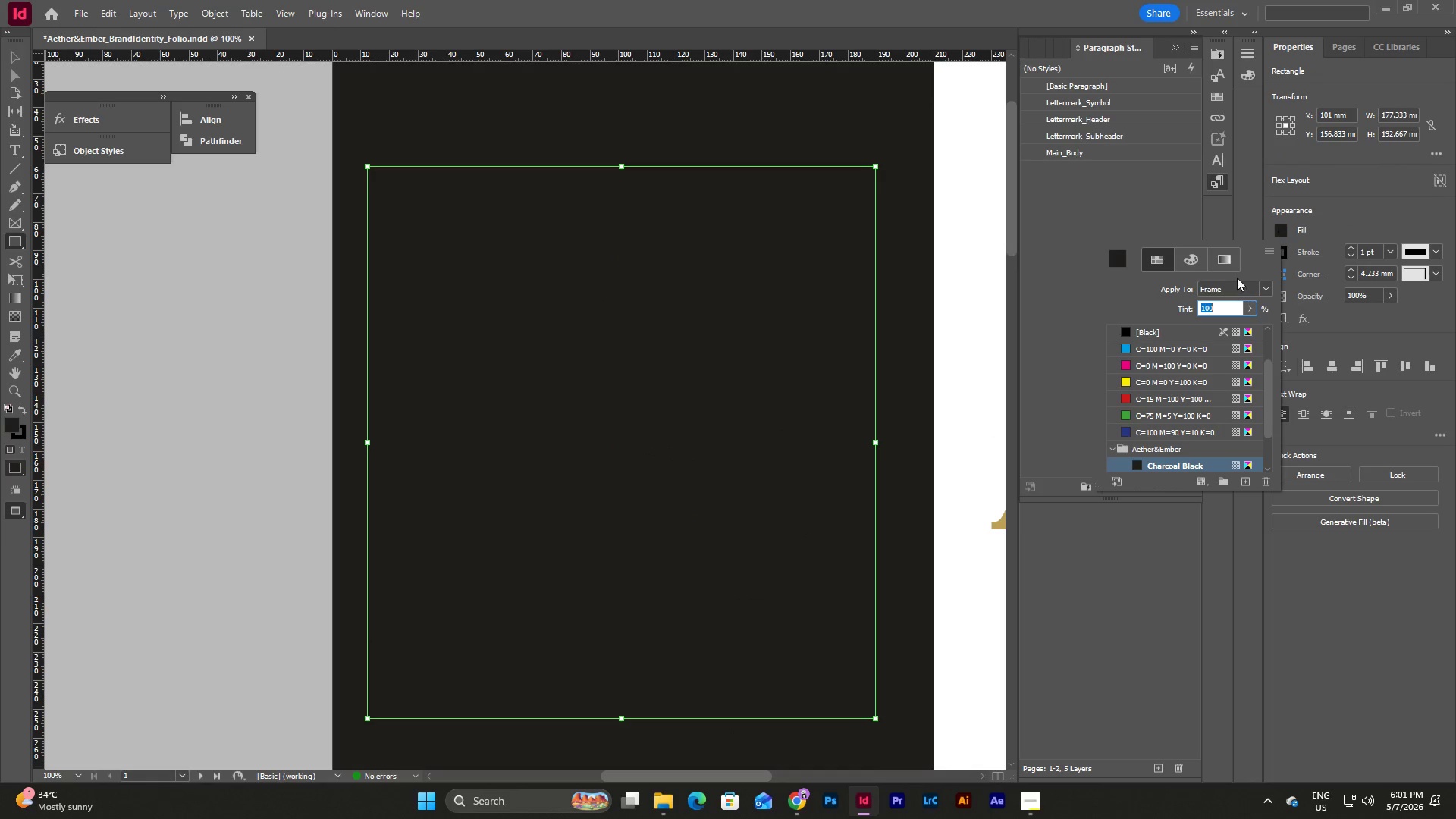 
left_click([1183, 329])
 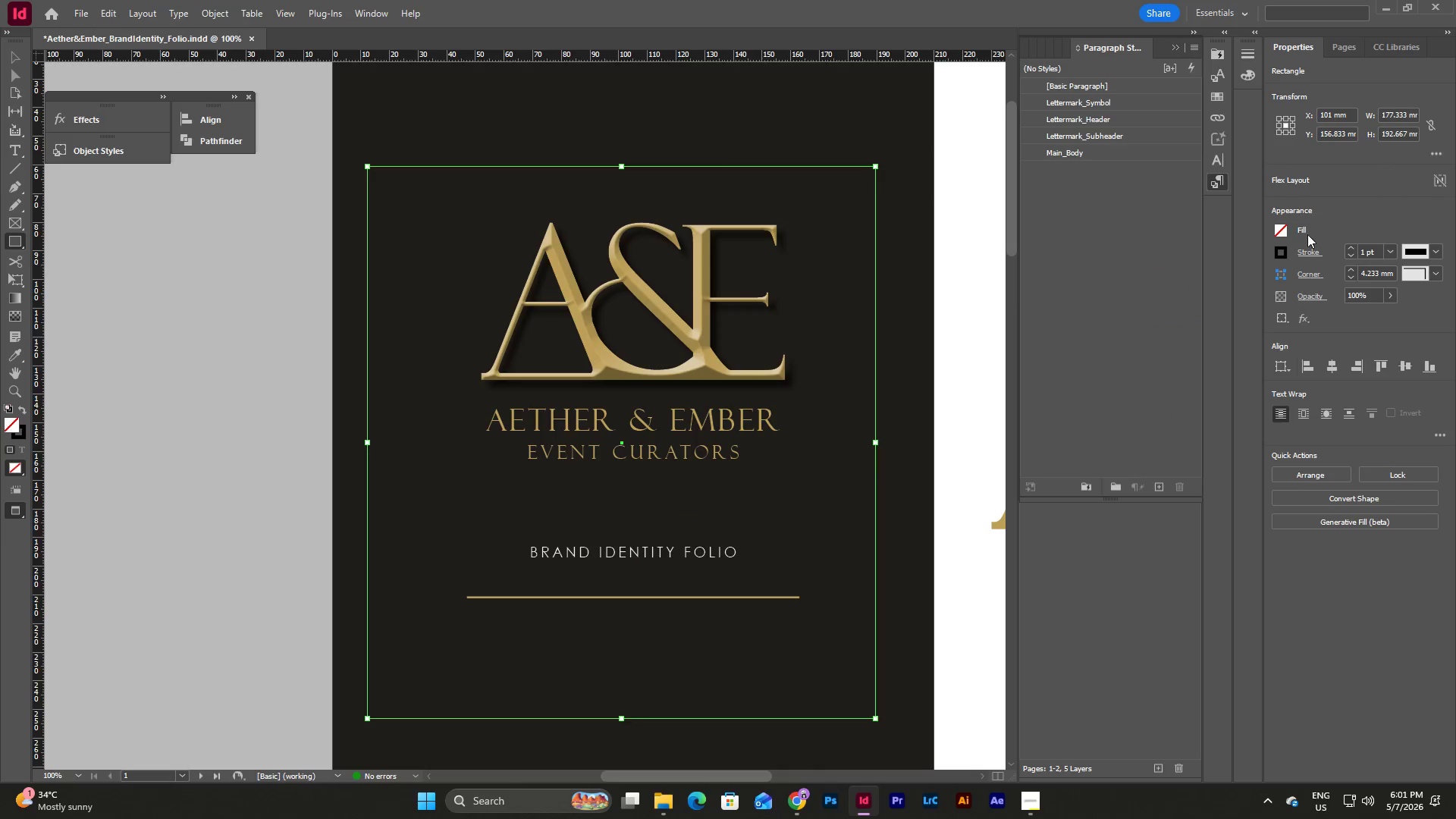 
scroll: coordinate [1181, 345], scroll_direction: up, amount: 6.0
 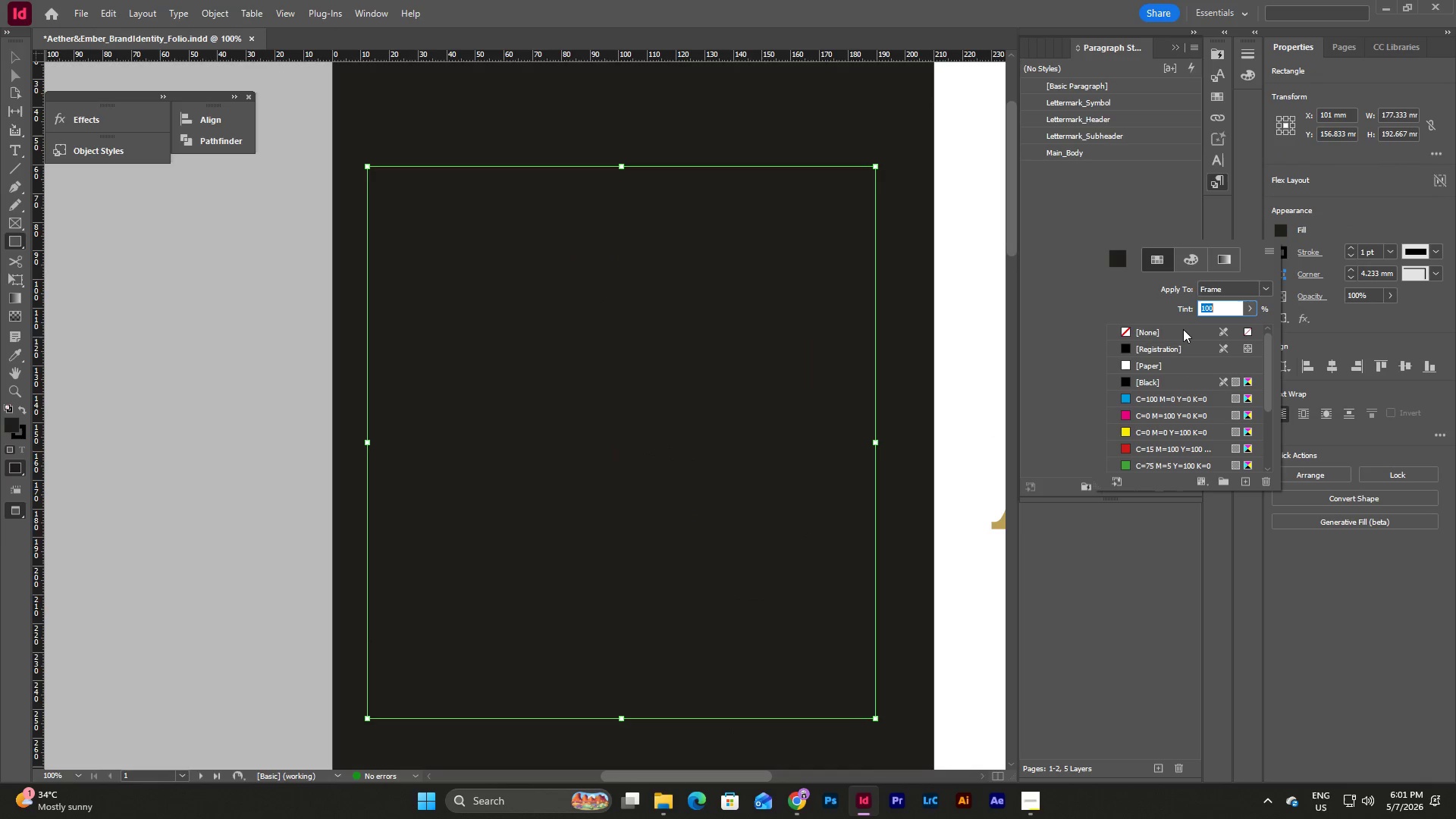 
double_click([1279, 252])
 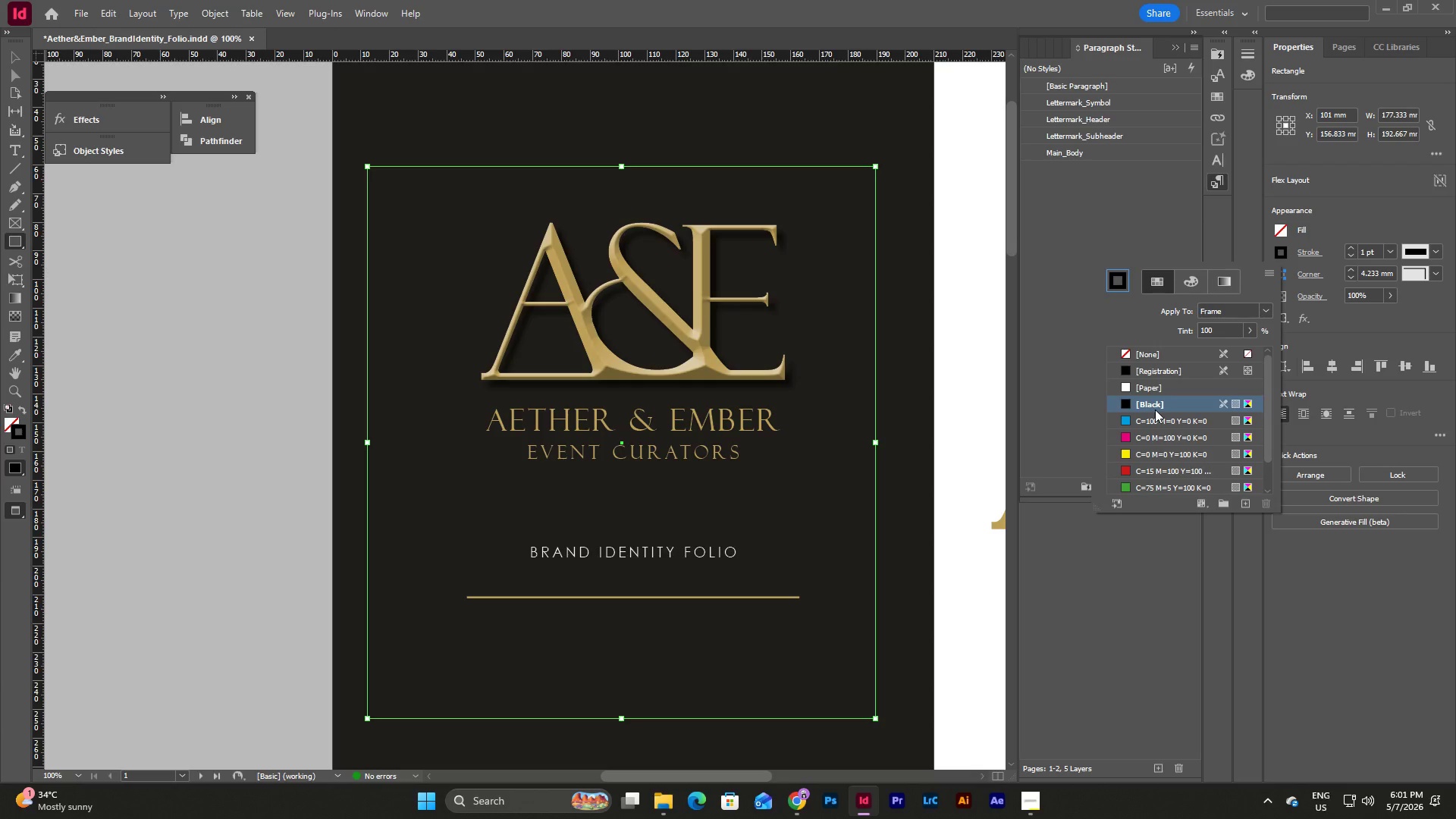 
scroll: coordinate [1156, 410], scroll_direction: down, amount: 11.0
 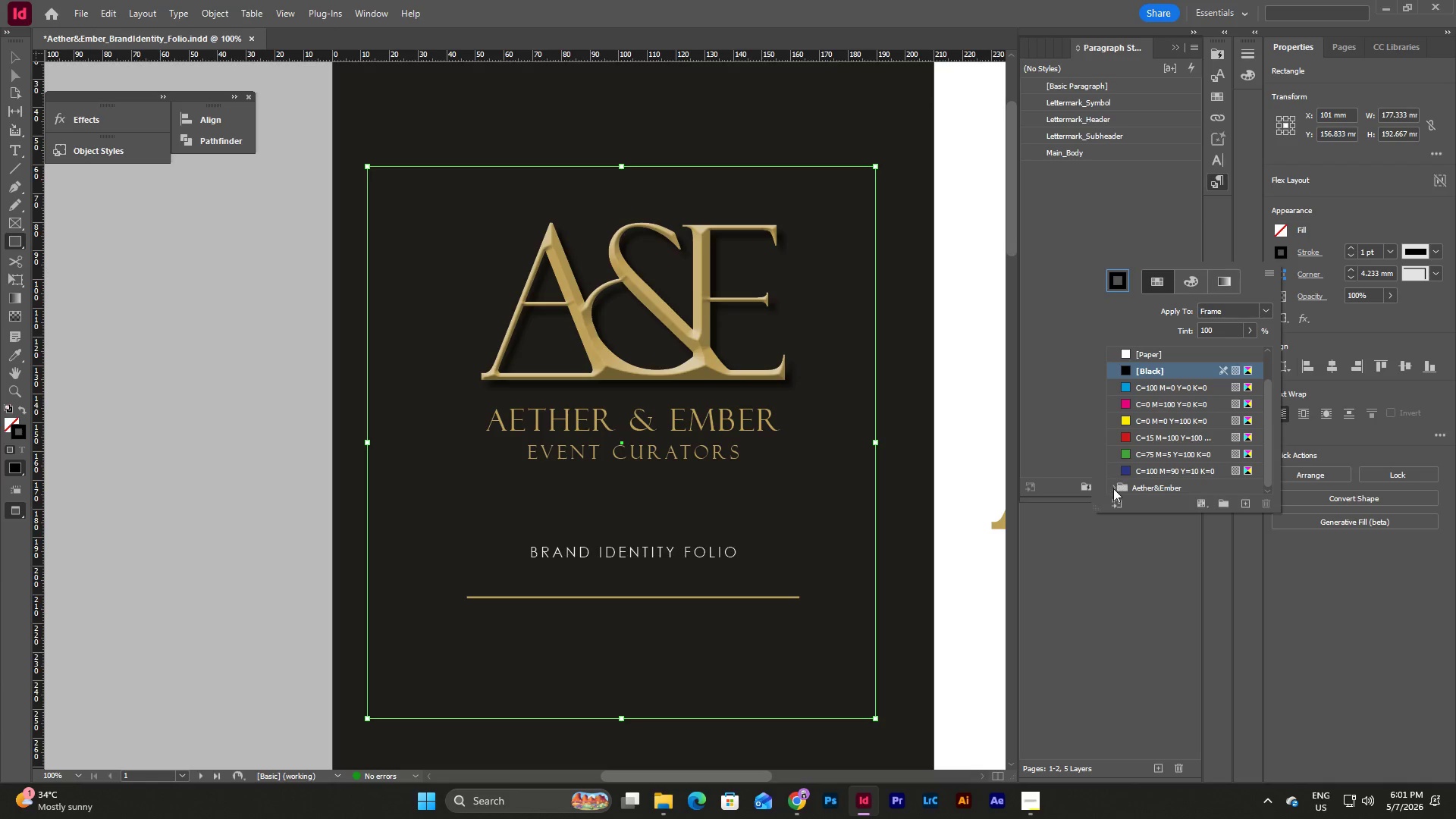 
left_click([1113, 488])
 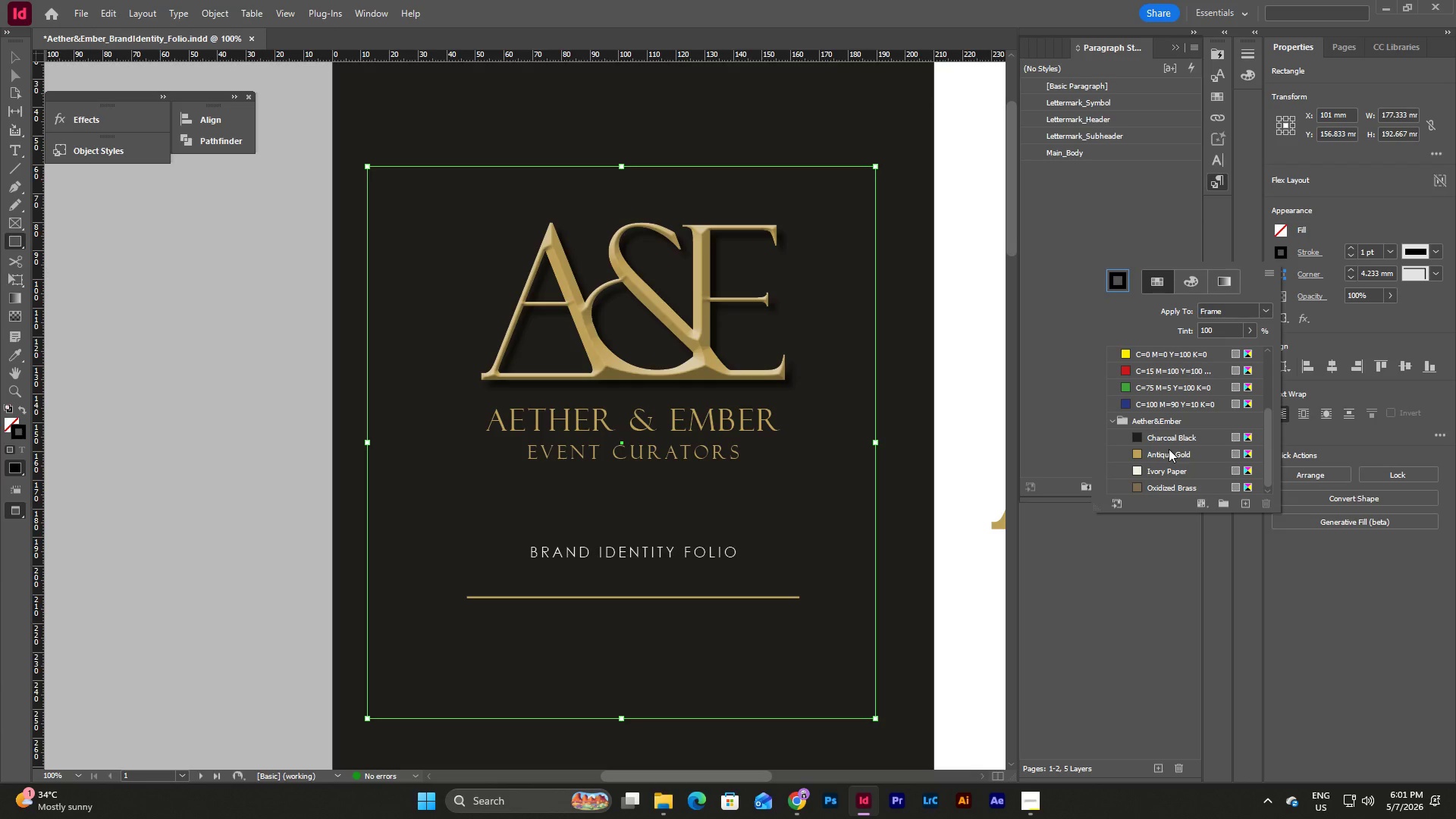 
left_click([1169, 455])
 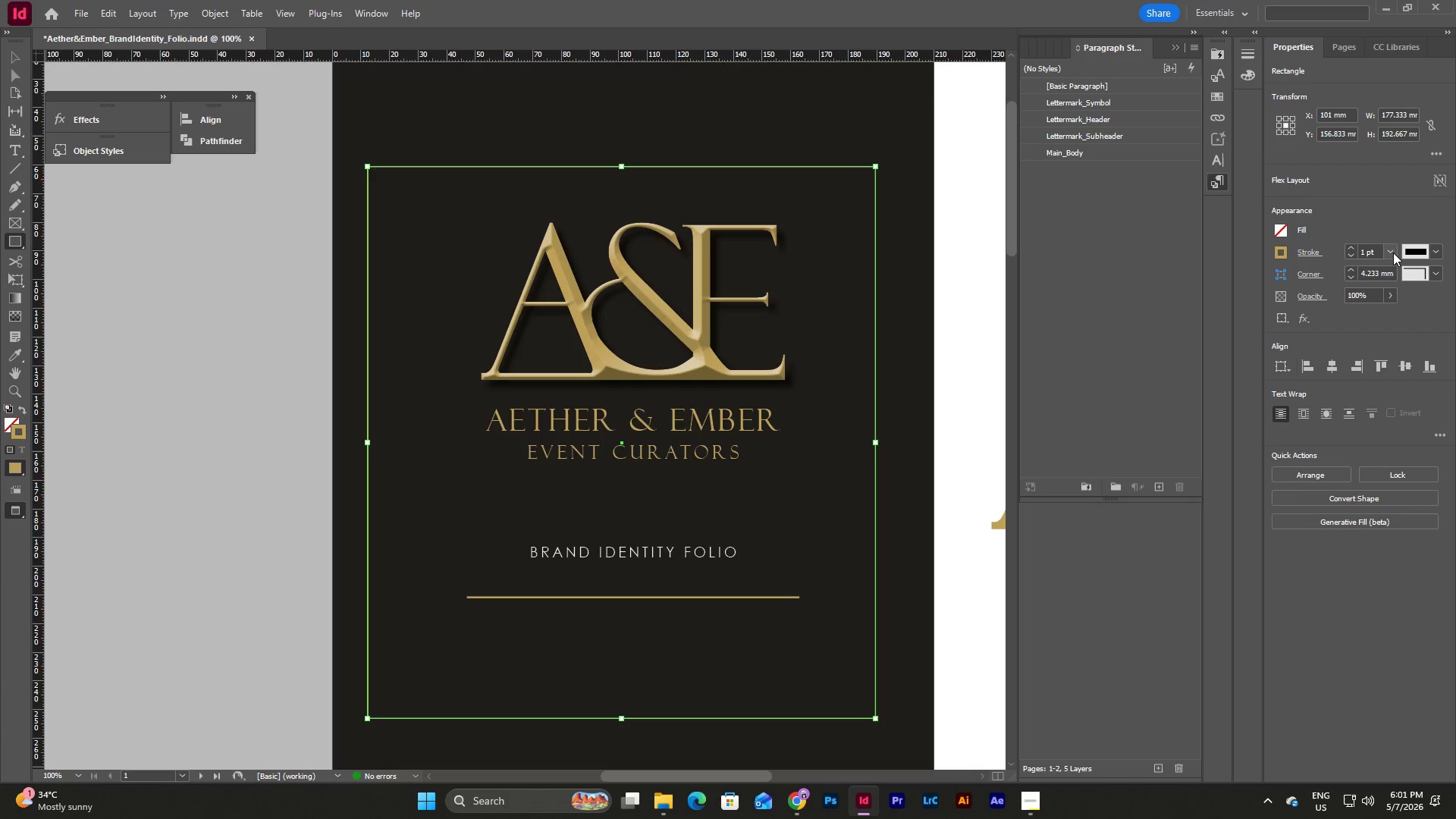 
double_click([1393, 253])
 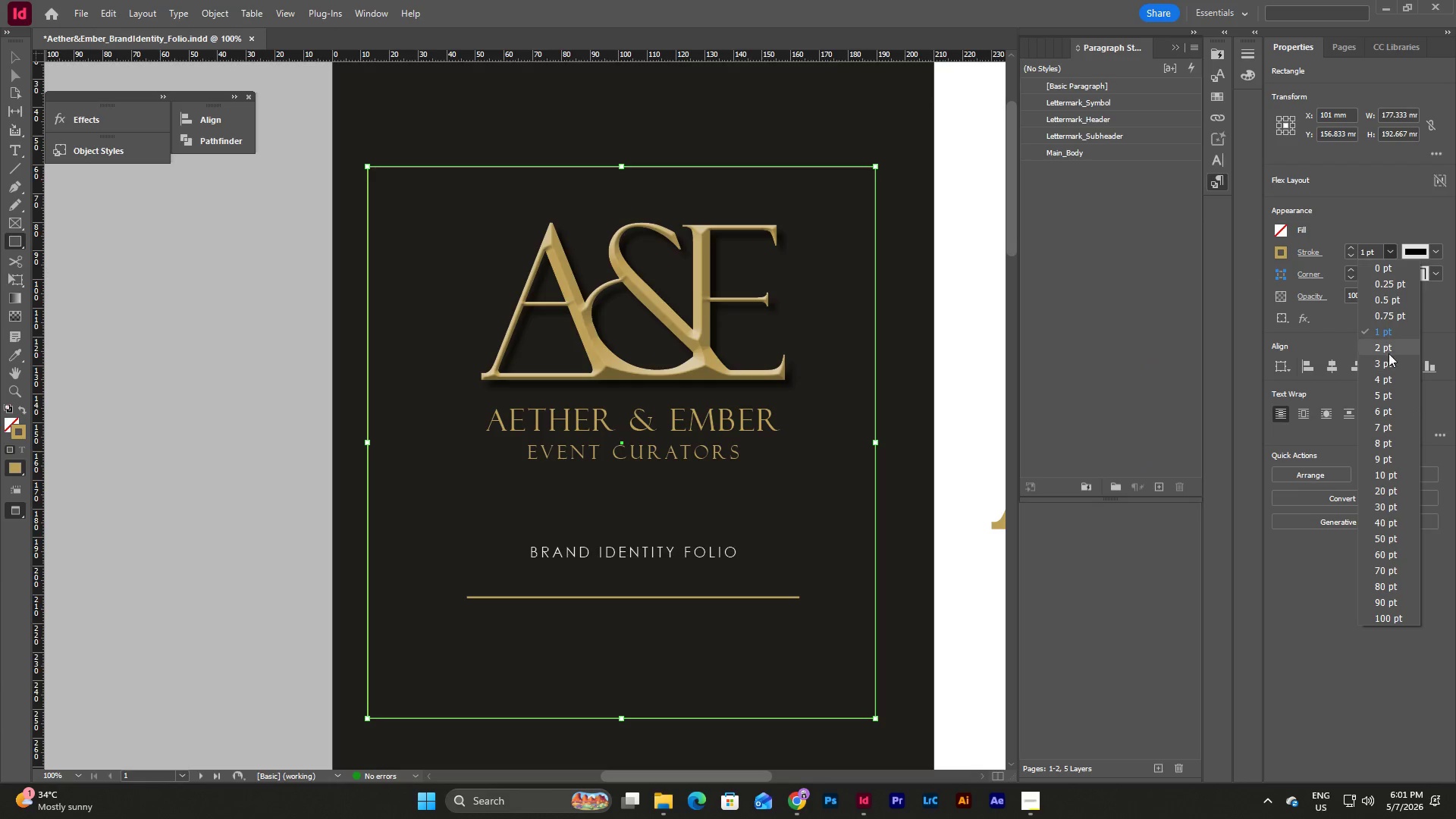 
left_click([1389, 351])
 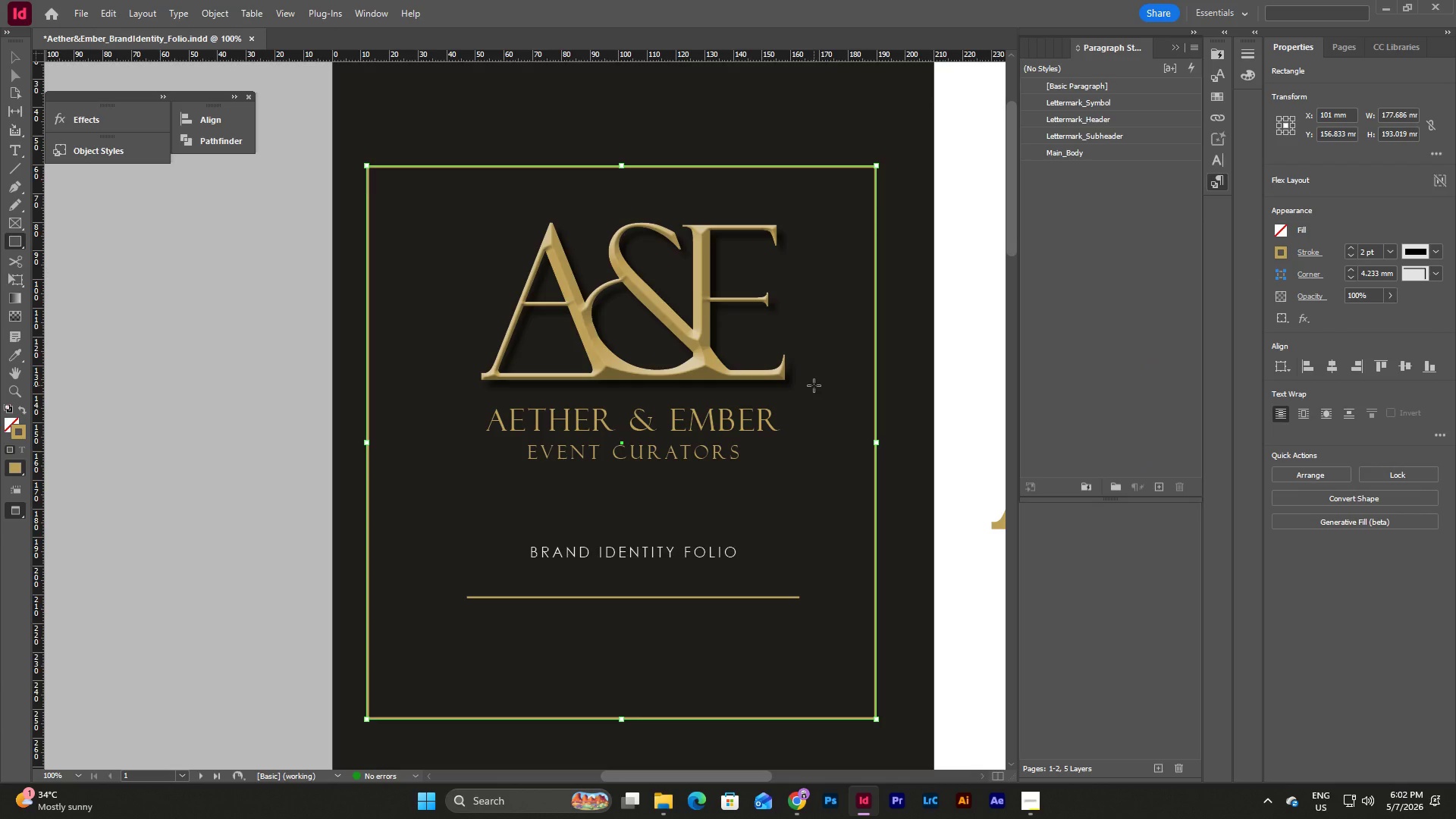 
key(Escape)
 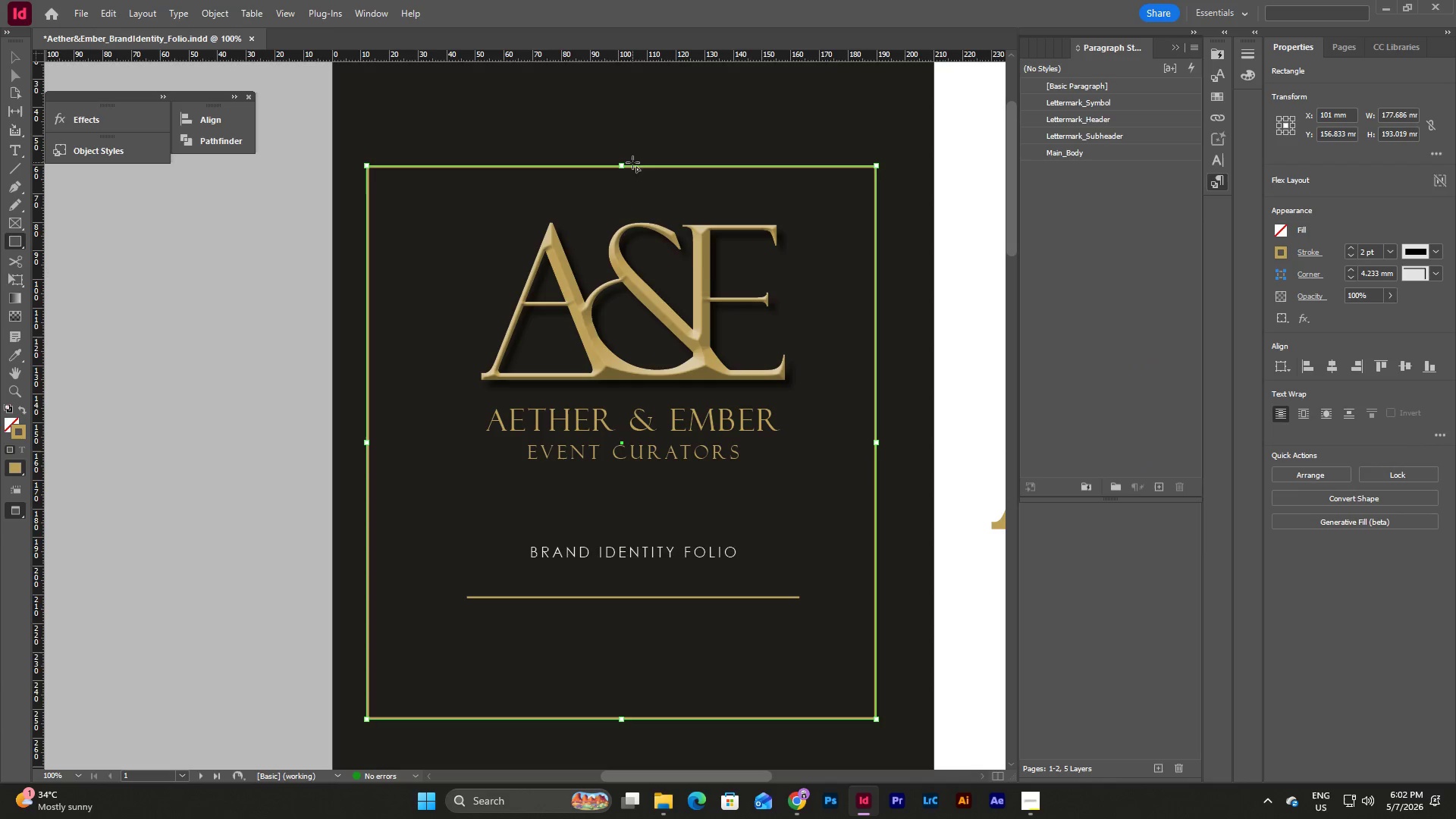 
scroll: coordinate [716, 278], scroll_direction: up, amount: 4.0
 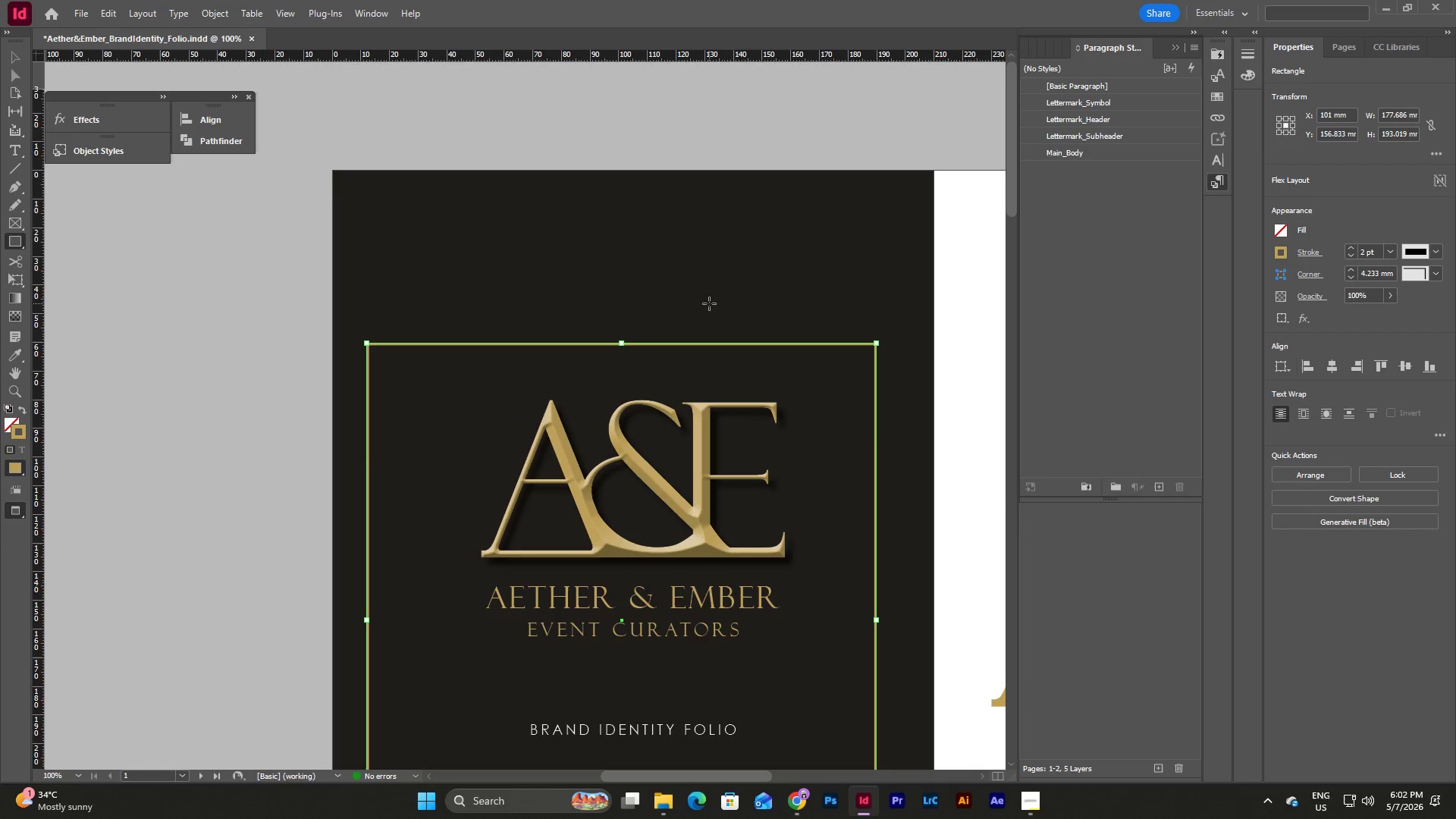 
key(W)
 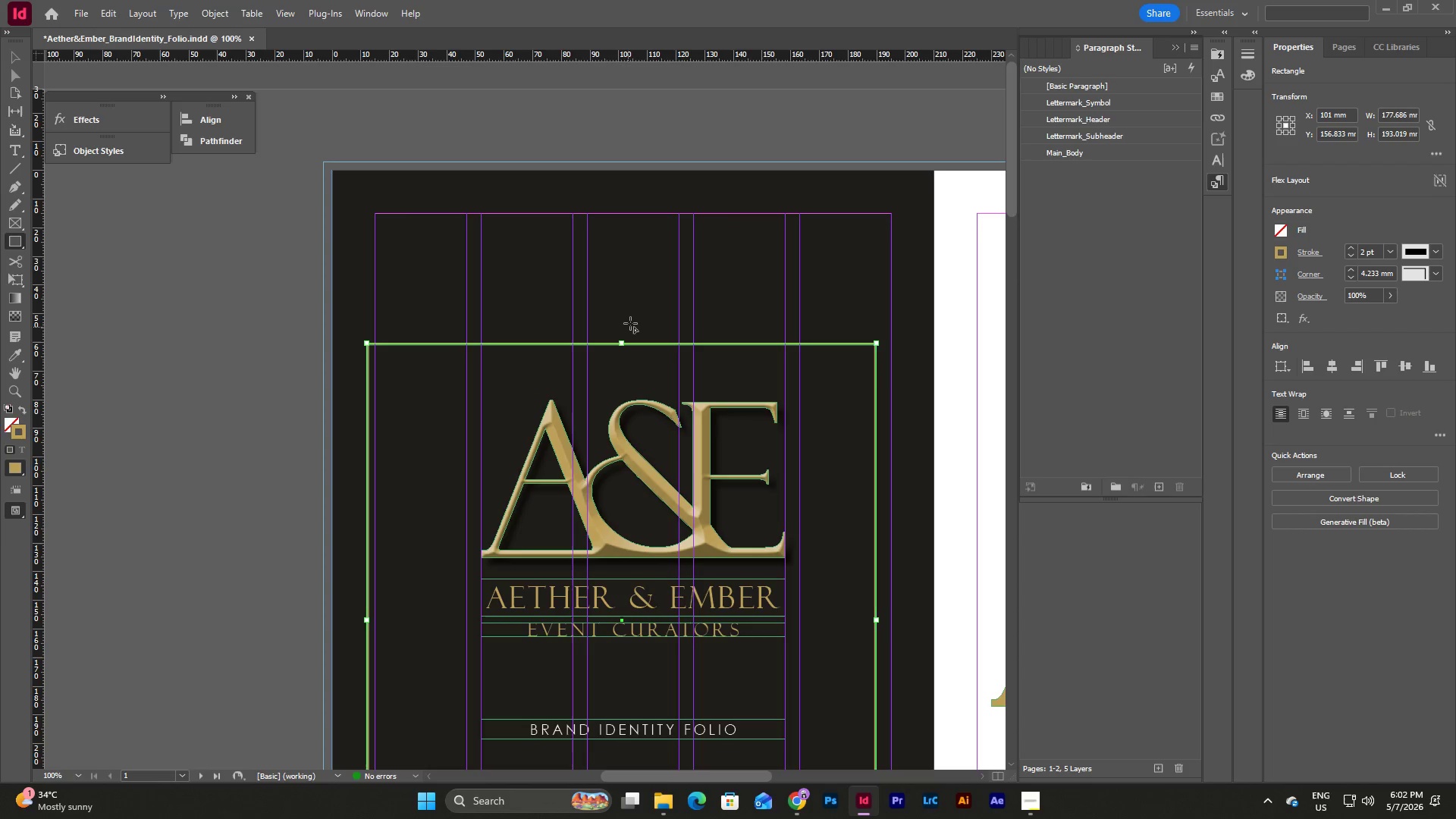 
key(V)
 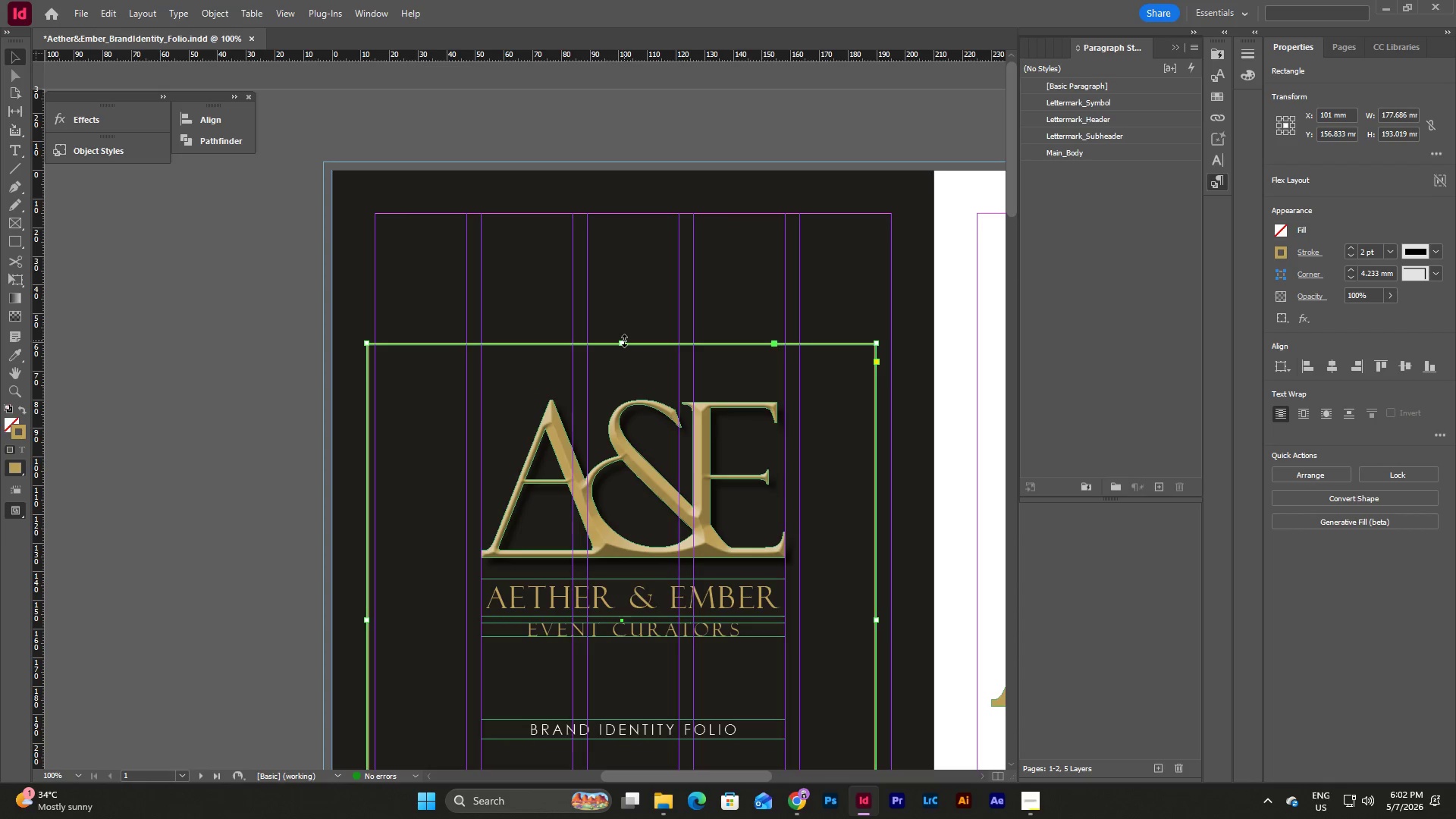 
left_click_drag(start_coordinate=[624, 340], to_coordinate=[667, 211])
 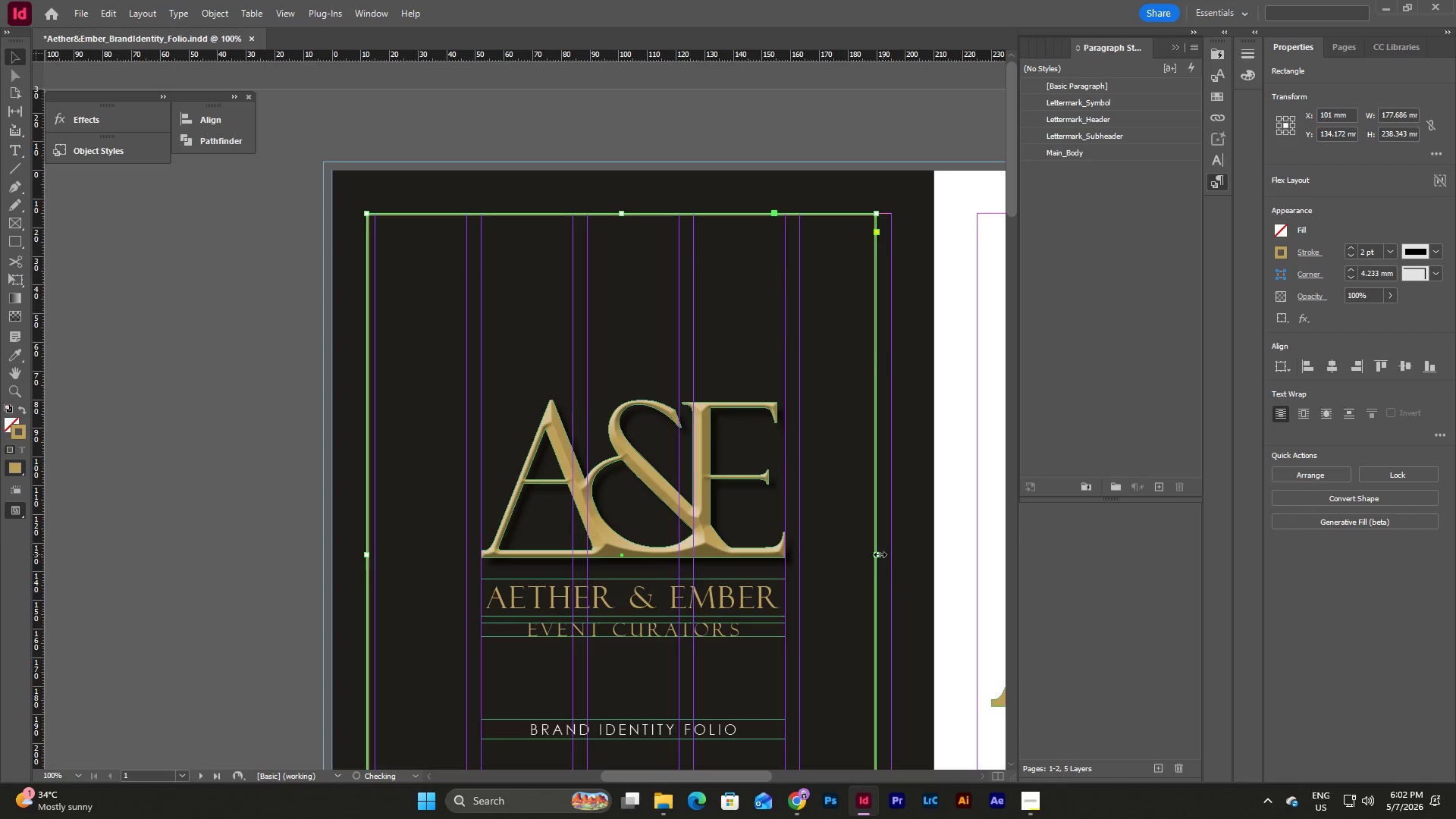 
left_click_drag(start_coordinate=[879, 554], to_coordinate=[893, 554])
 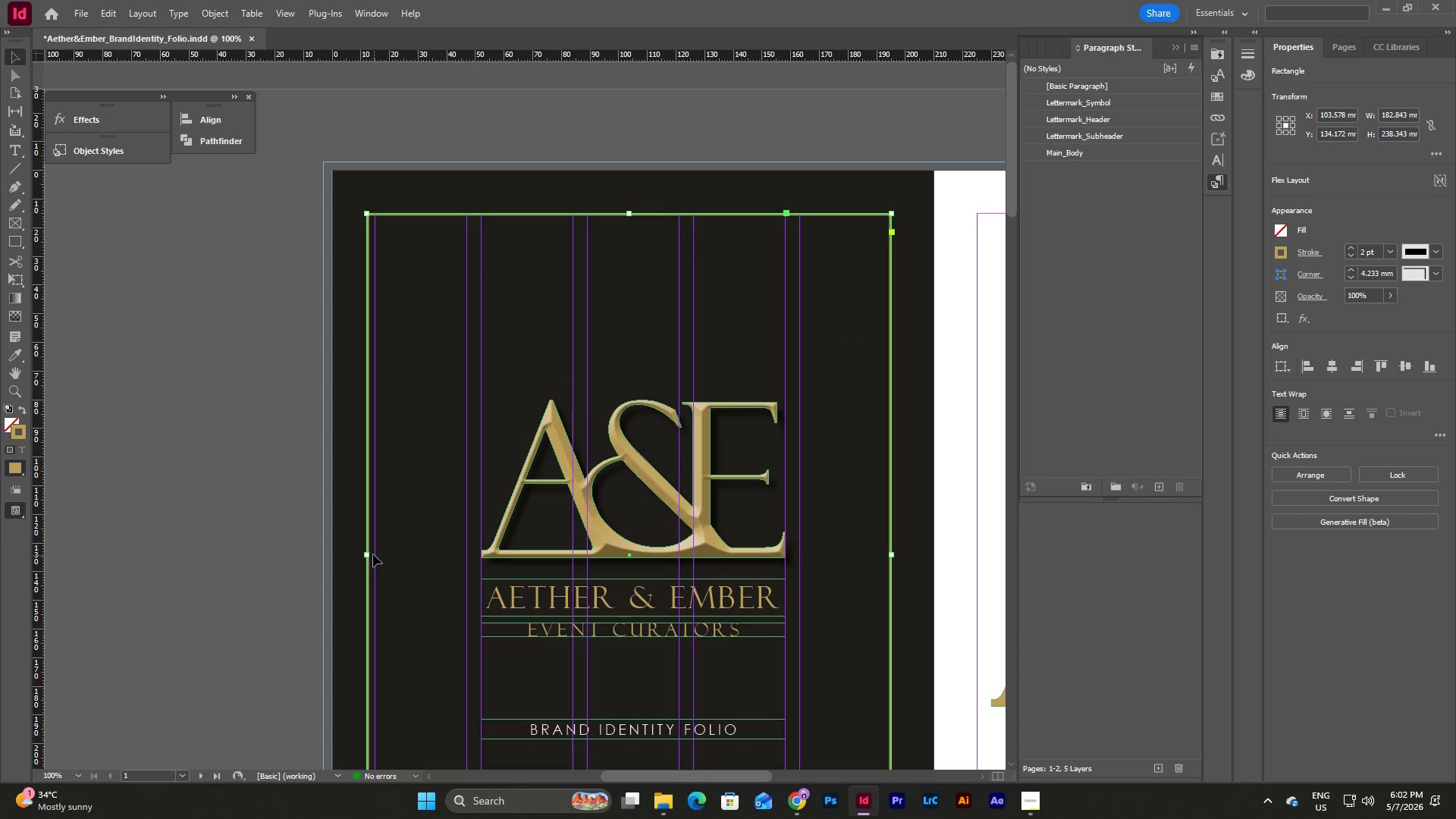 
left_click_drag(start_coordinate=[366, 554], to_coordinate=[375, 557])
 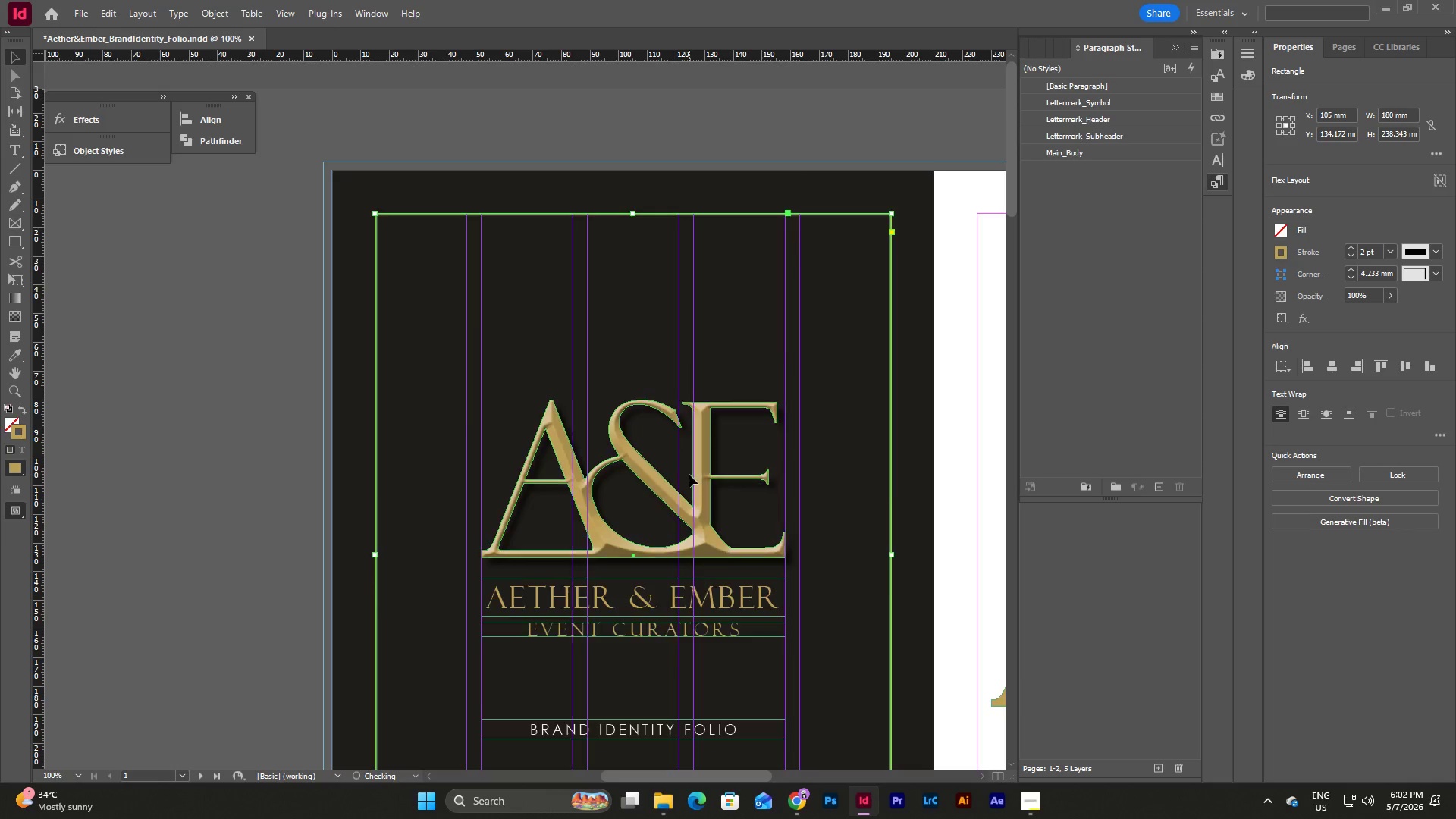 
scroll: coordinate [689, 475], scroll_direction: down, amount: 5.0
 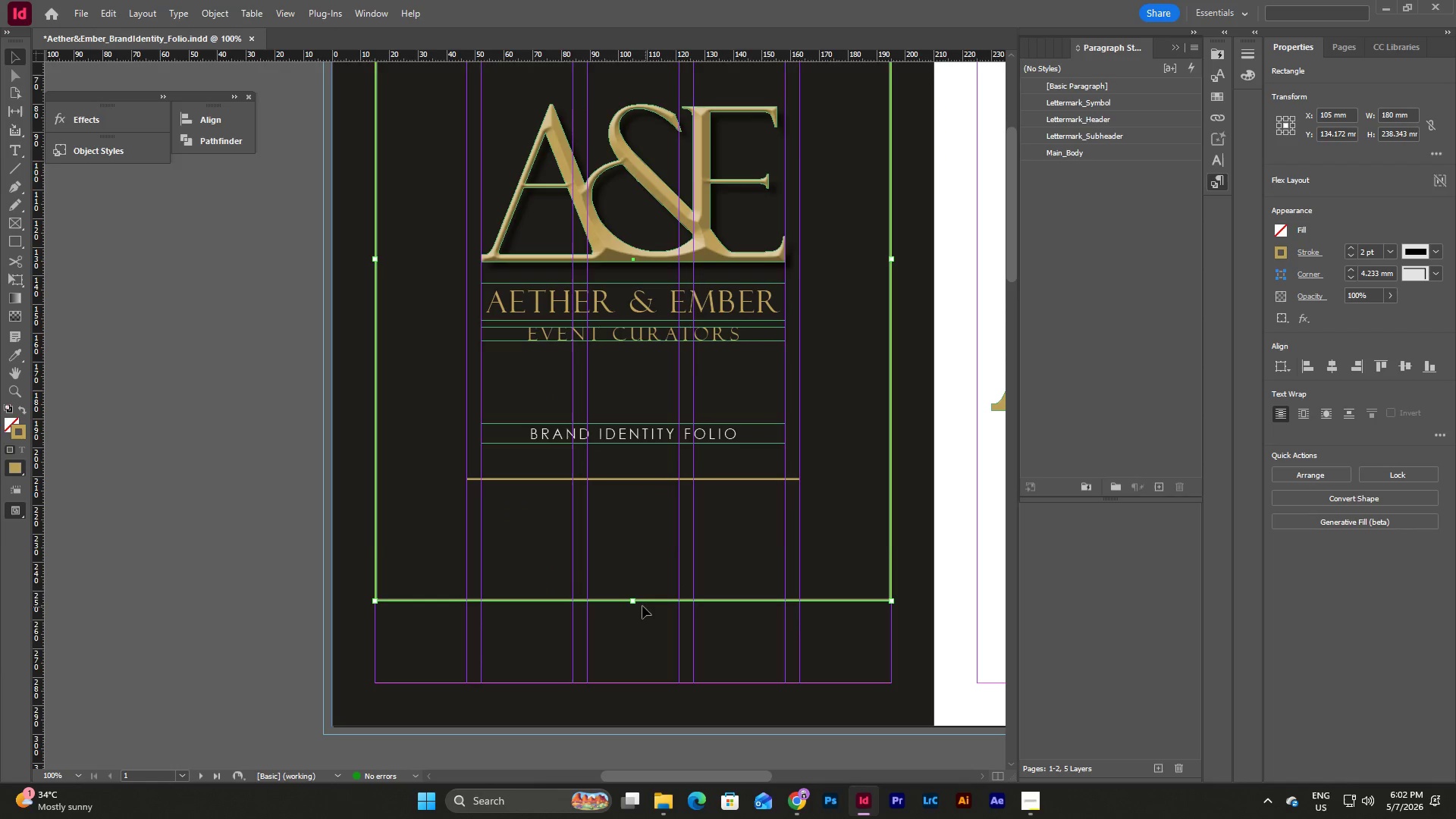 
left_click_drag(start_coordinate=[632, 602], to_coordinate=[642, 682])
 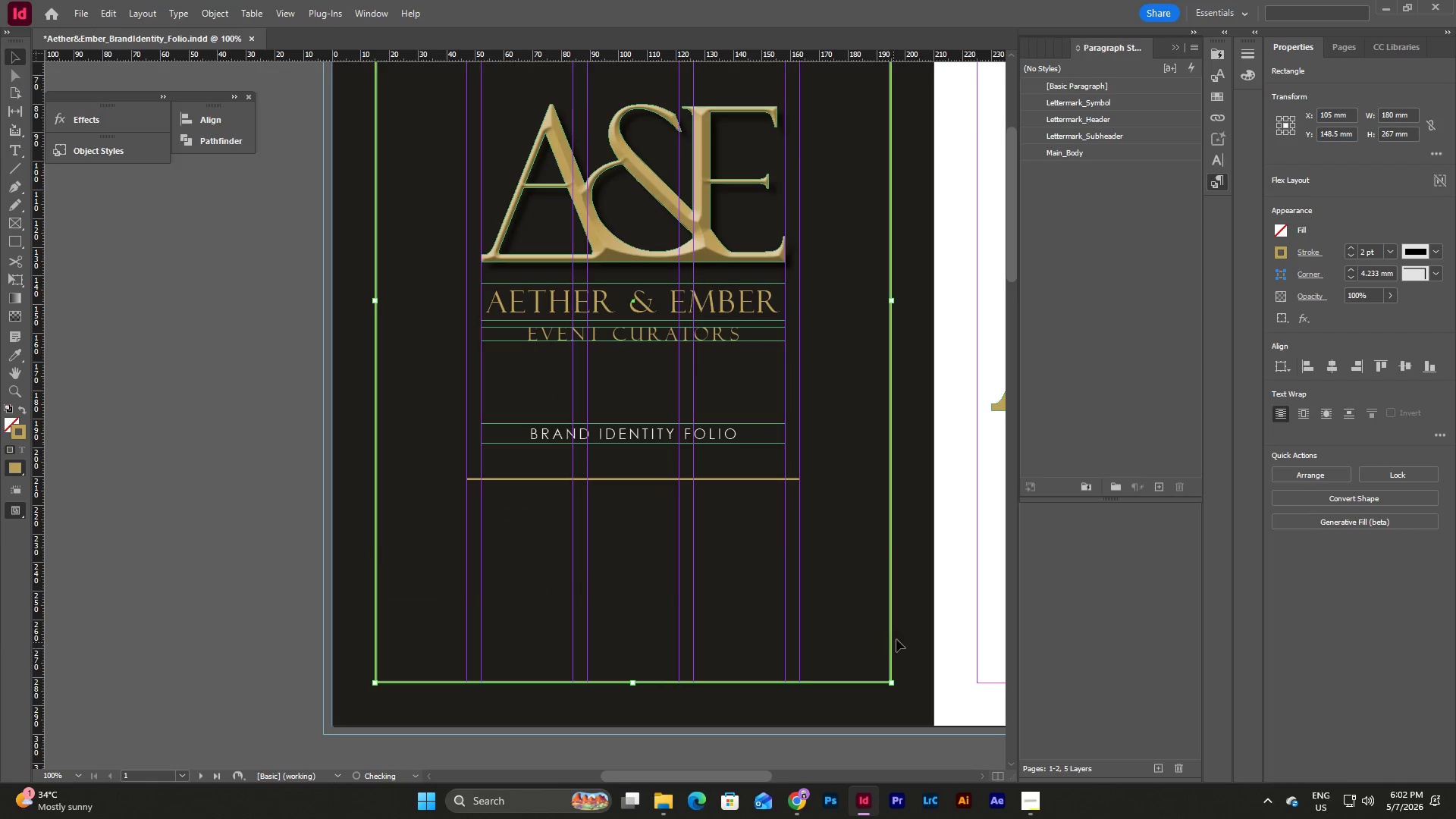 
left_click([912, 626])
 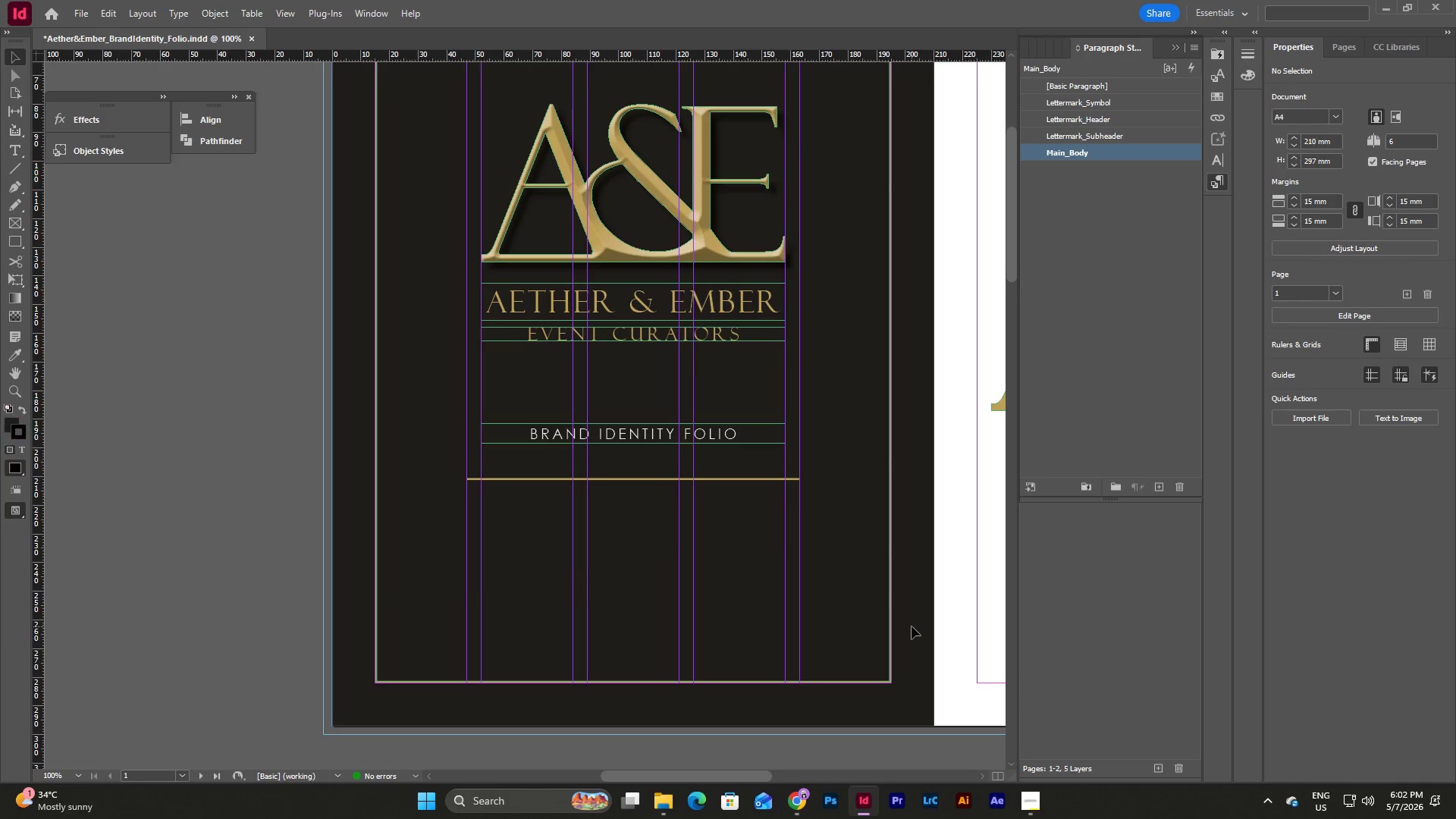 
key(E)
 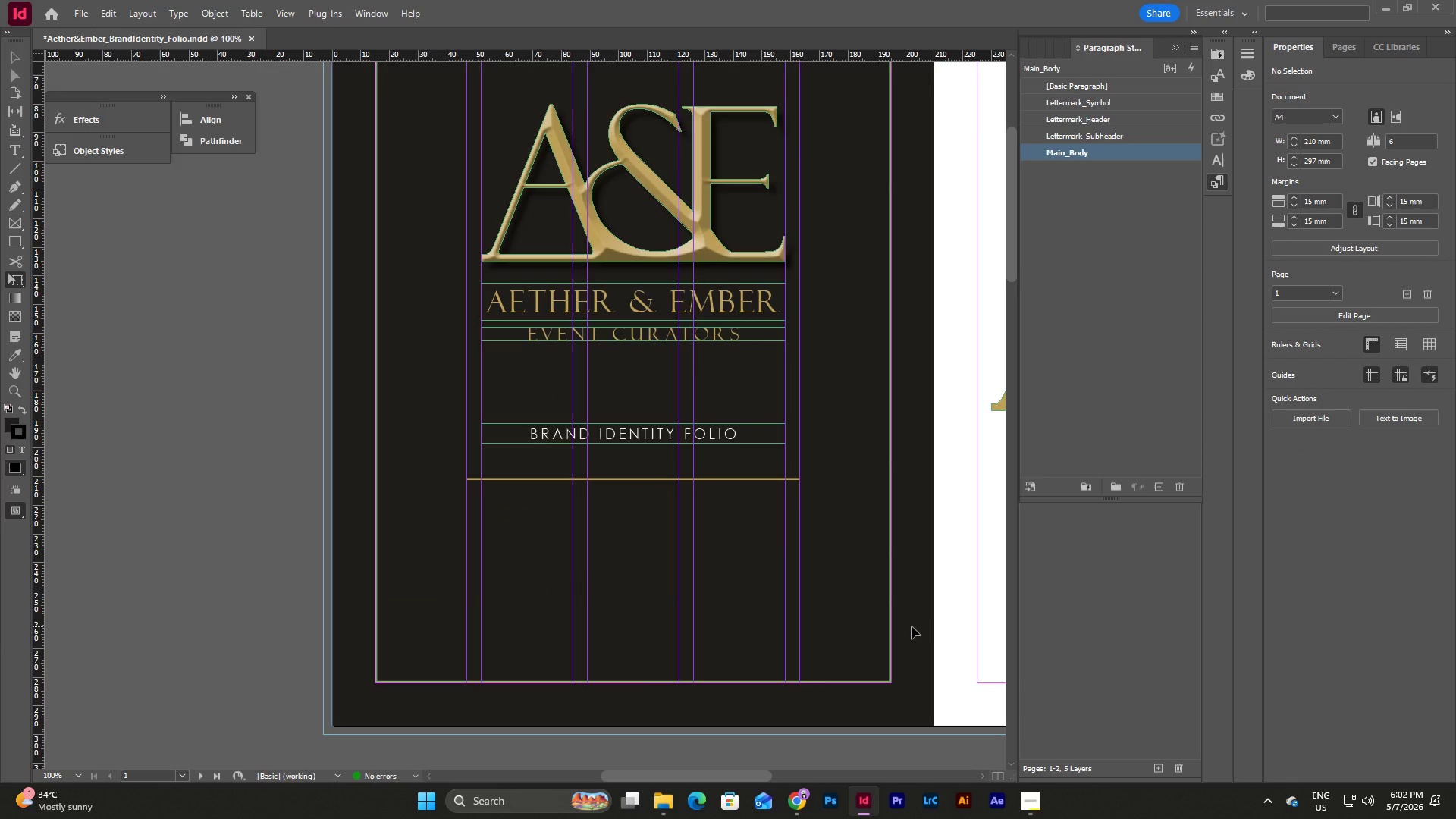 
left_click([912, 626])
 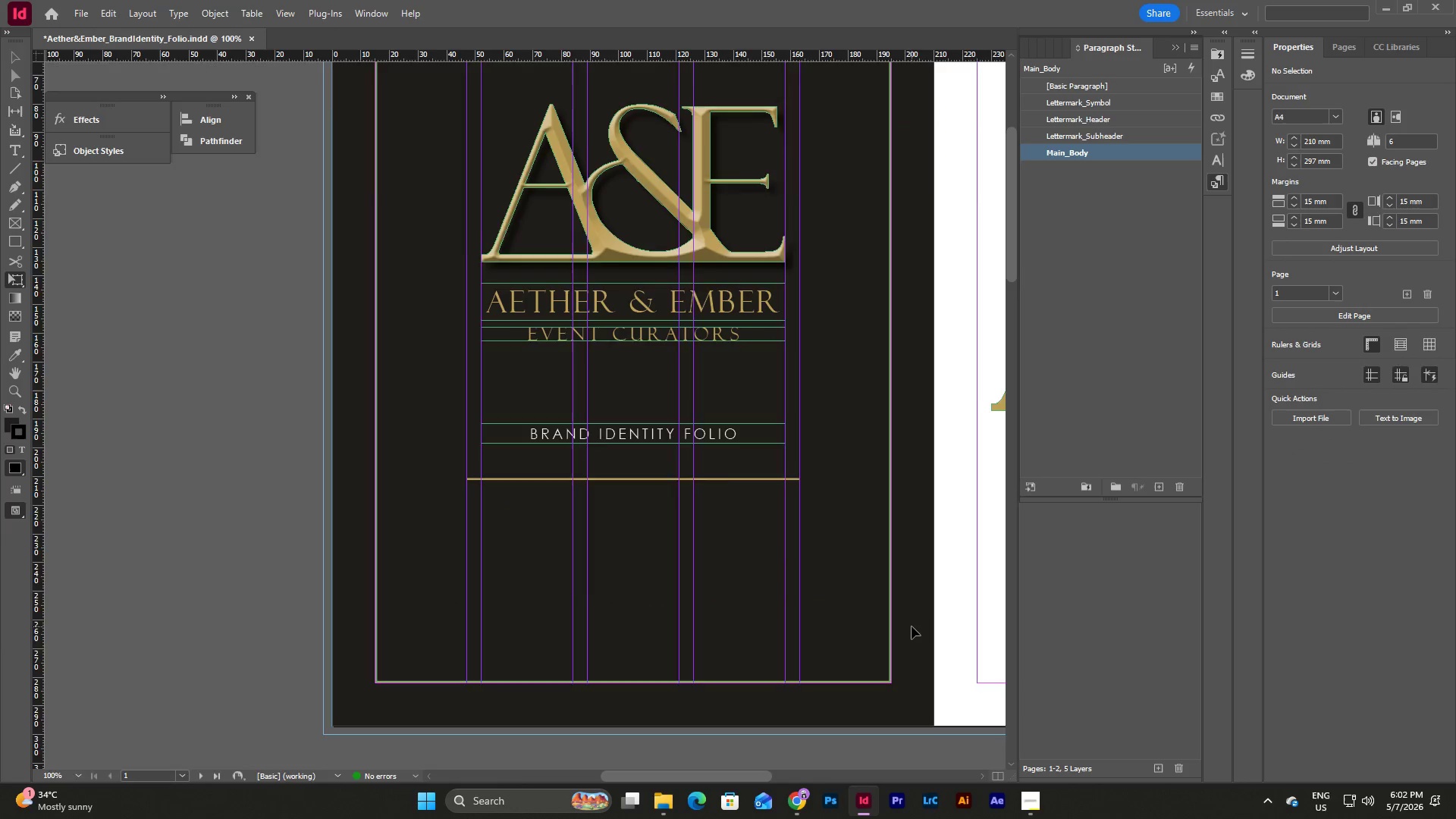 
key(W)
 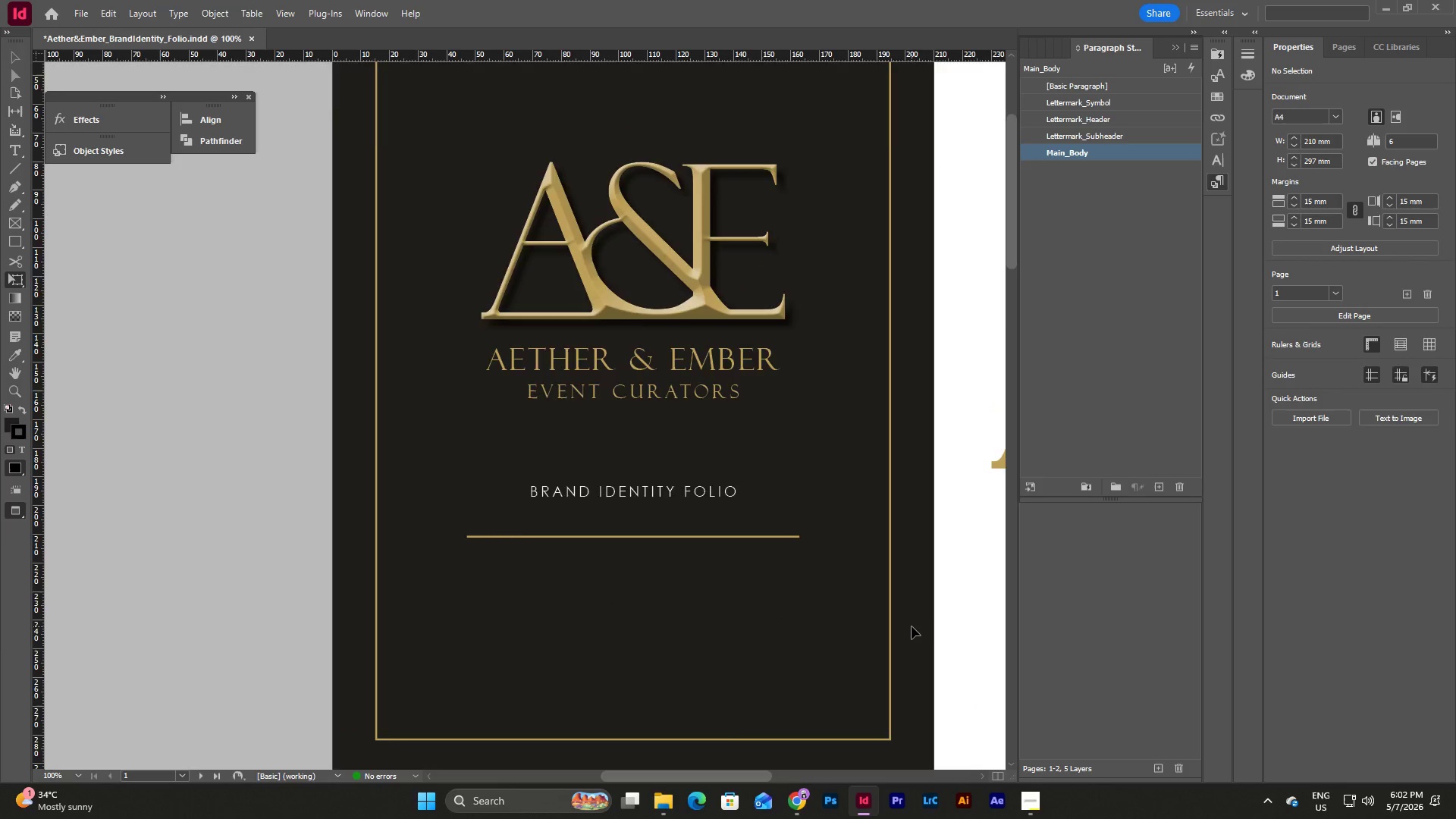 
scroll: coordinate [912, 626], scroll_direction: up, amount: 6.0
 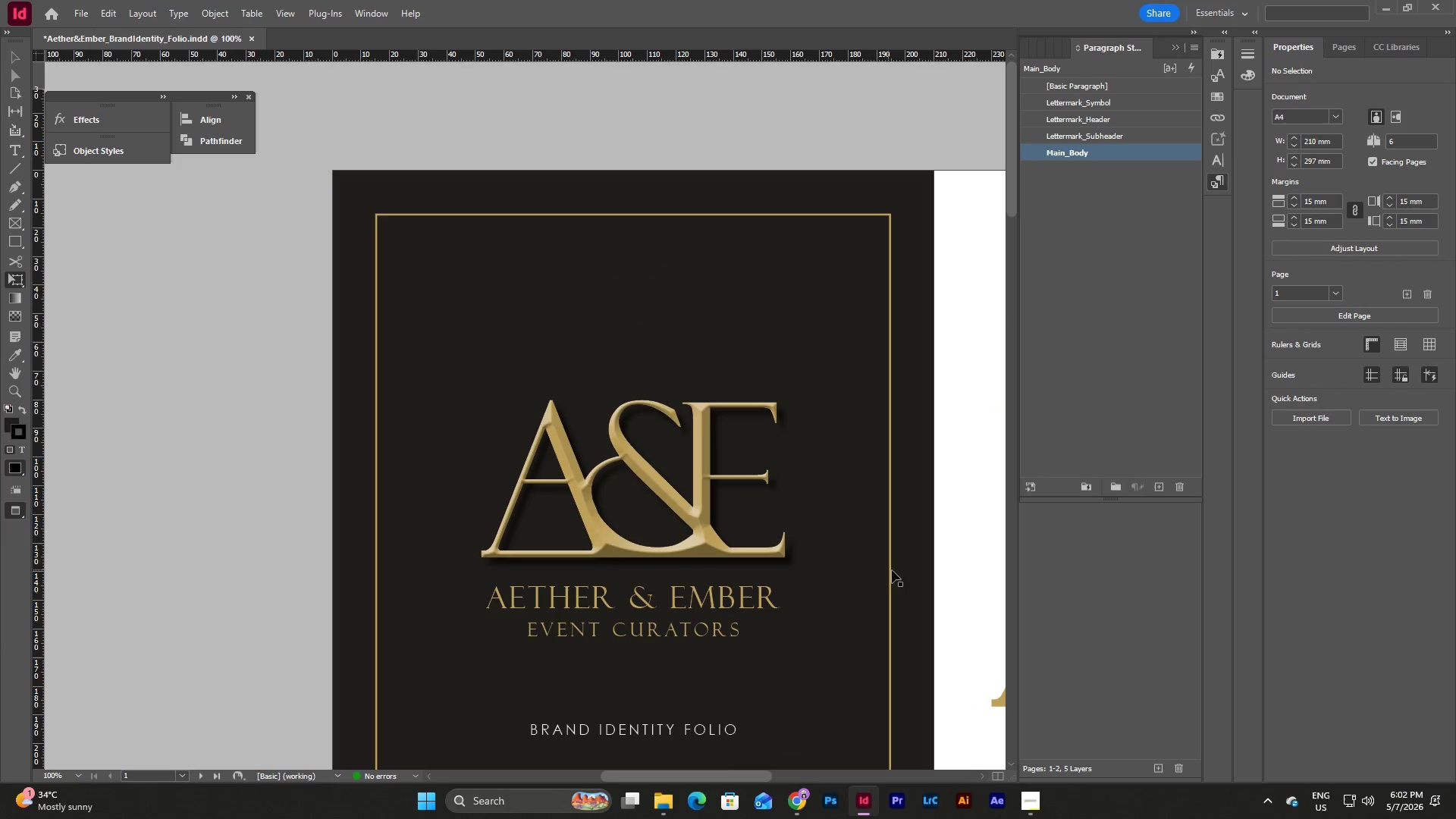 
left_click([892, 570])
 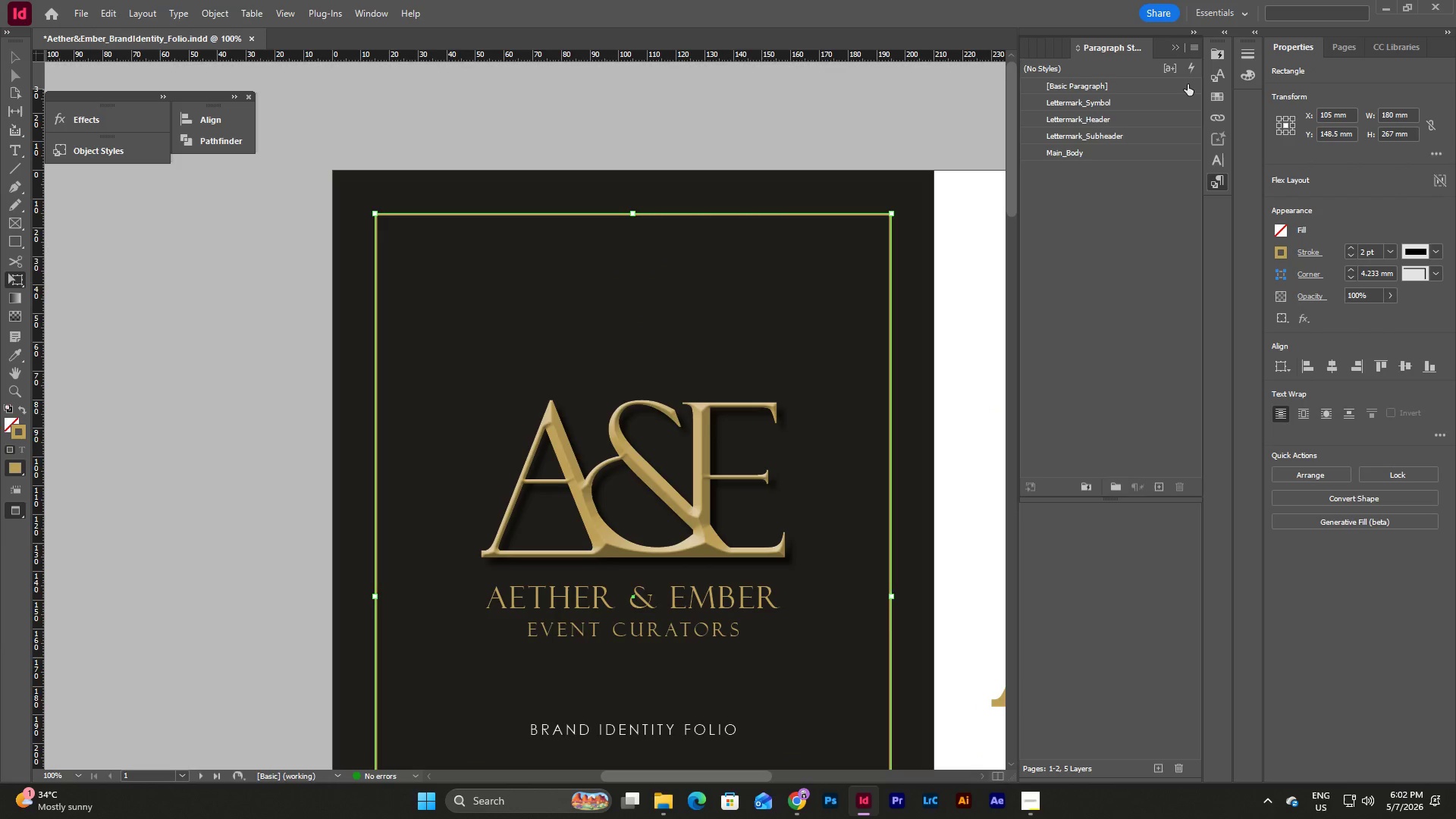 
left_click([1177, 46])
 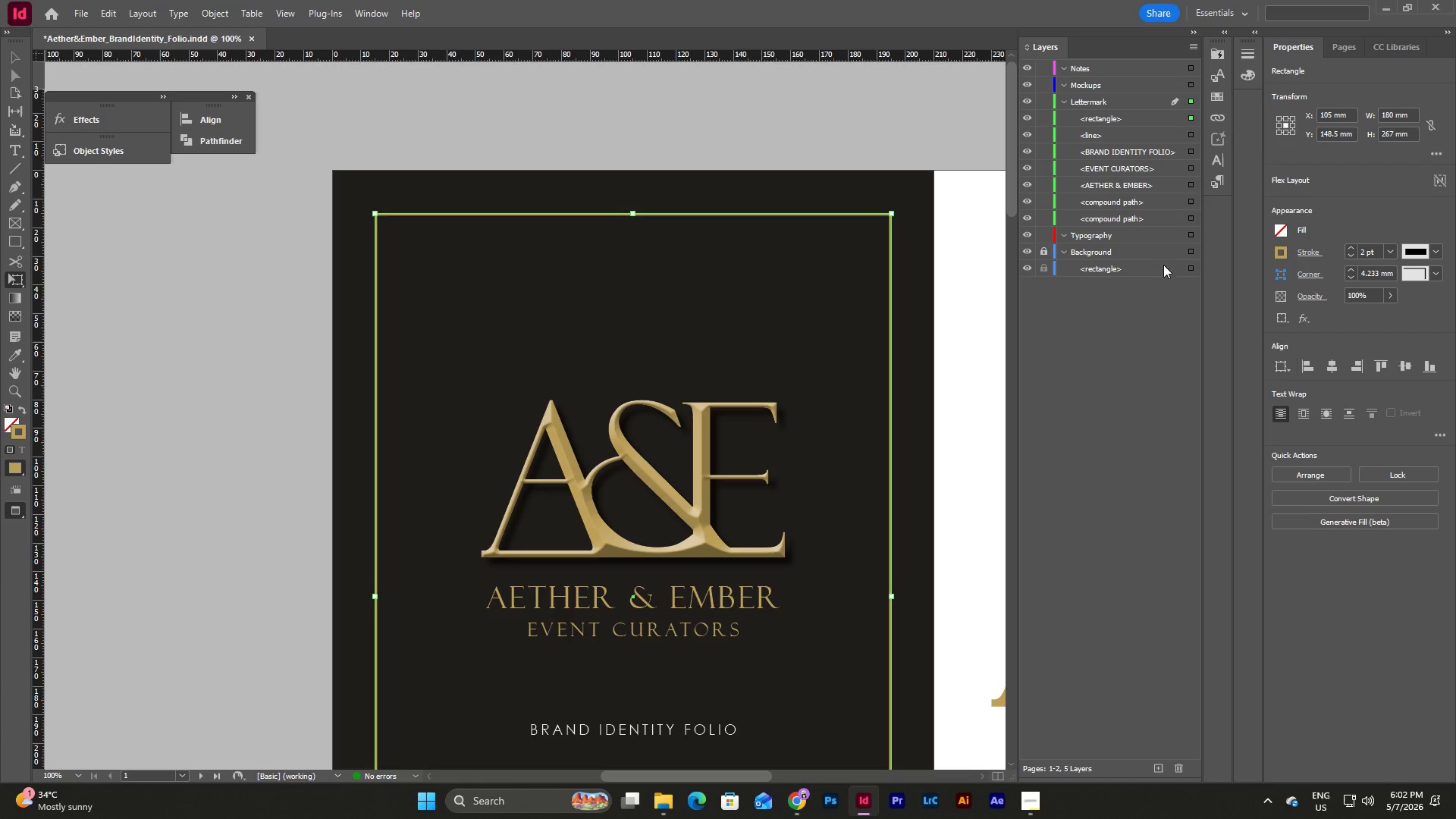 
left_click([1153, 328])
 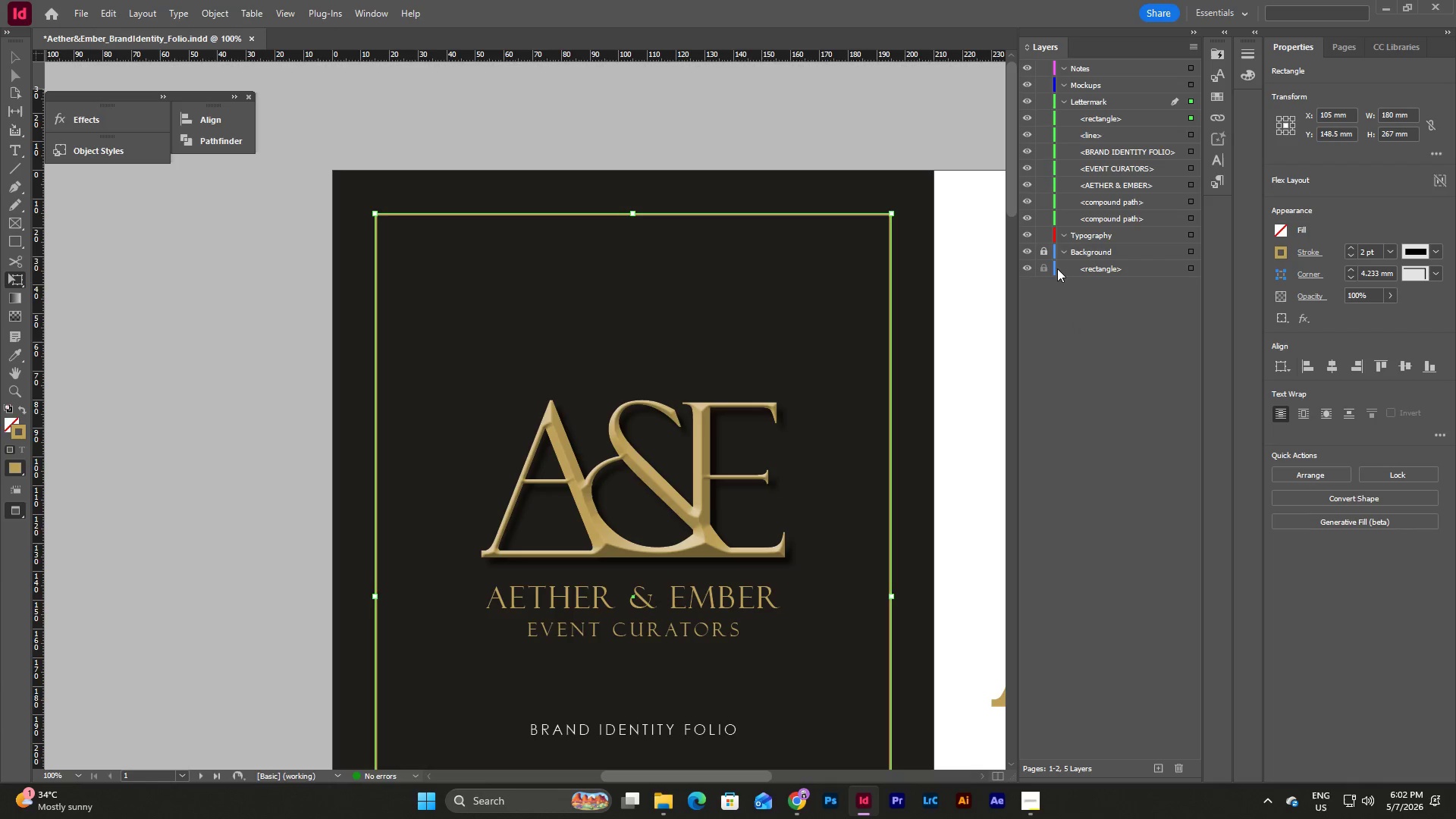 
left_click([1045, 253])
 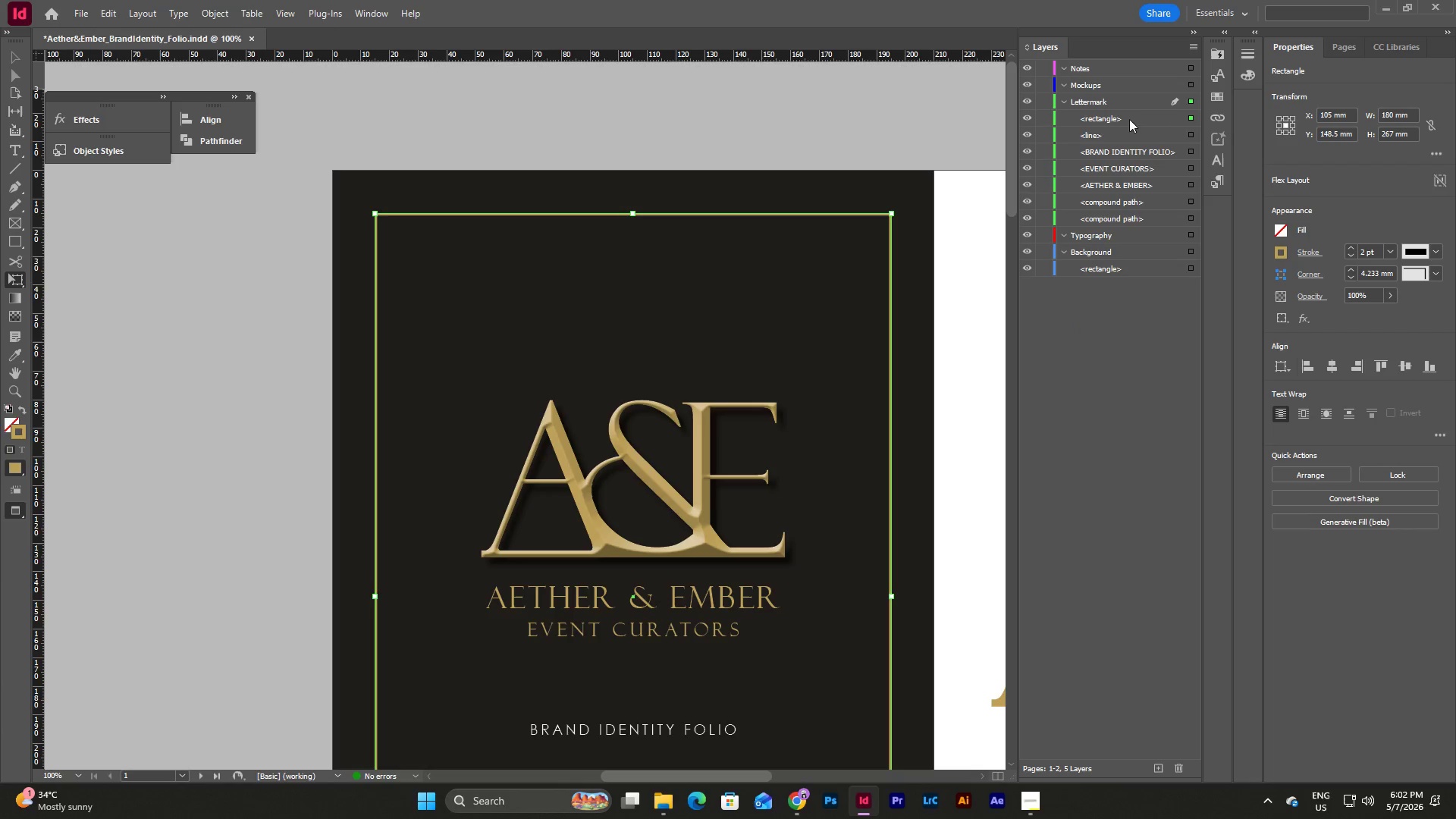 
left_click_drag(start_coordinate=[1122, 118], to_coordinate=[1116, 254])
 